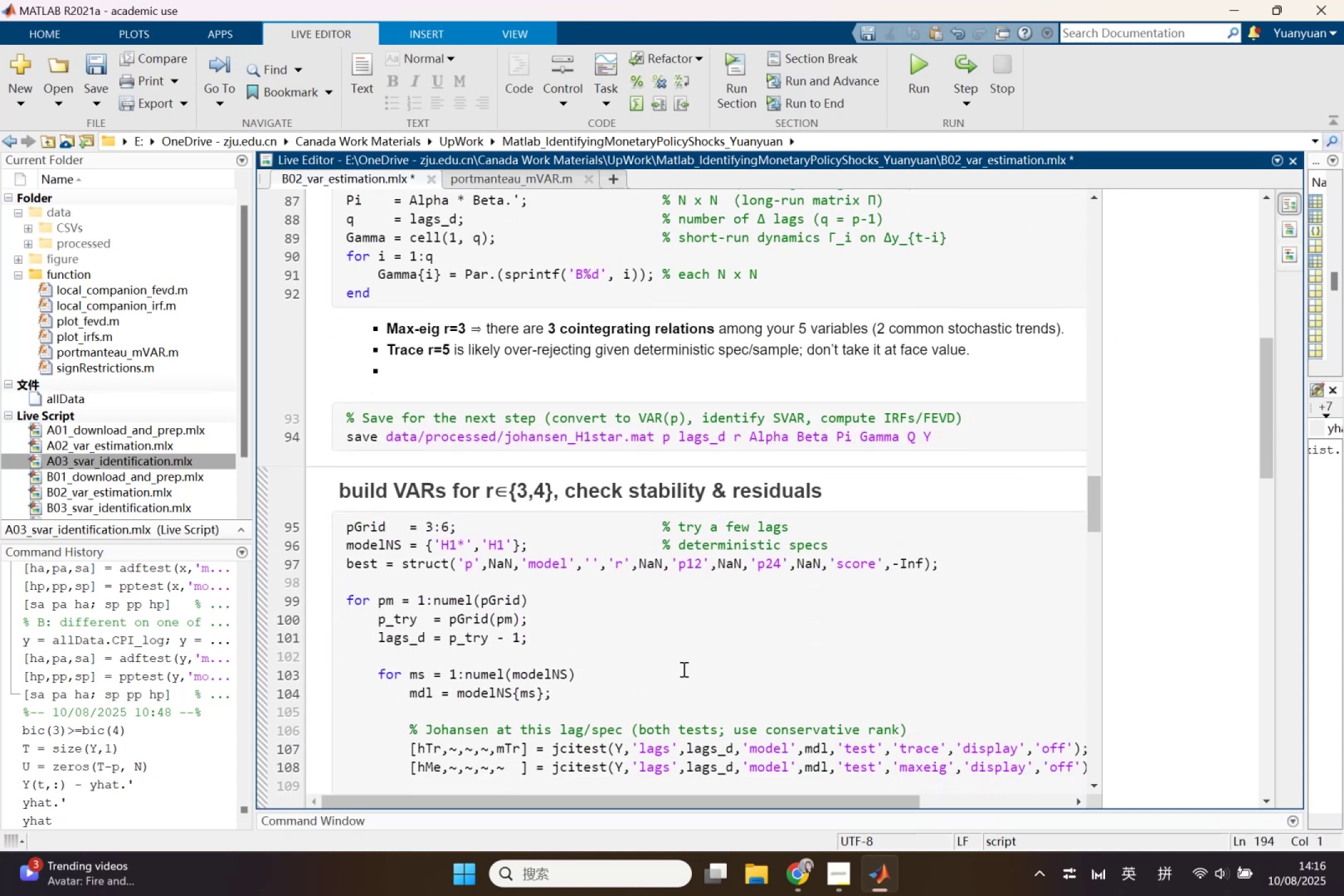 
left_click([683, 669])
 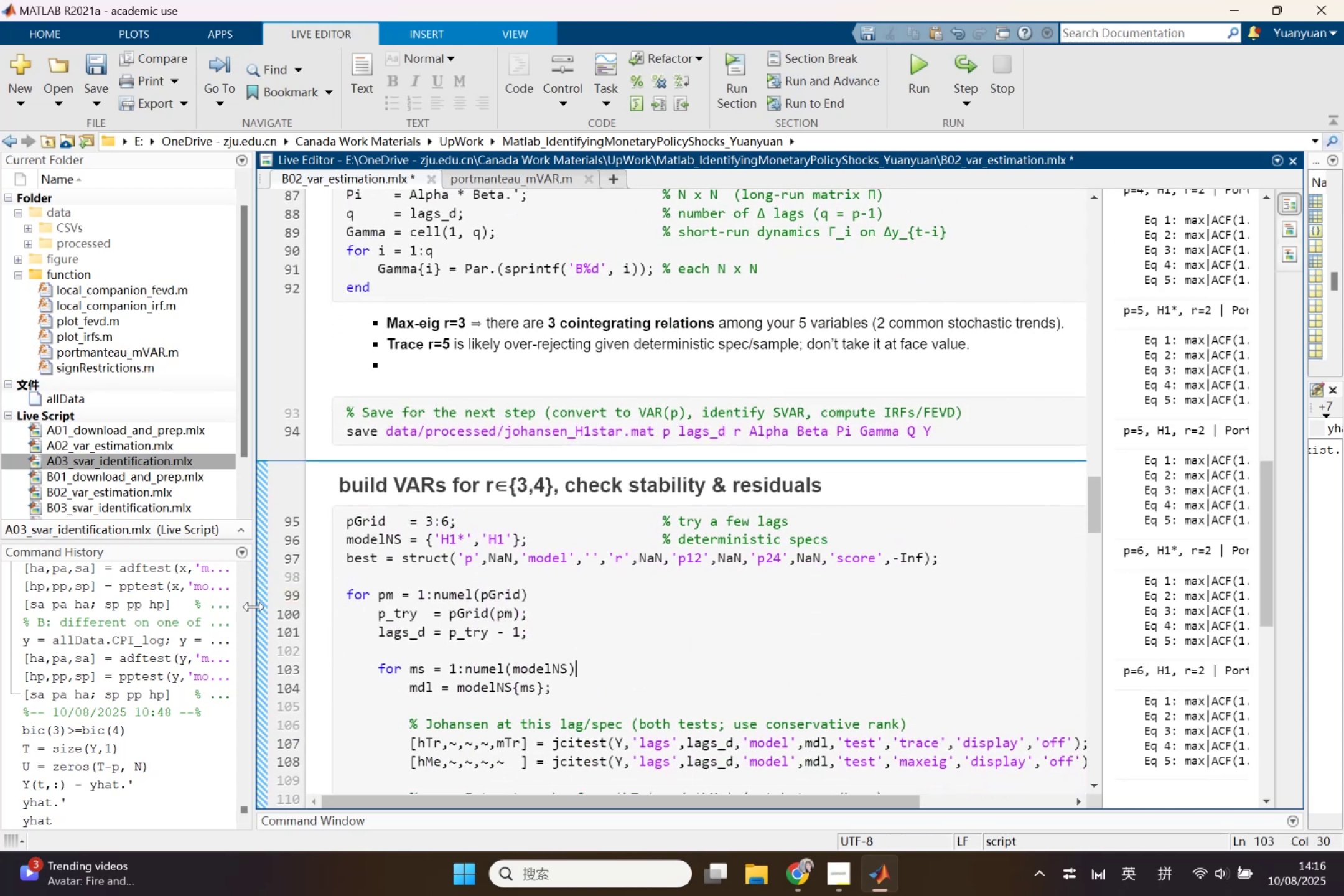 
wait(6.65)
 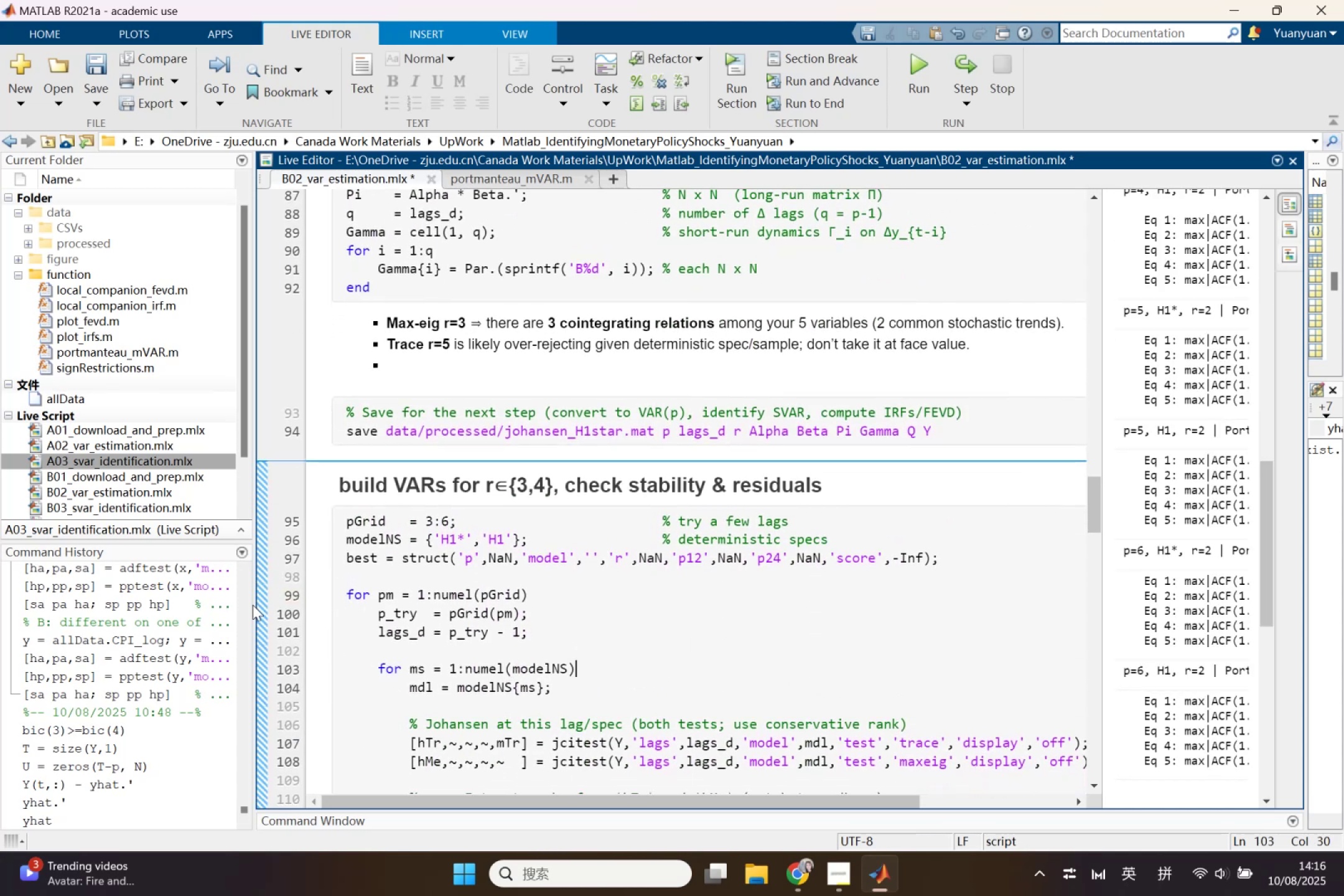 
left_click([259, 612])
 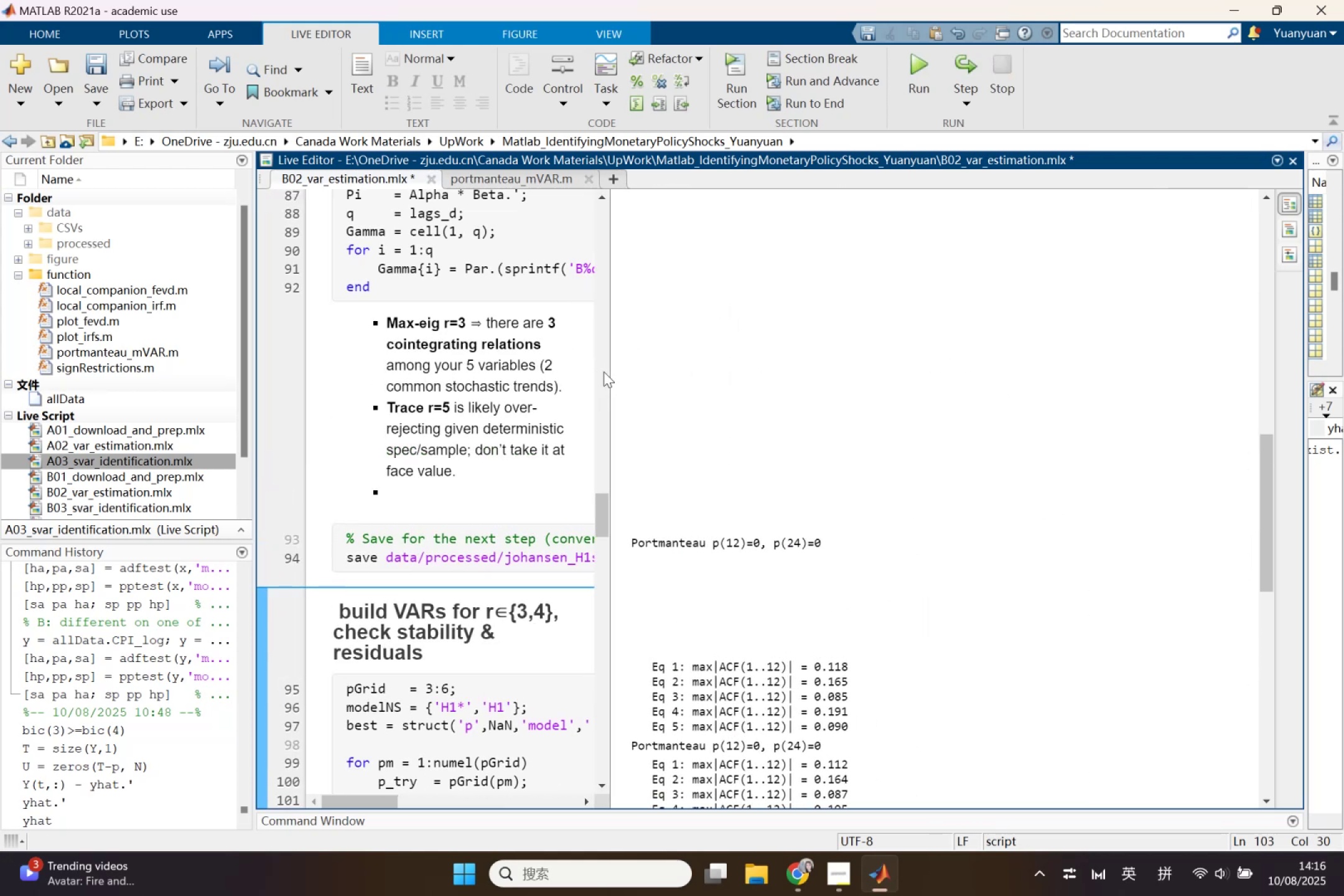 
scroll: coordinate [930, 609], scroll_direction: down, amount: 7.0
 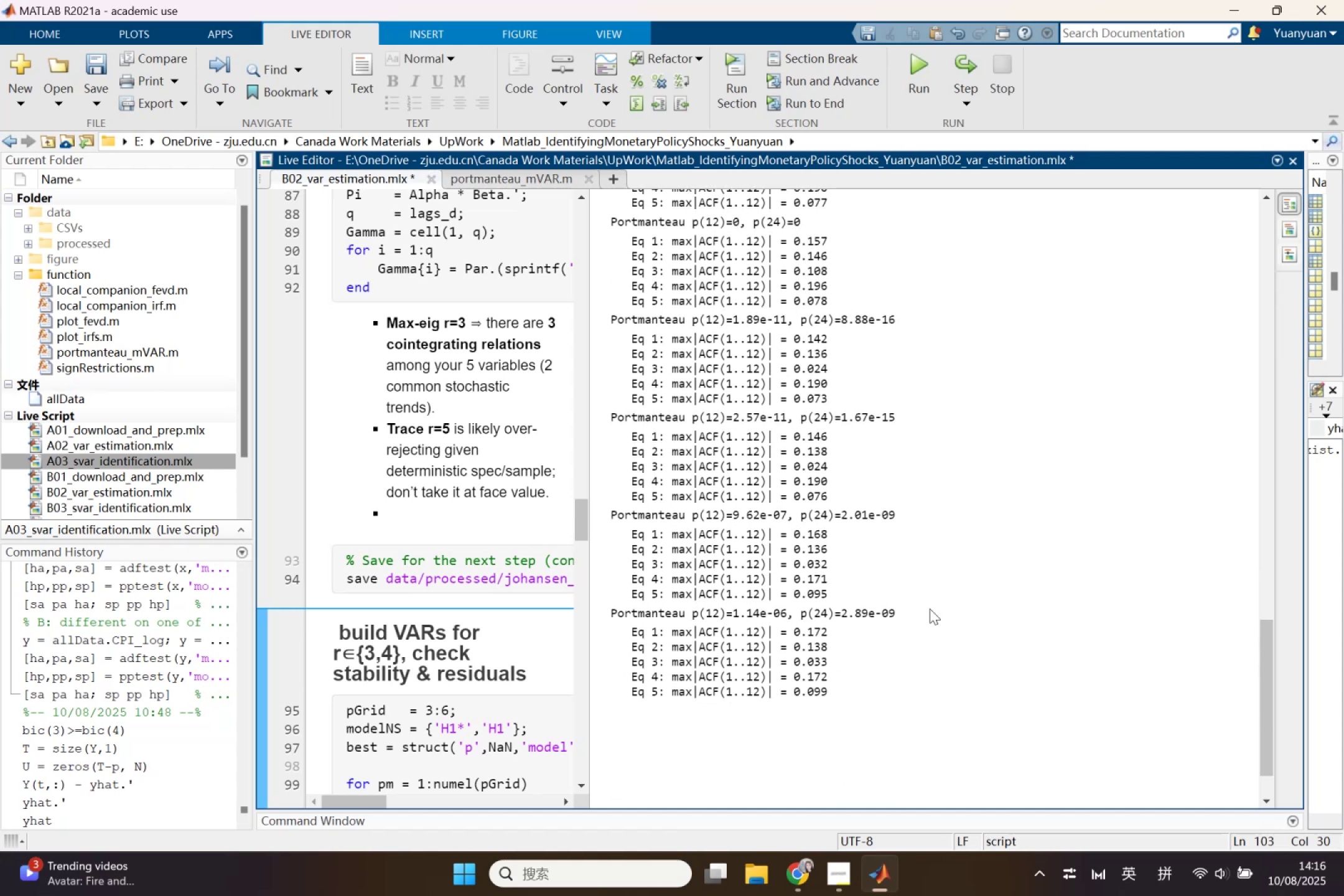 
wait(5.16)
 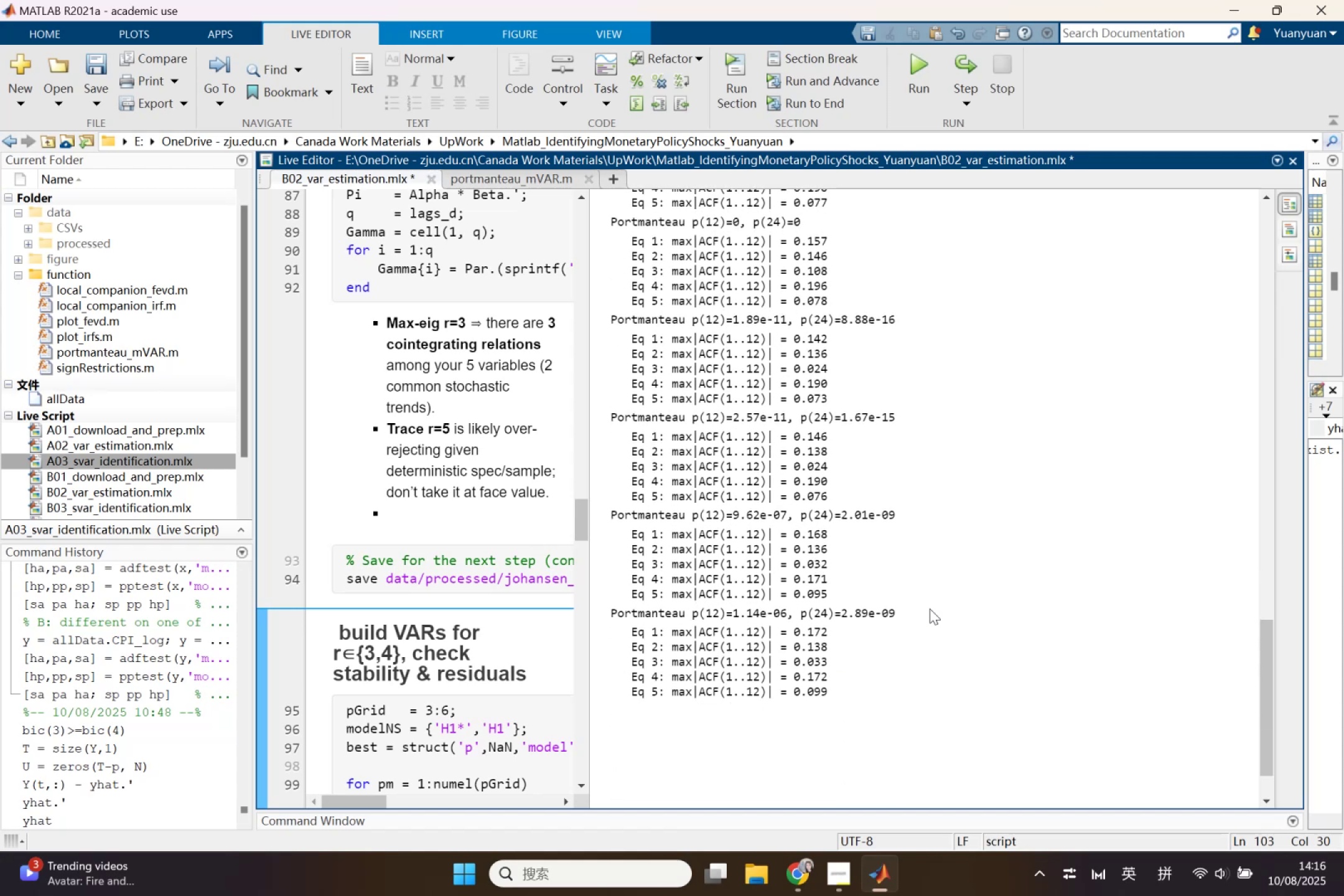 
scroll: coordinate [665, 581], scroll_direction: down, amount: 4.0
 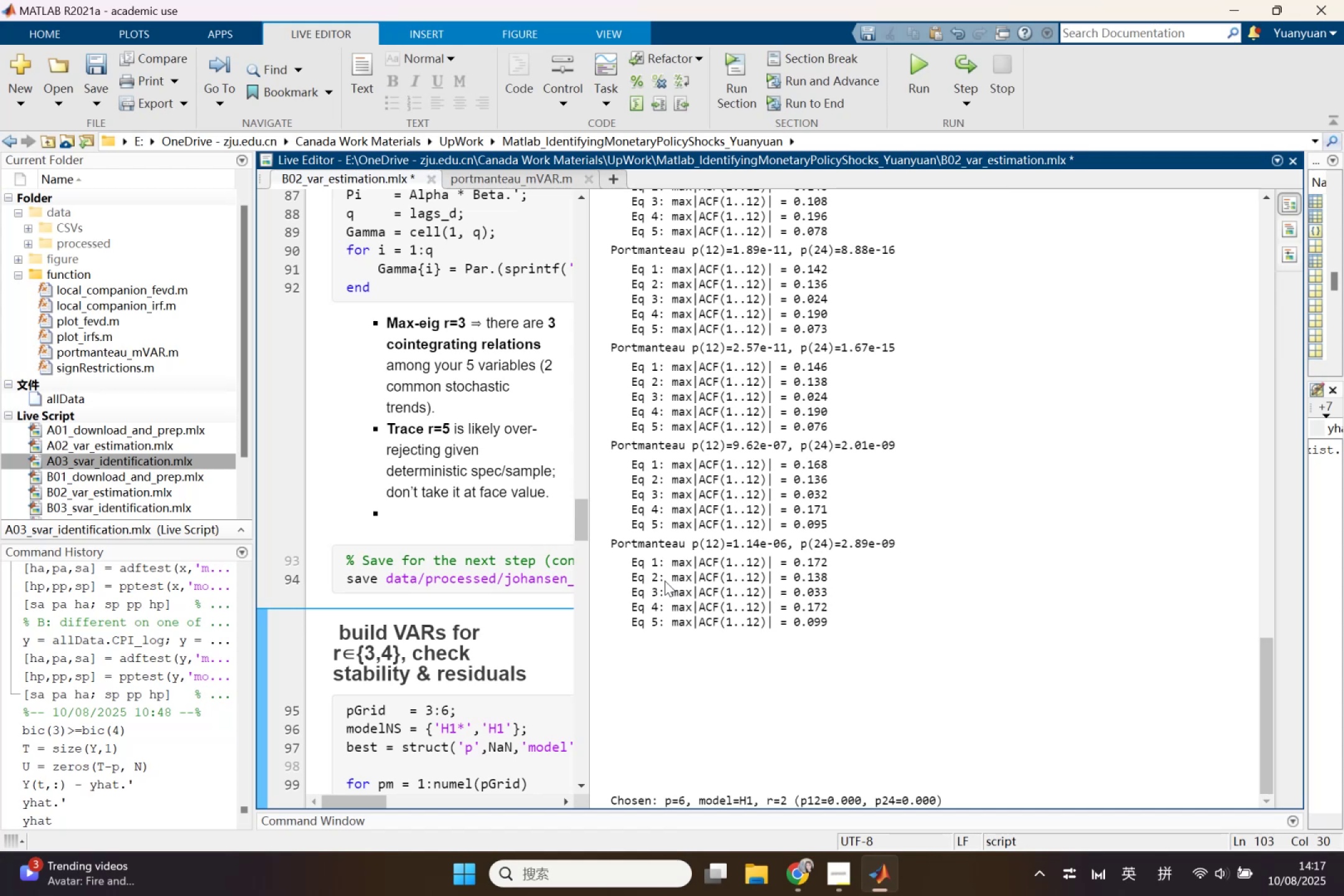 
wait(5.35)
 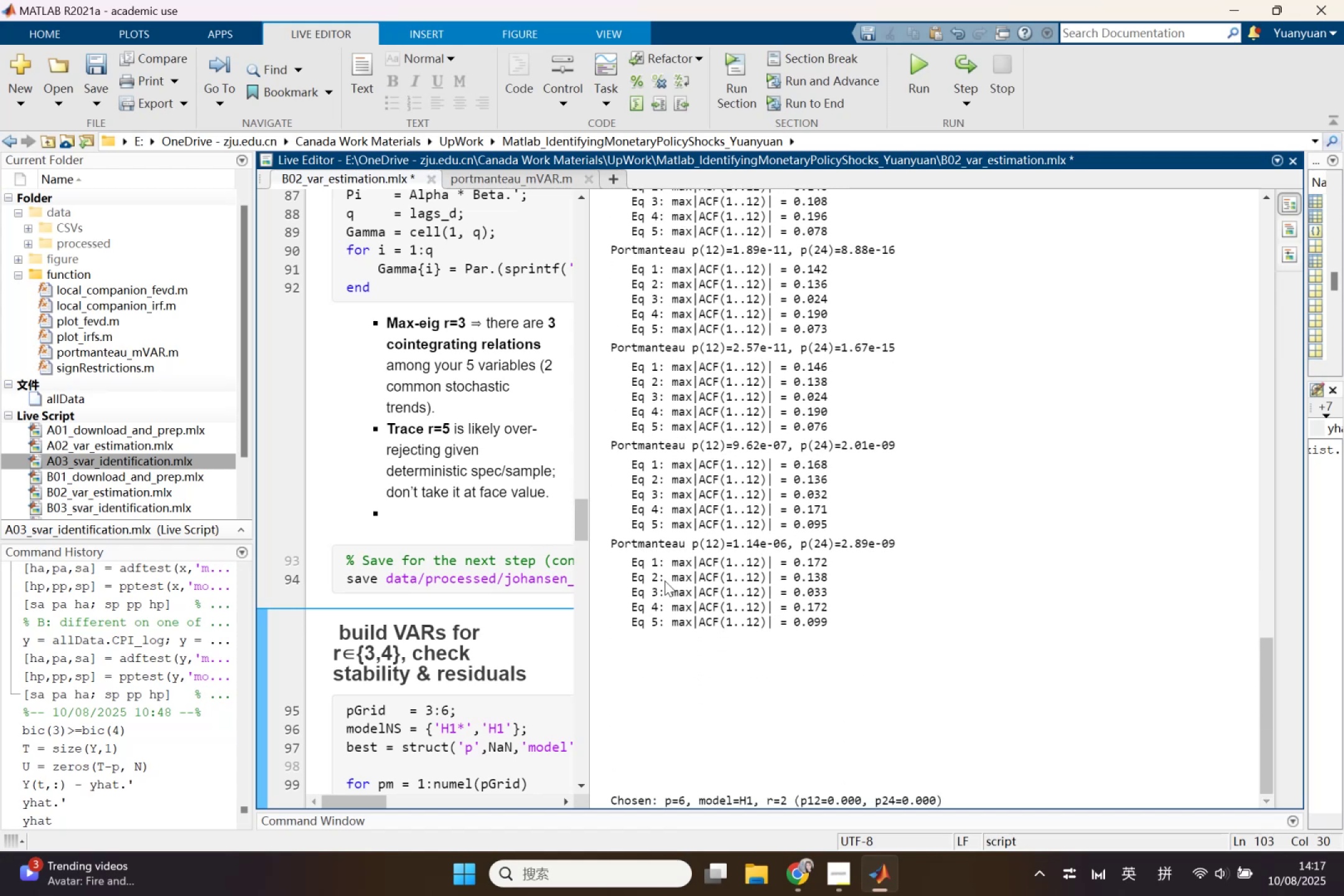 
scroll: coordinate [918, 704], scroll_direction: down, amount: 8.0
 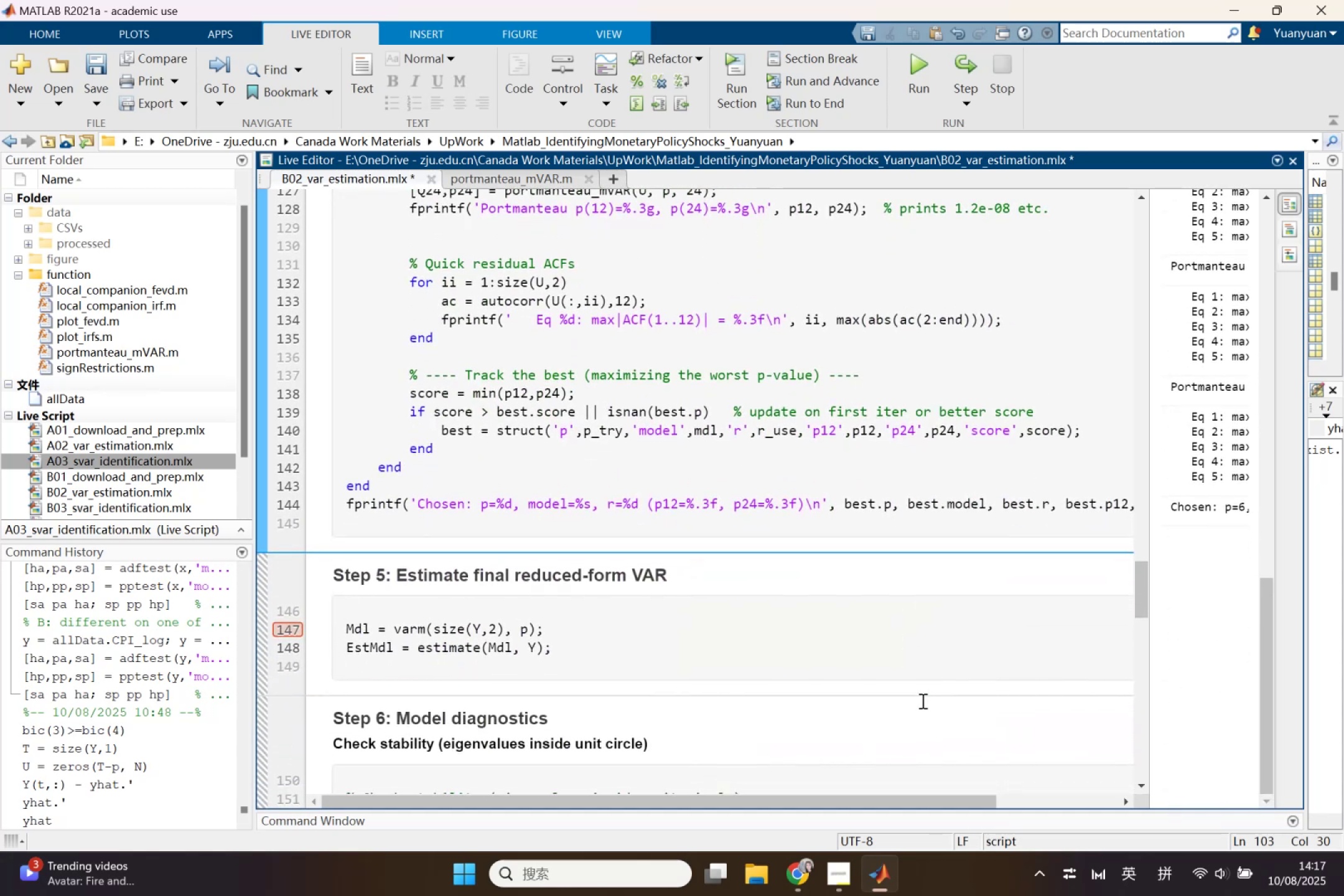 
left_click([1200, 508])
 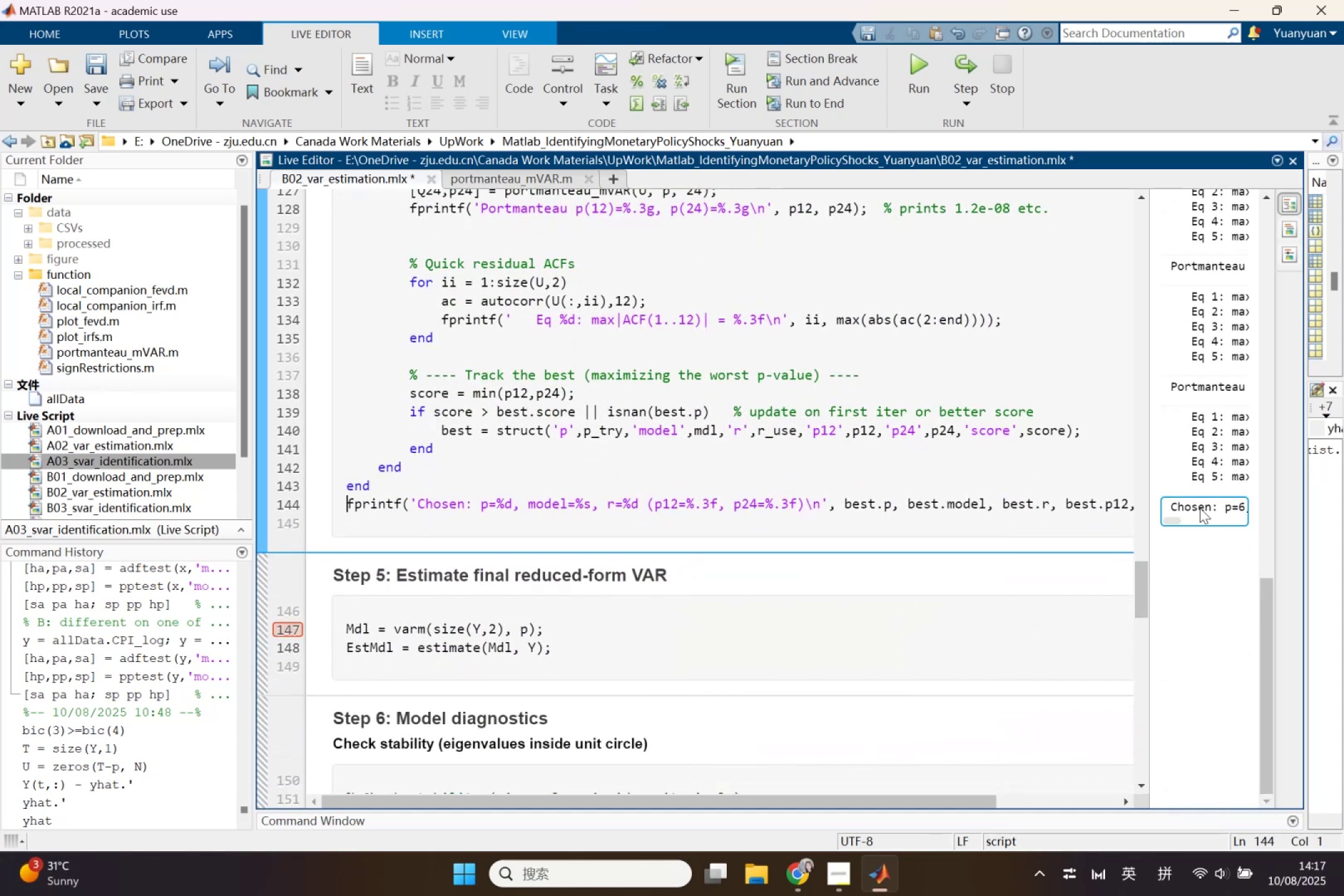 
right_click([1200, 508])
 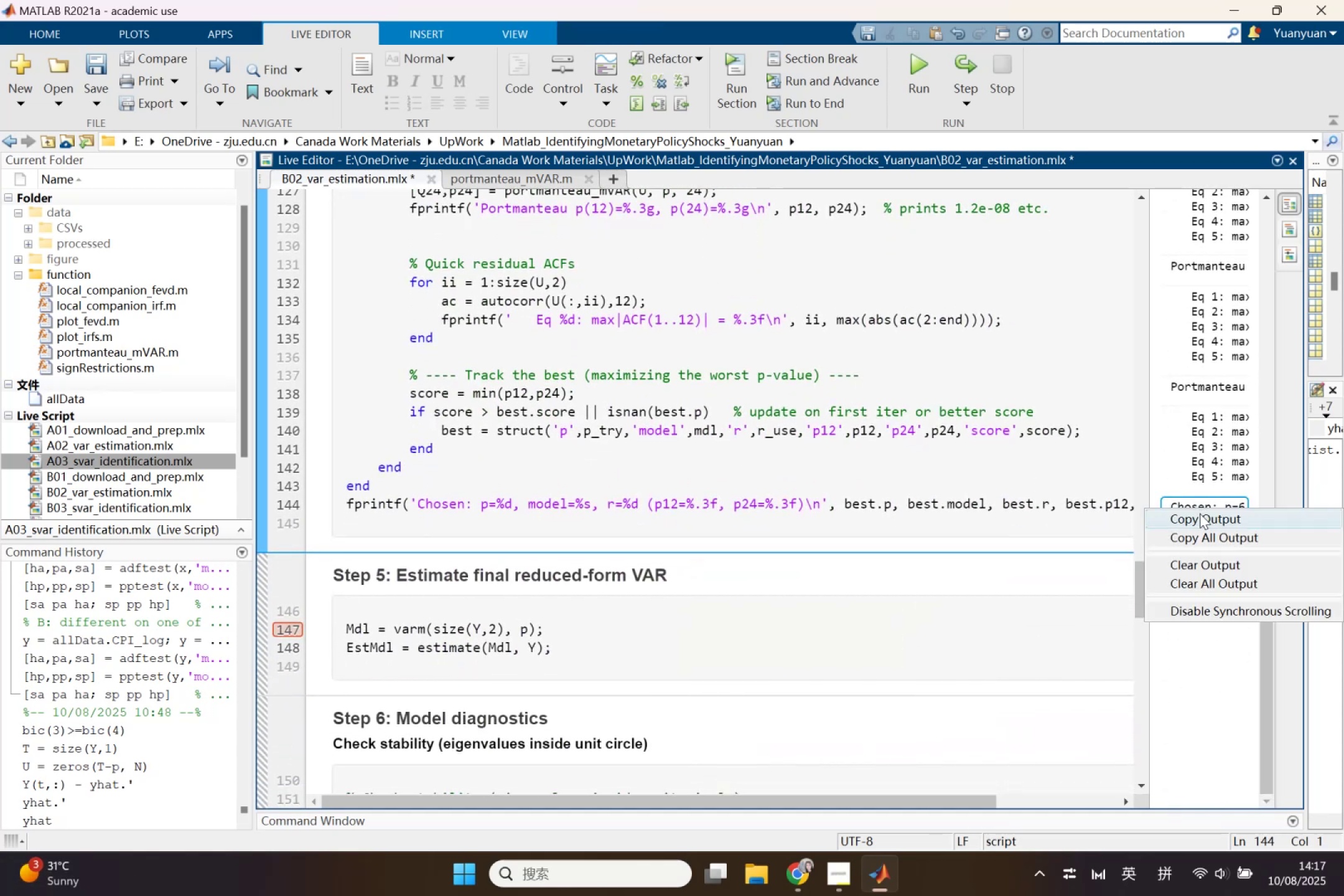 
left_click([1200, 518])
 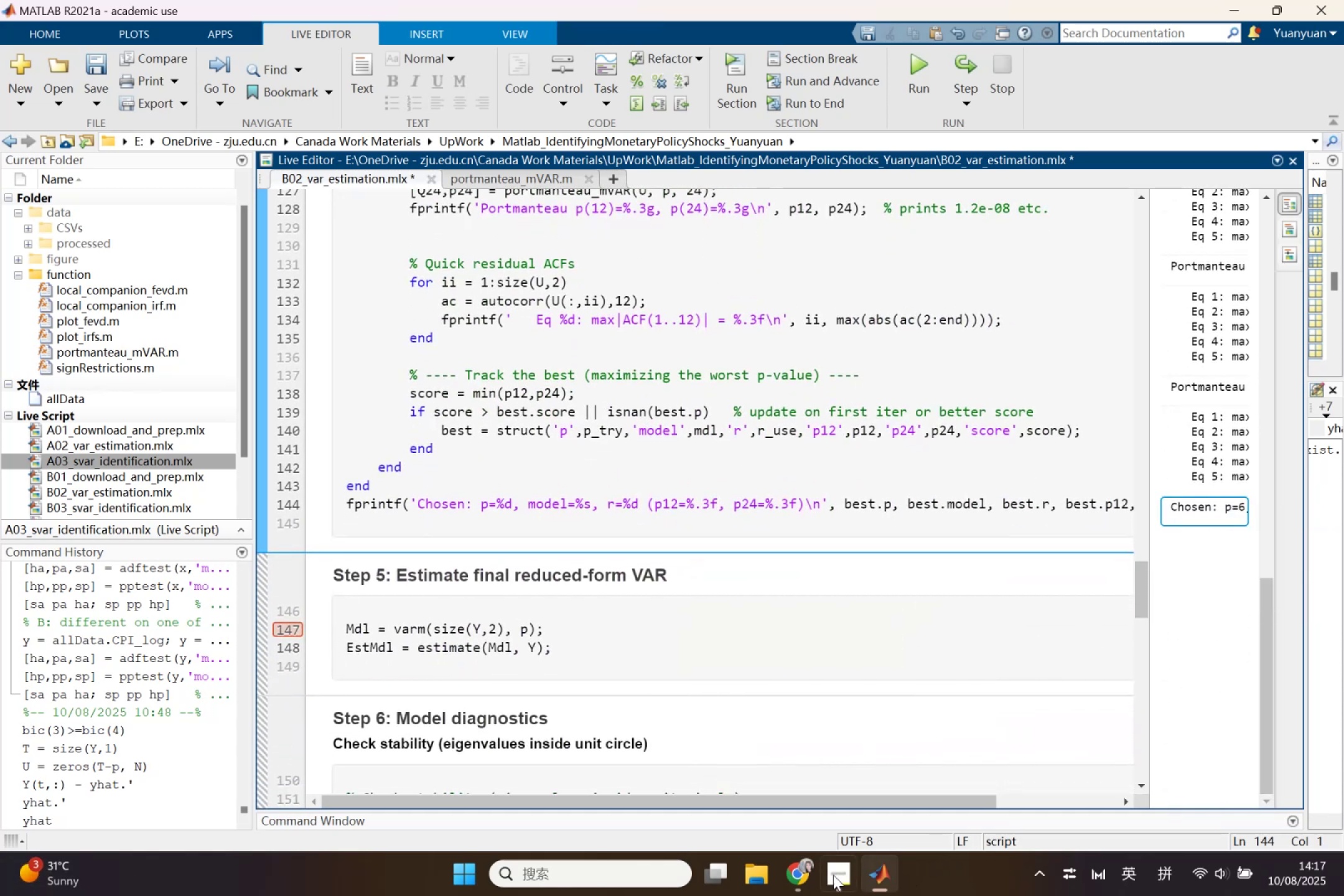 
left_click([809, 871])
 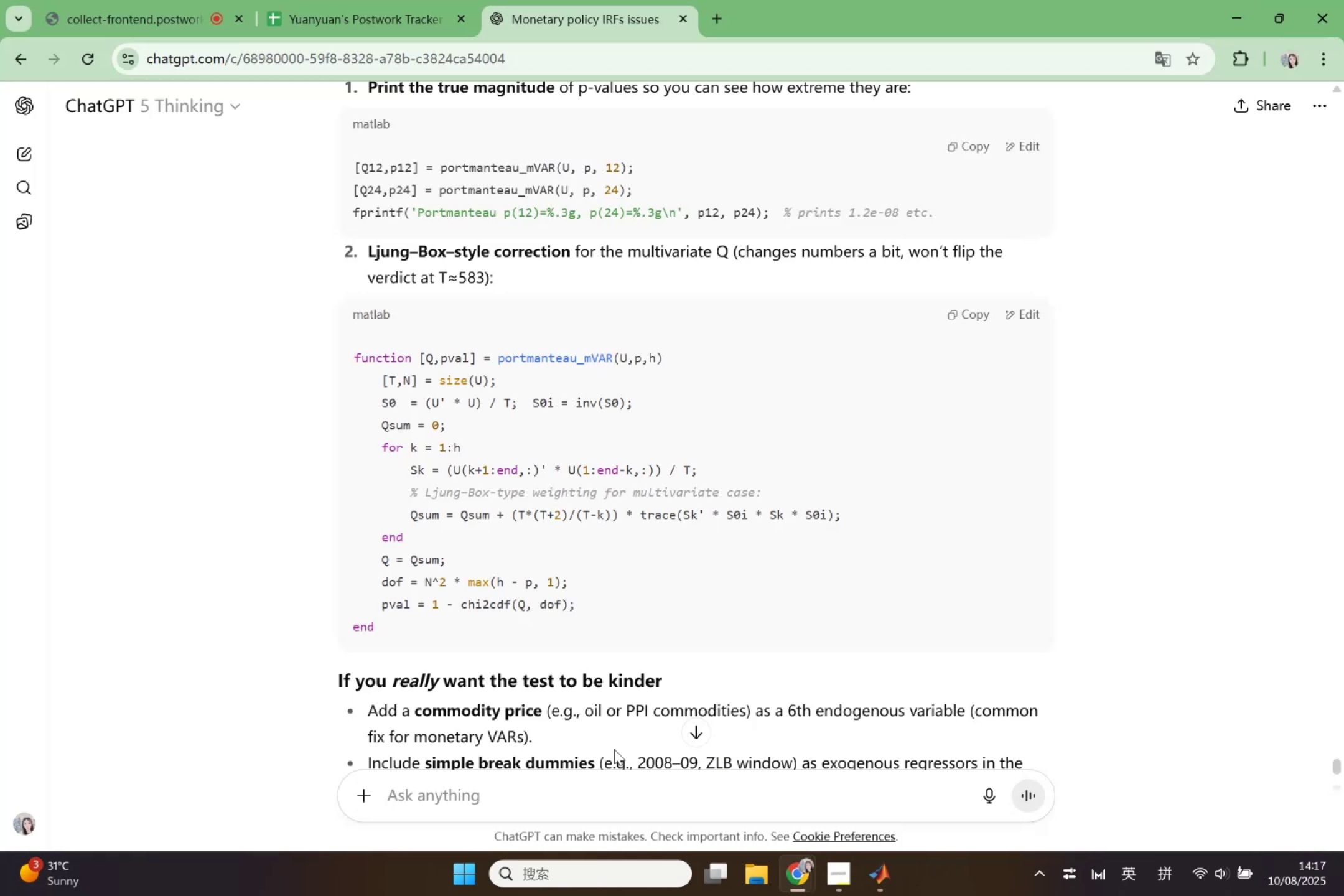 
left_click([579, 797])
 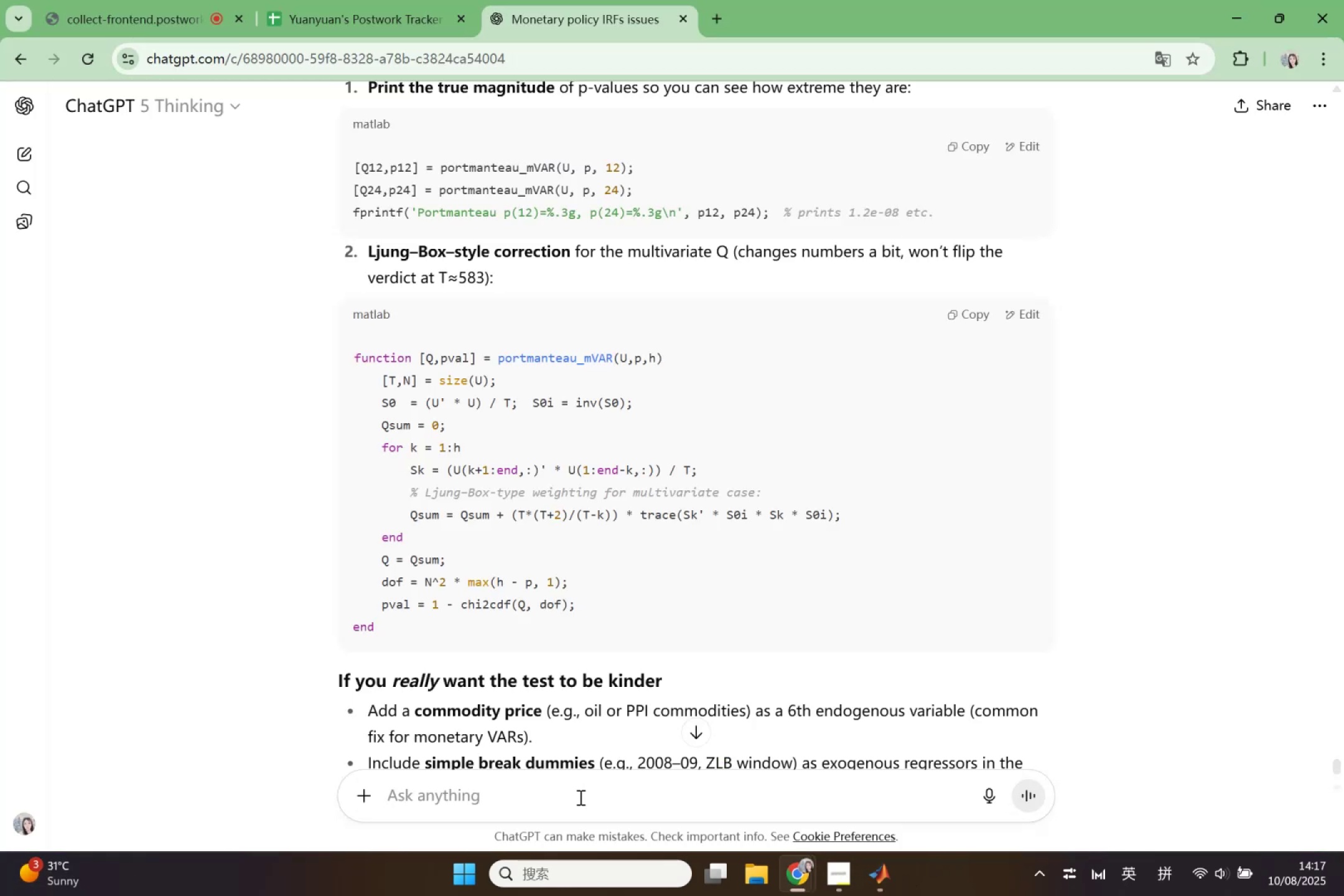 
type(what)
key(Backspace)
key(Backspace)
type(y the finial result is )
 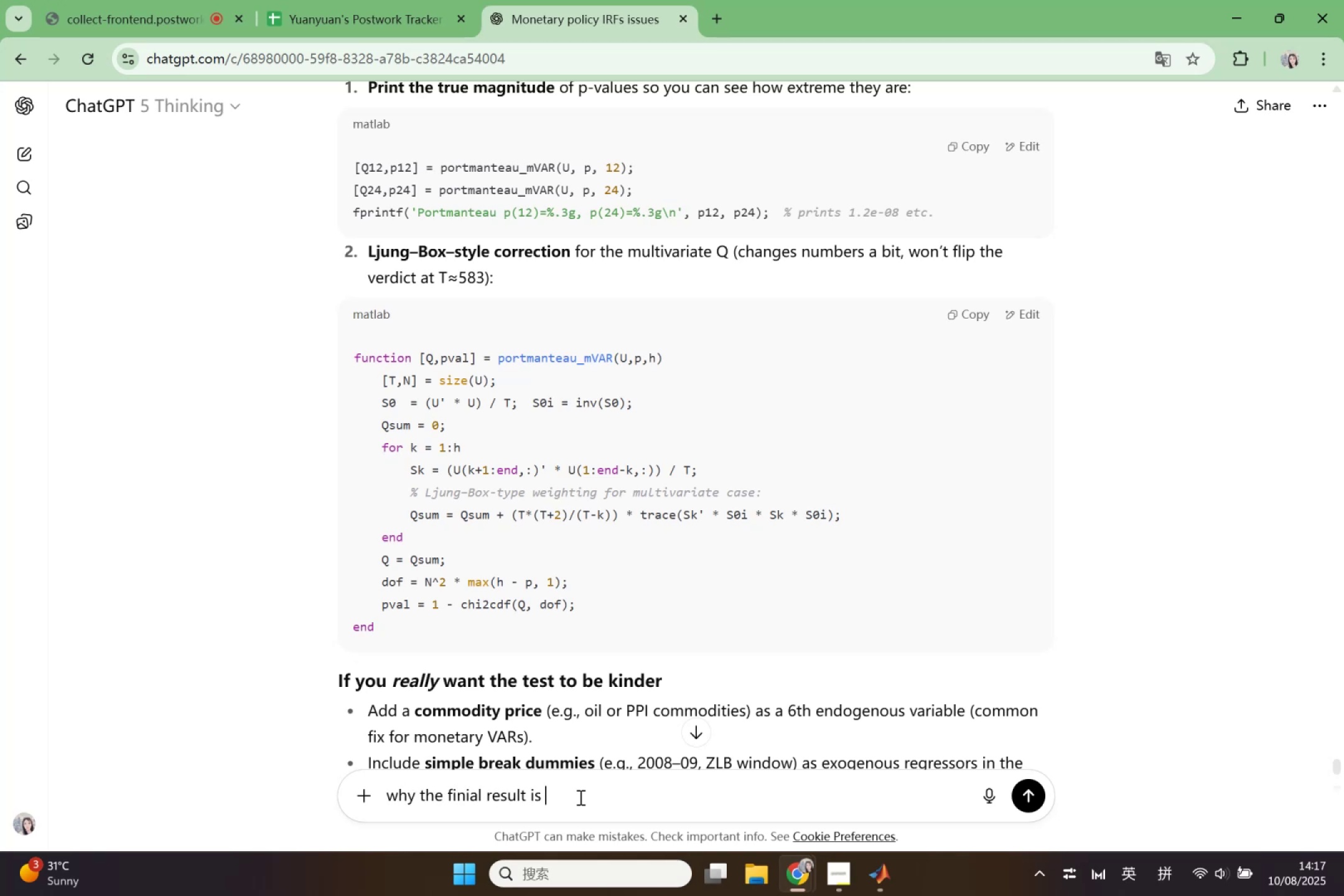 
key(Control+V)
 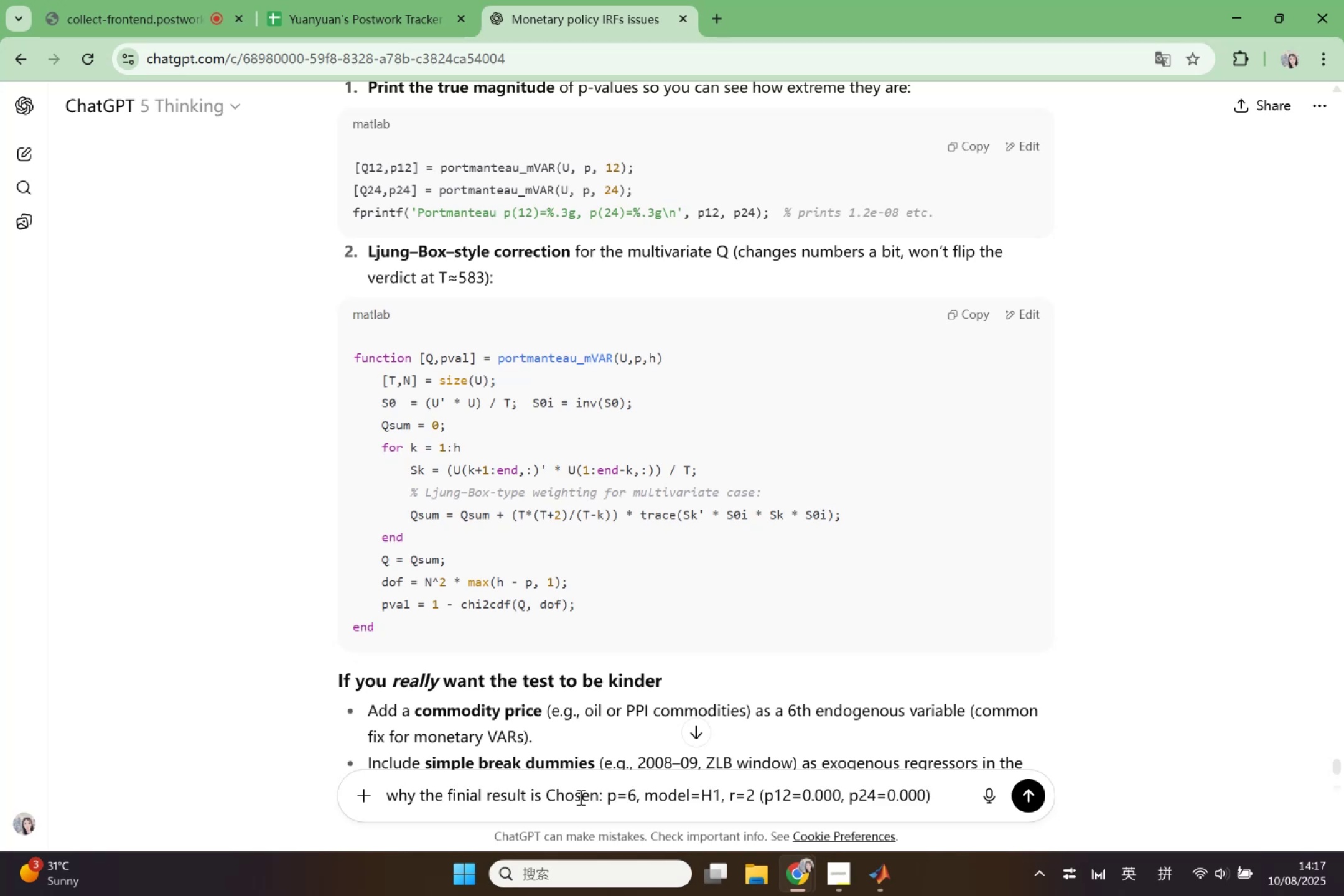 
type( not chosr)
key(Backspace)
type(e p=3?)
 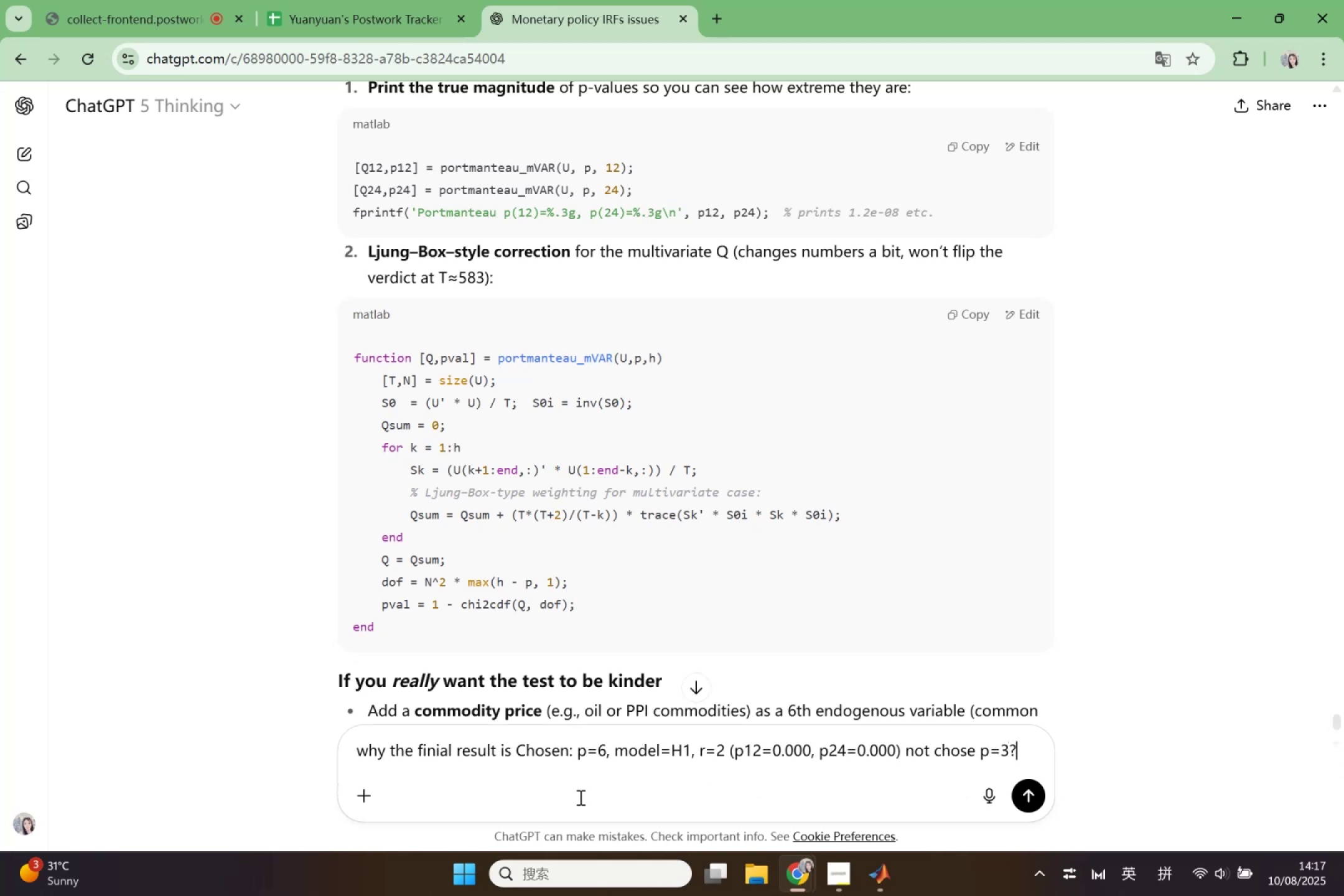 
 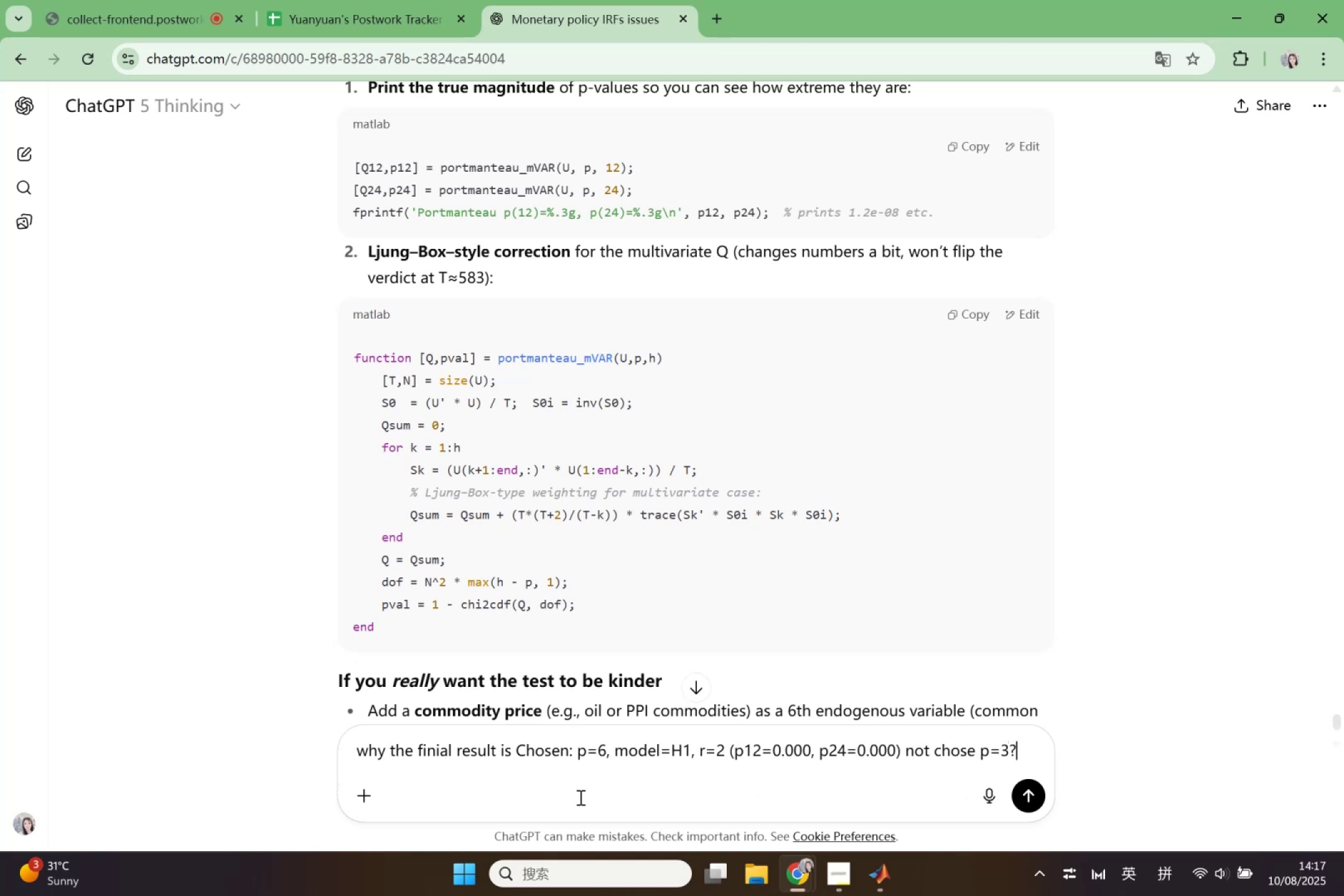 
key(Enter)
 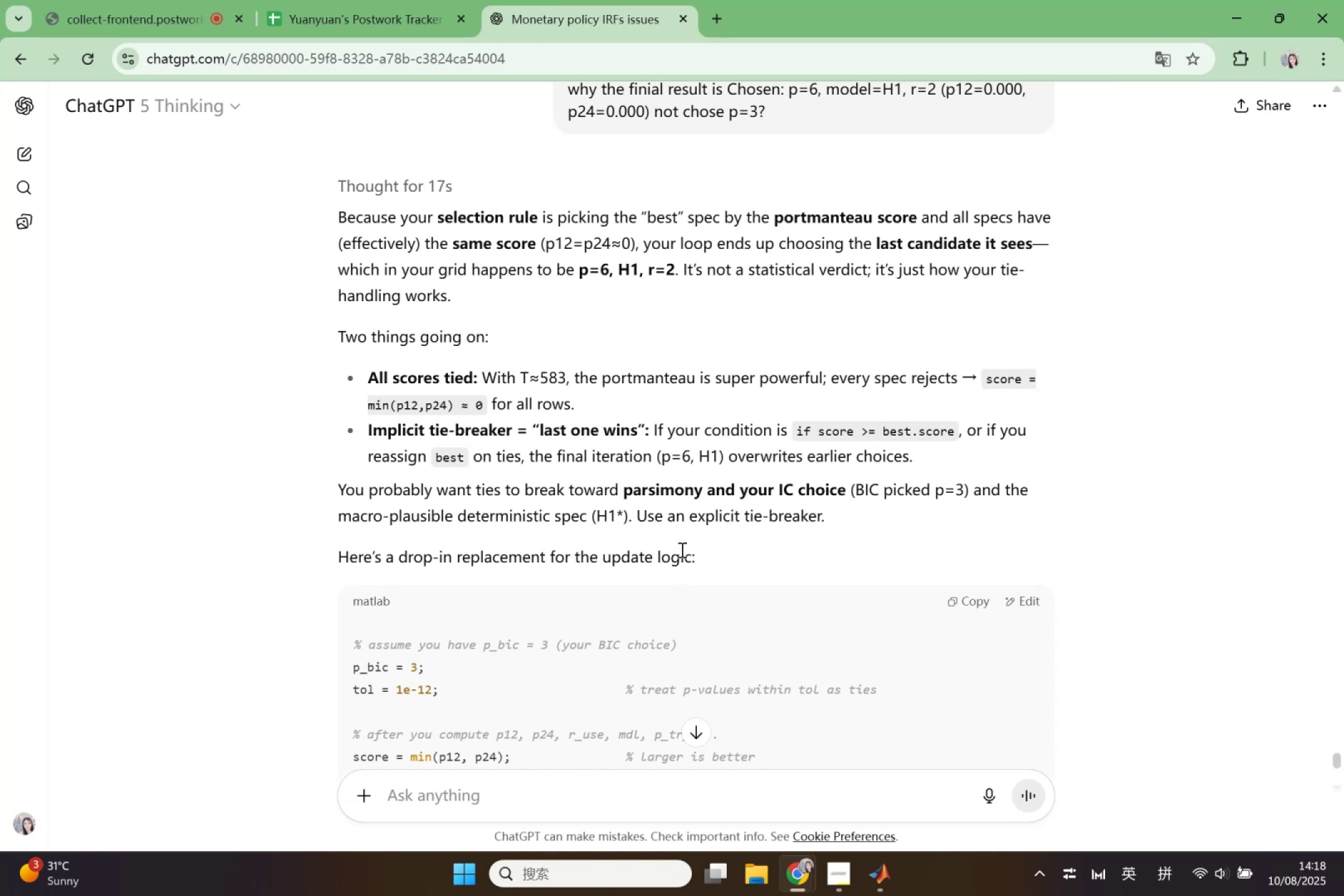 
wait(76.29)
 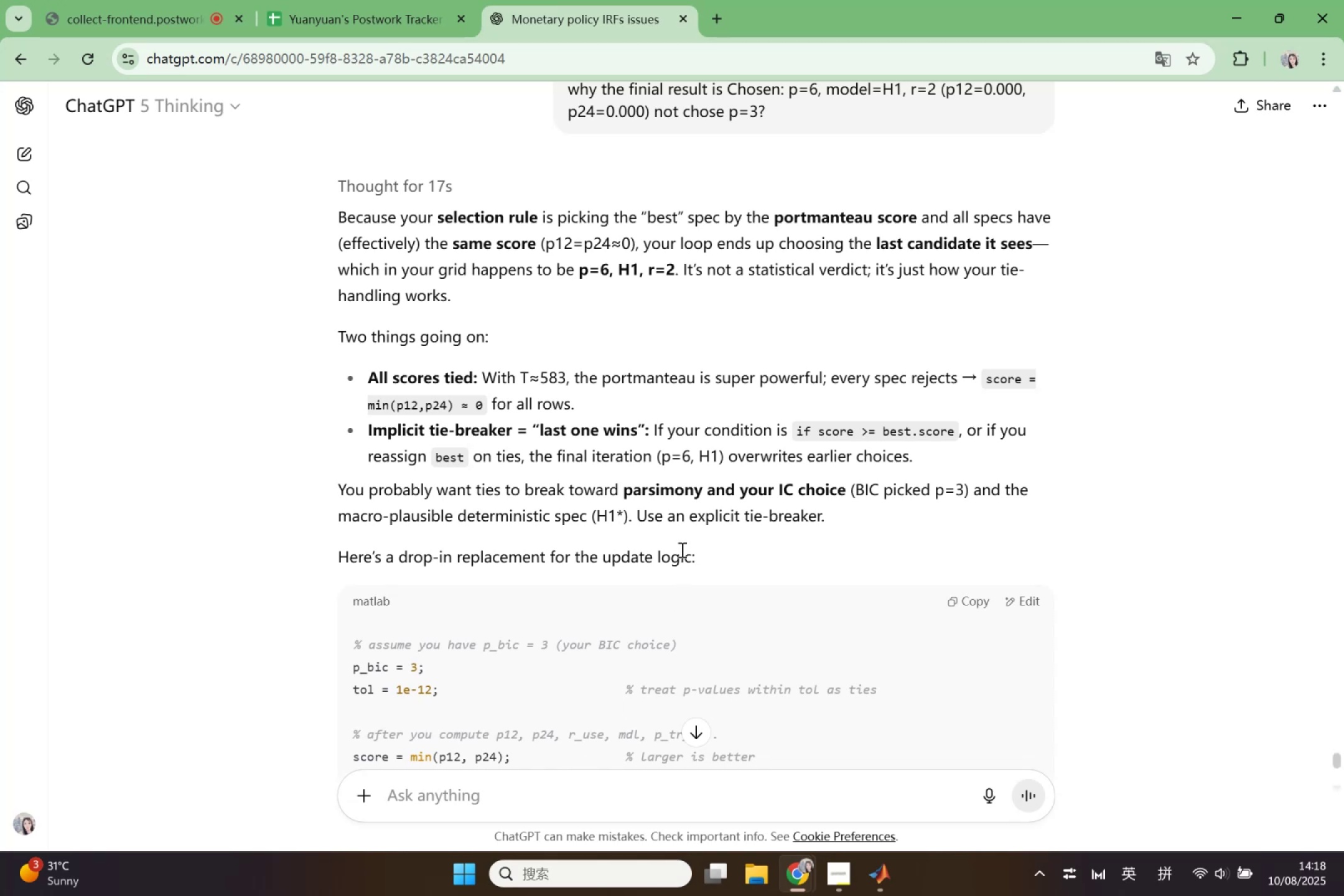 
scroll: coordinate [683, 549], scroll_direction: down, amount: 3.0
 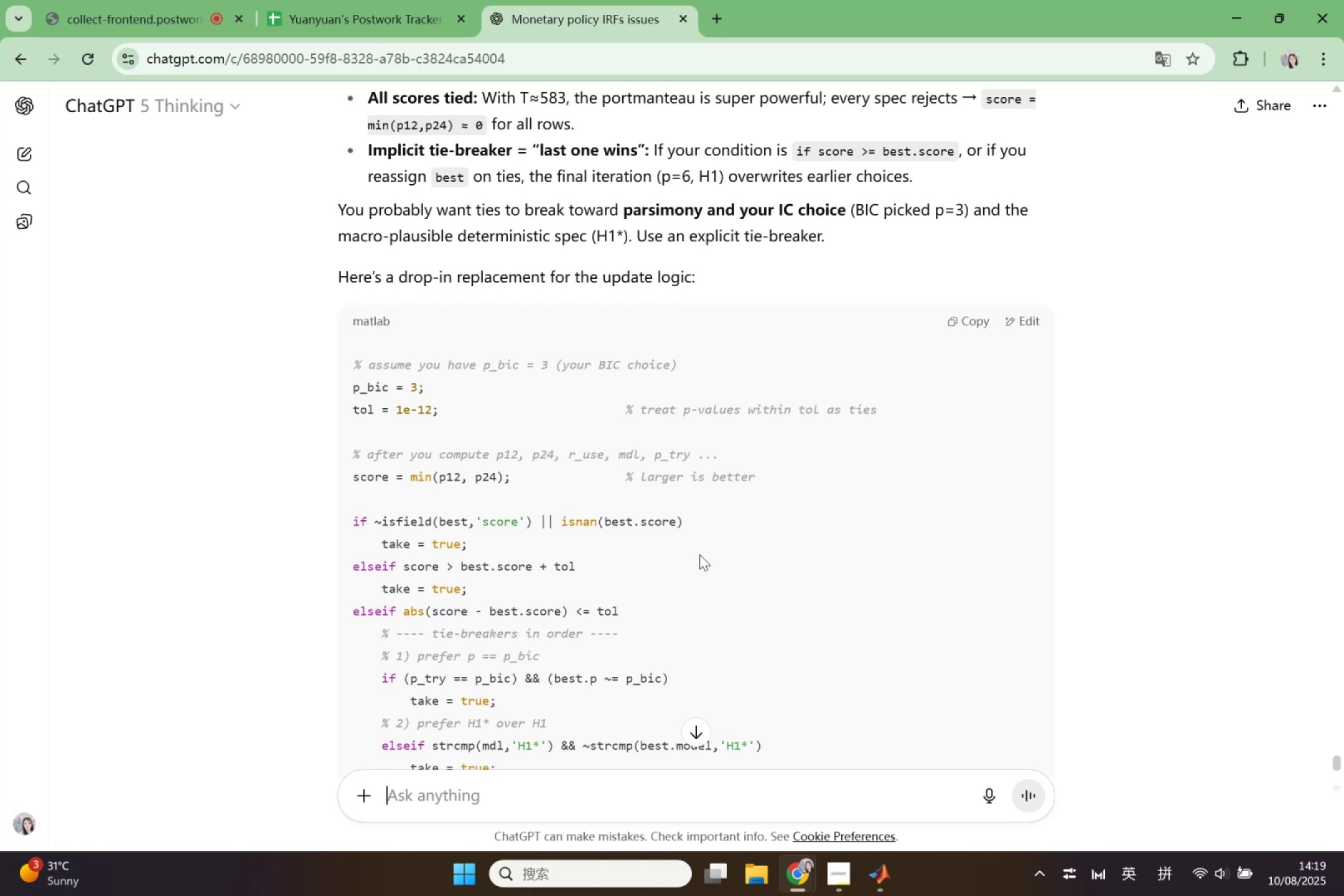 
wait(12.69)
 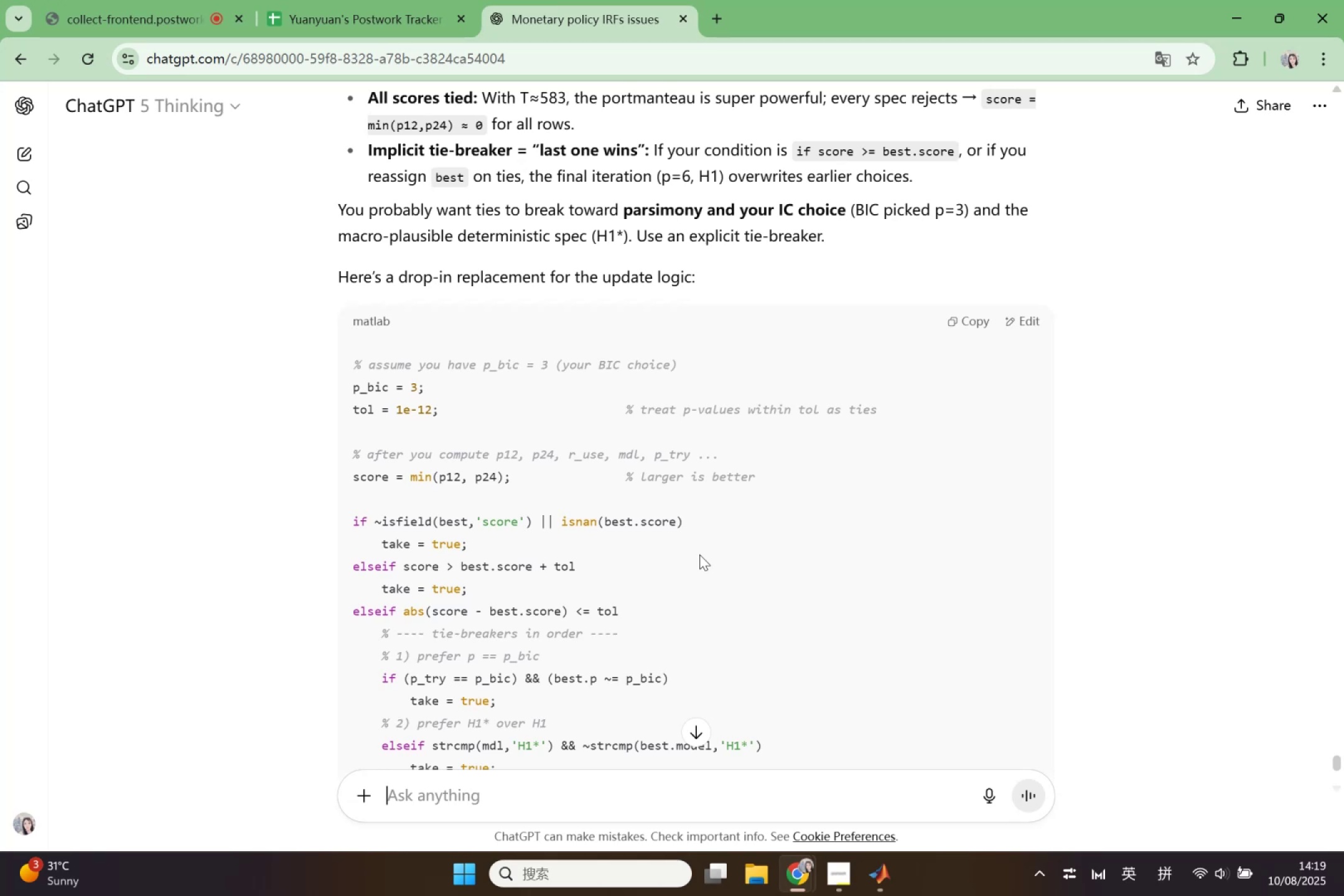 
scroll: coordinate [749, 436], scroll_direction: down, amount: 7.0
 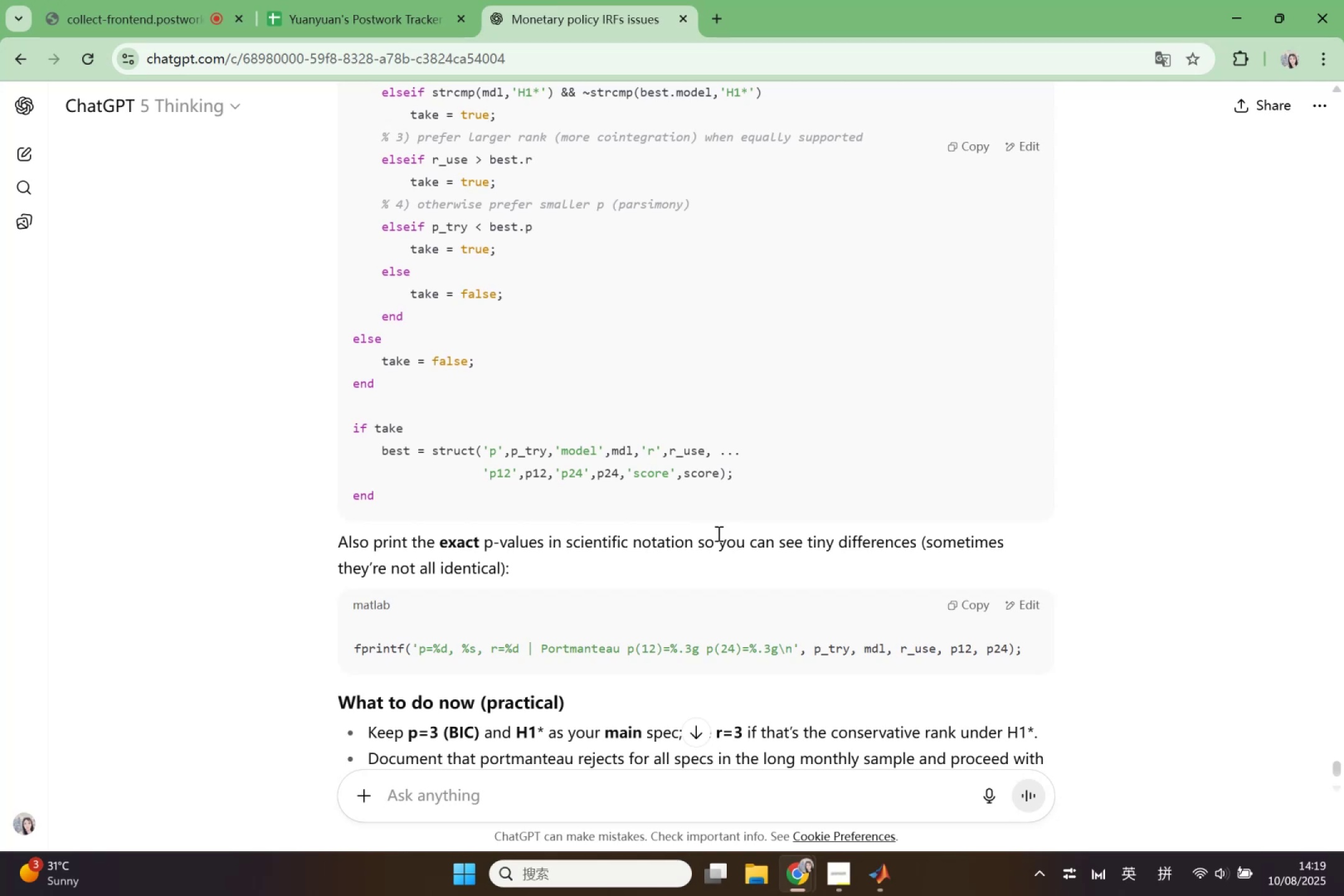 
wait(13.04)
 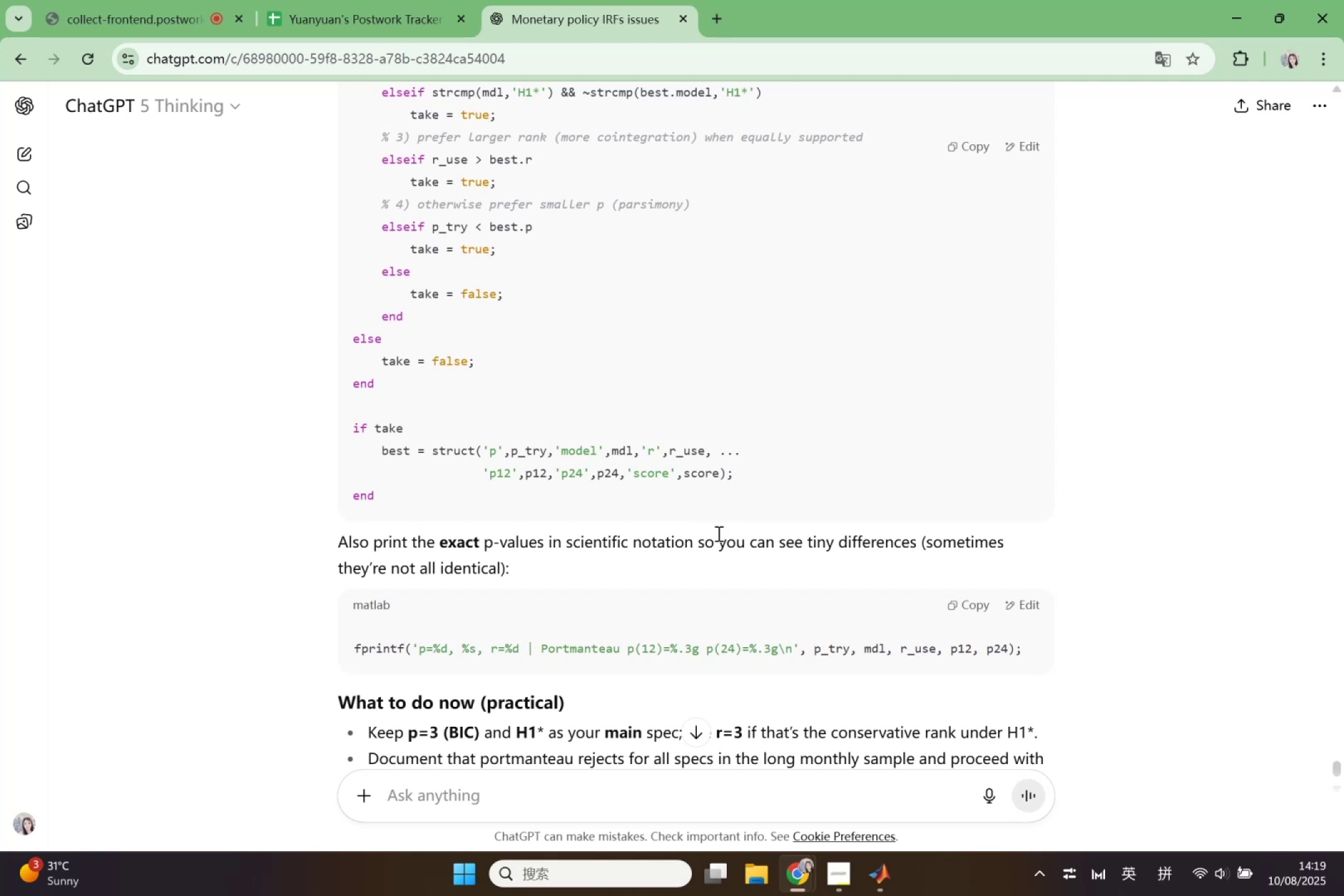 
scroll: coordinate [698, 556], scroll_direction: down, amount: 2.0
 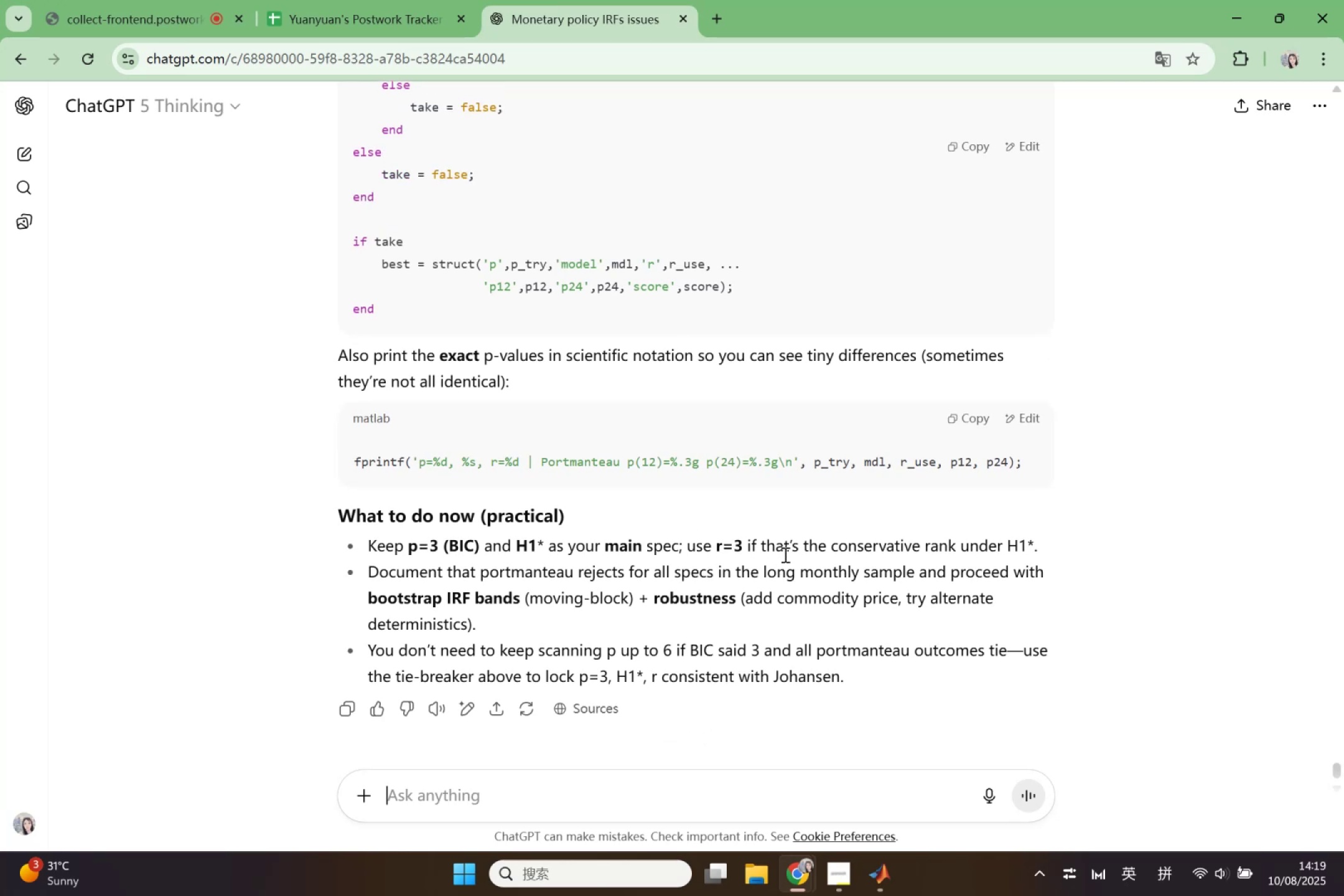 
scroll: coordinate [786, 549], scroll_direction: up, amount: 8.0
 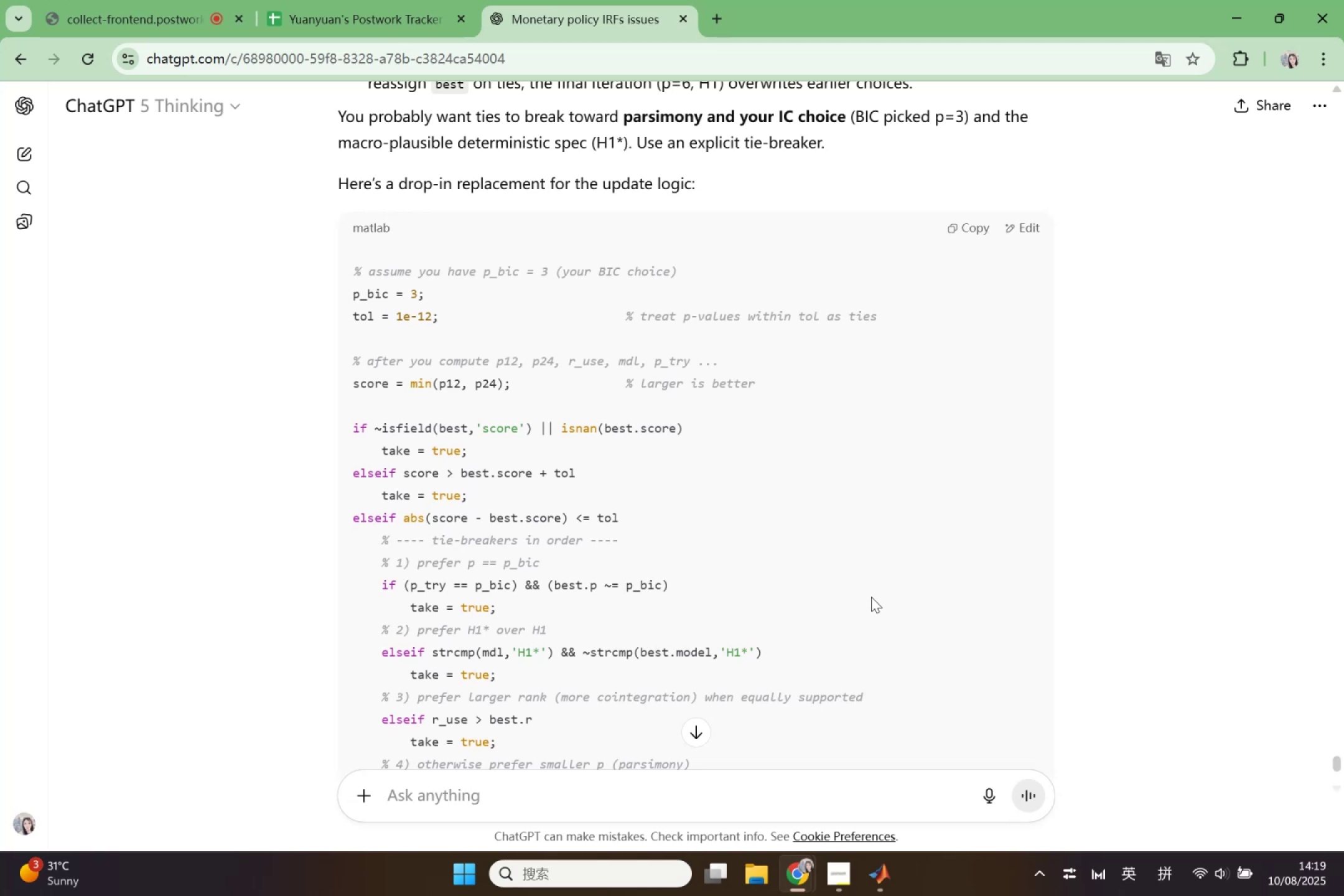 
wait(25.06)
 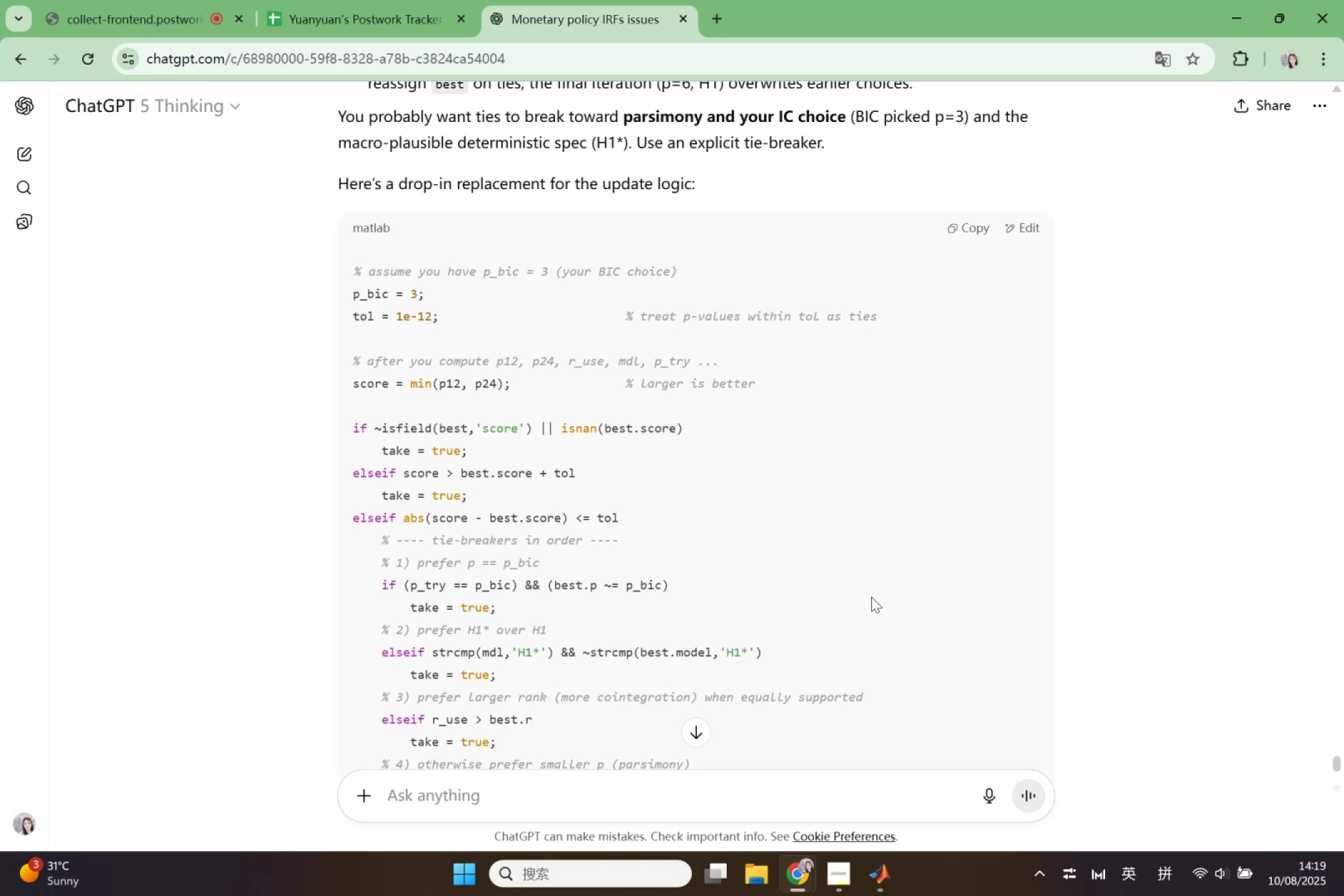 
scroll: coordinate [878, 538], scroll_direction: down, amount: 2.0
 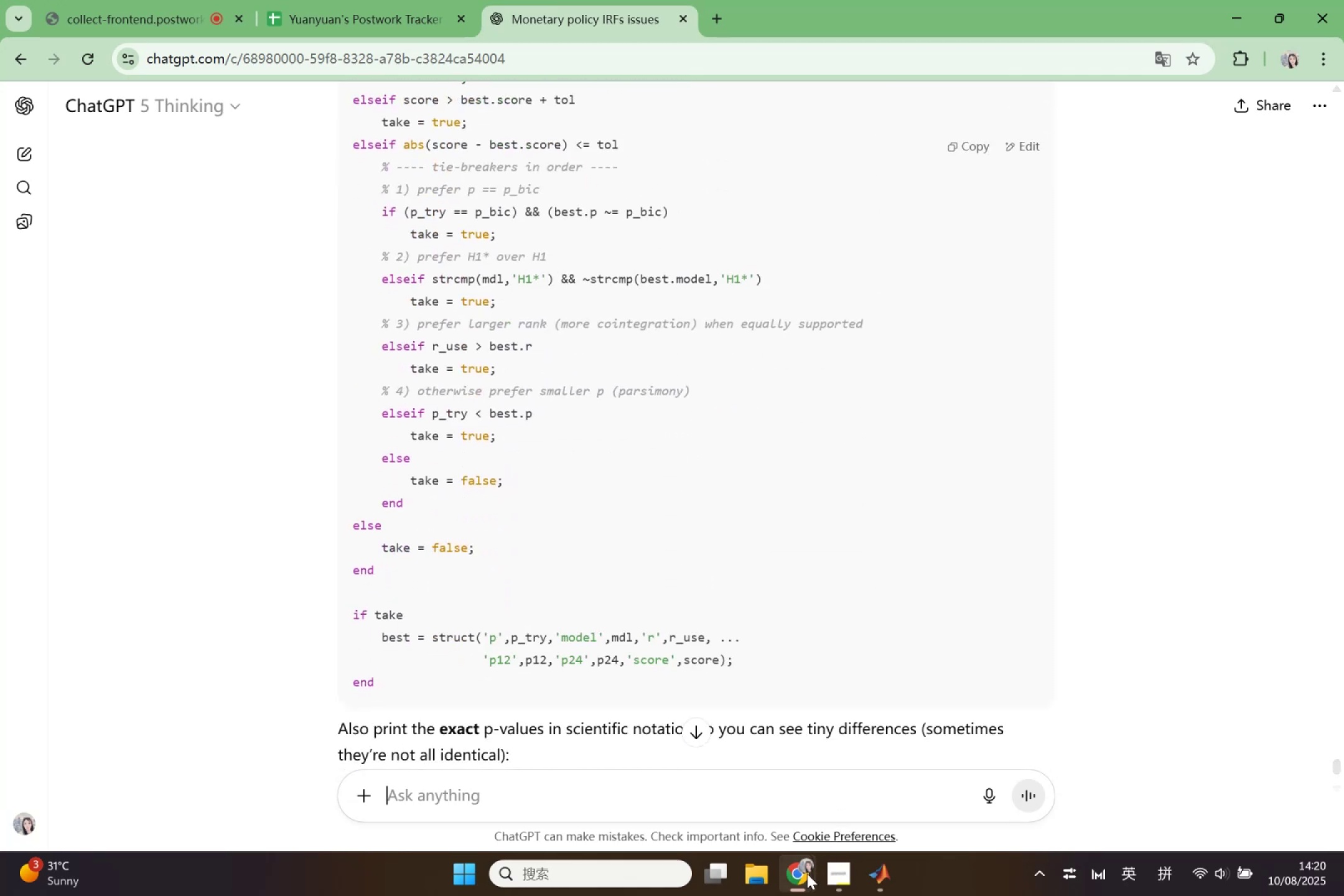 
left_click([888, 875])
 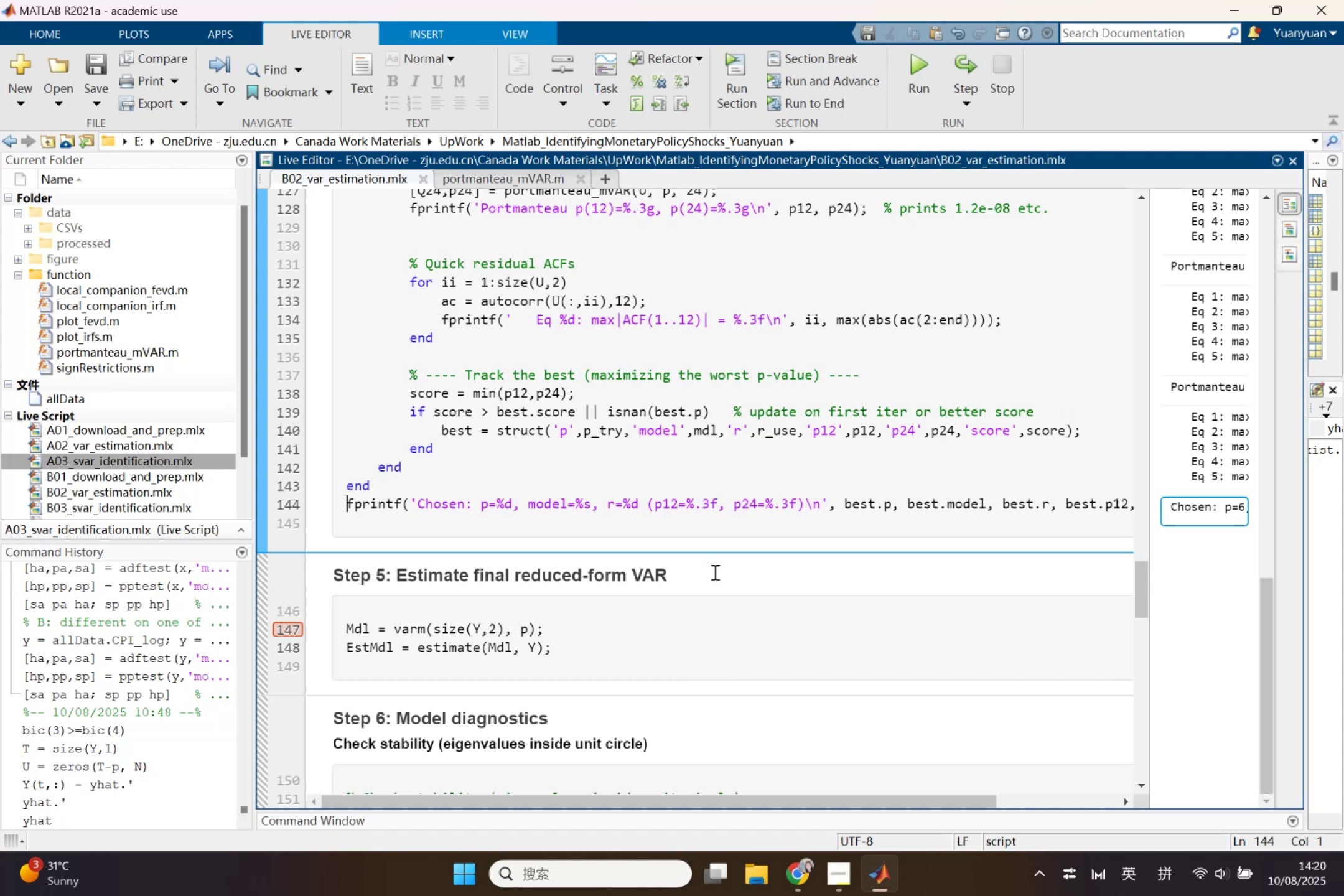 
wait(13.17)
 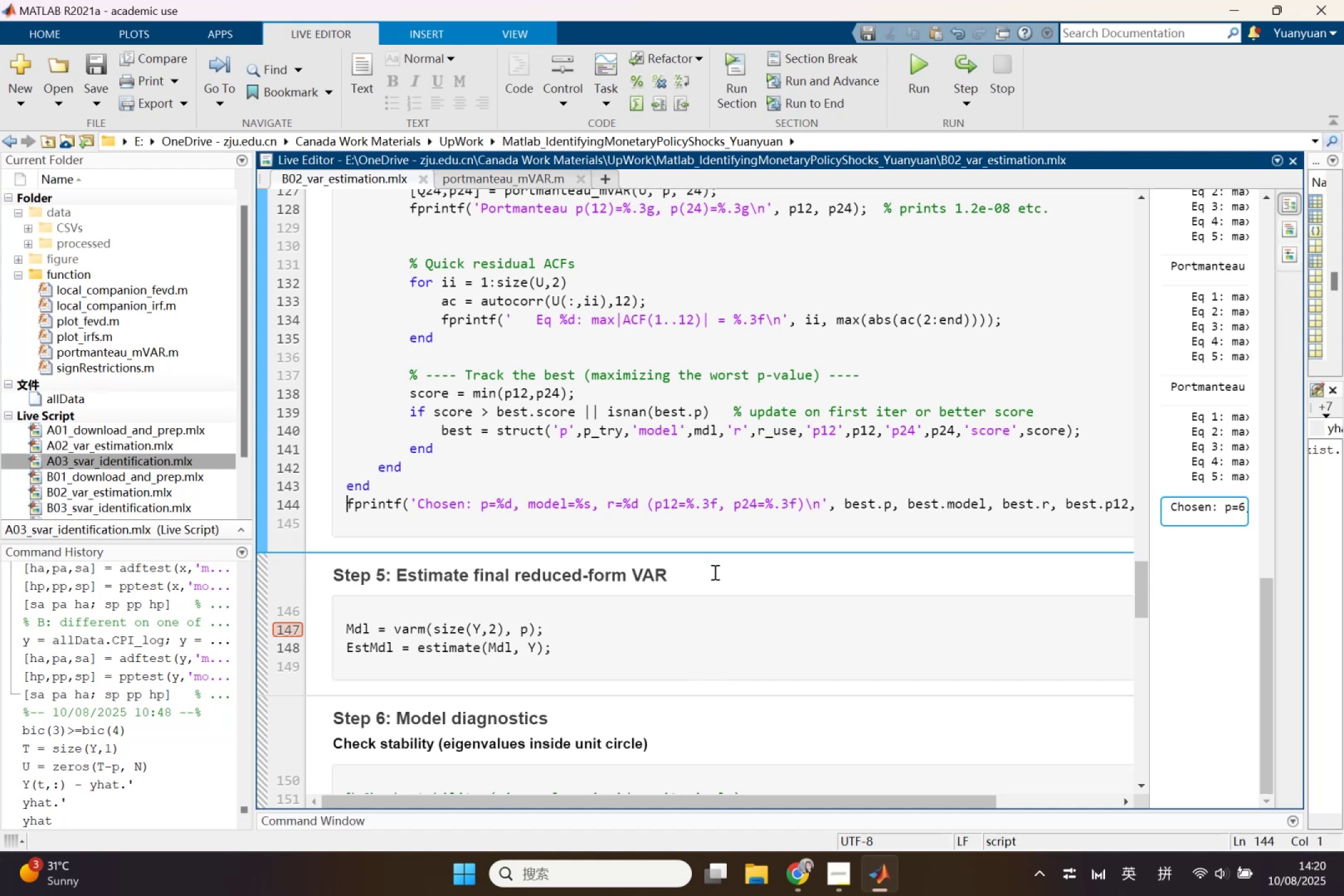 
scroll: coordinate [762, 473], scroll_direction: up, amount: 7.0
 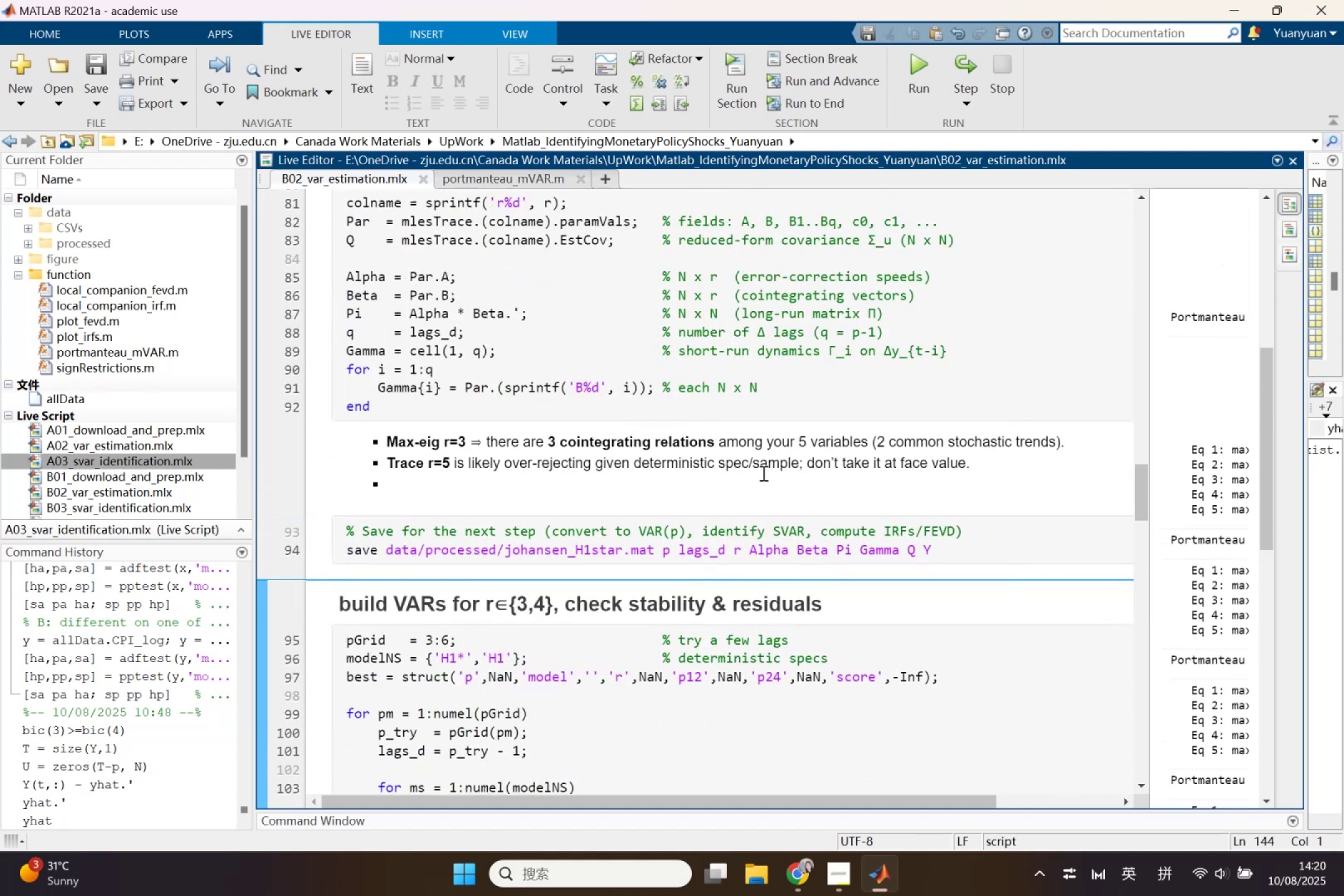 
scroll: coordinate [762, 473], scroll_direction: down, amount: 5.0
 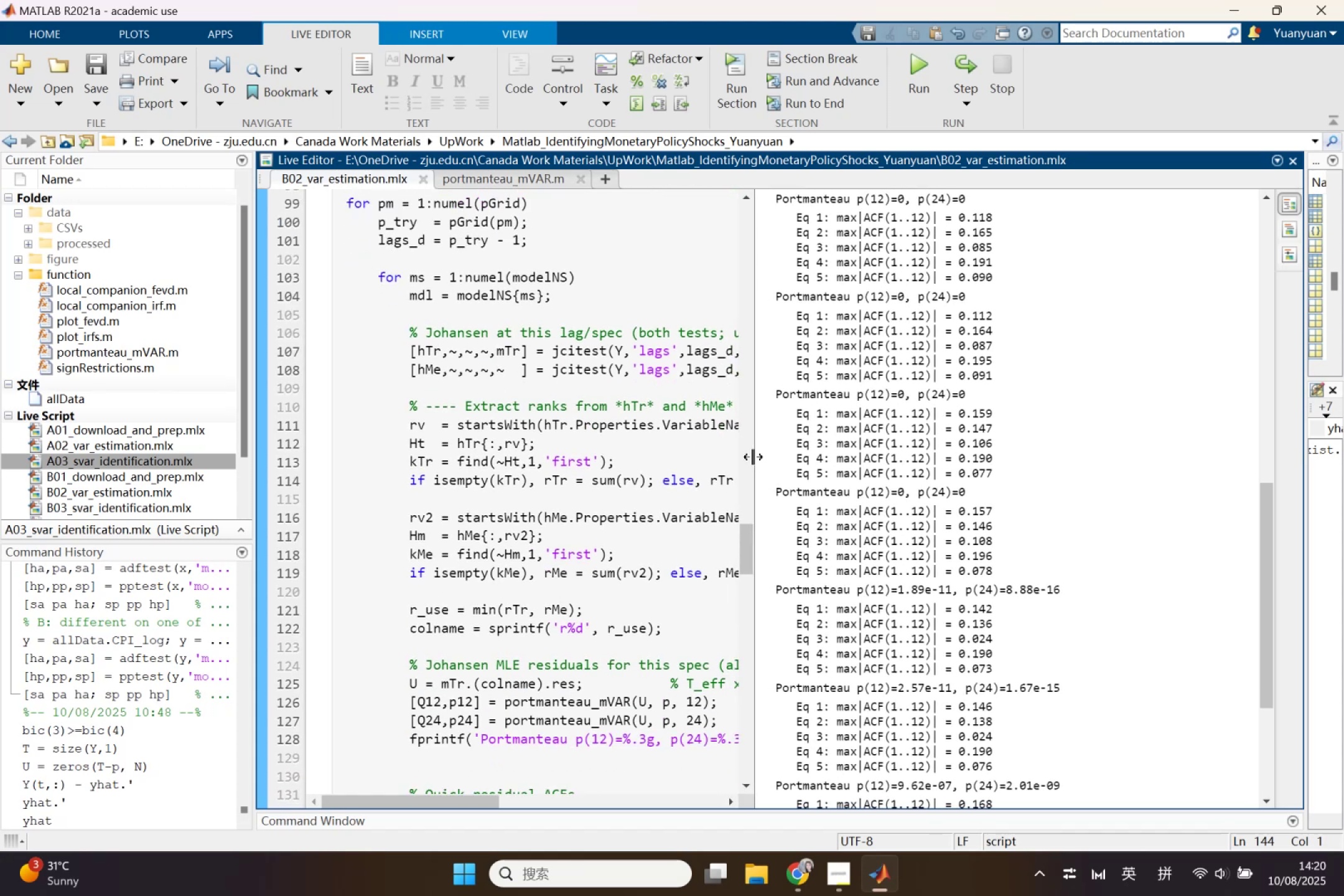 
wait(19.26)
 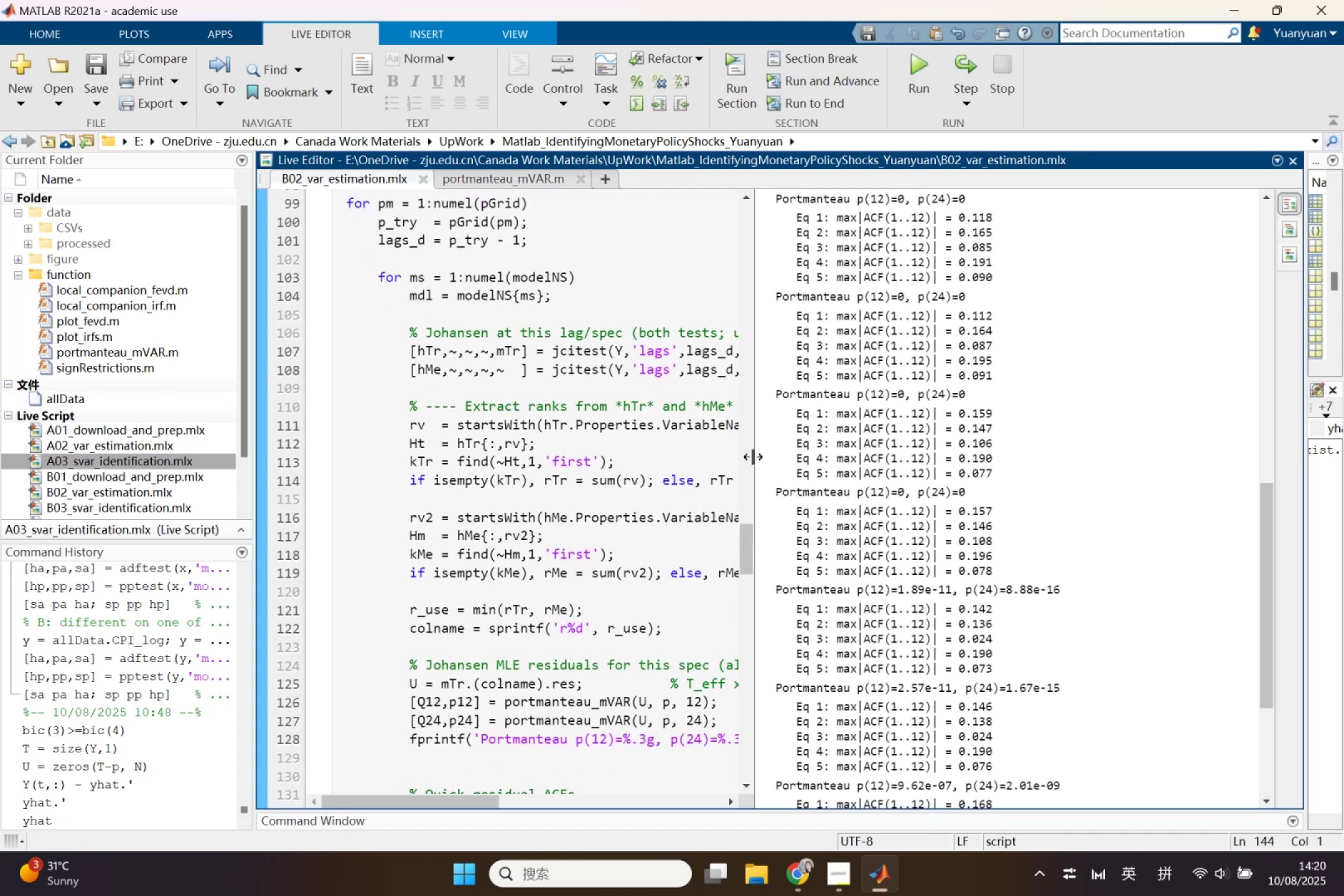 
scroll: coordinate [1014, 596], scroll_direction: down, amount: 2.0
 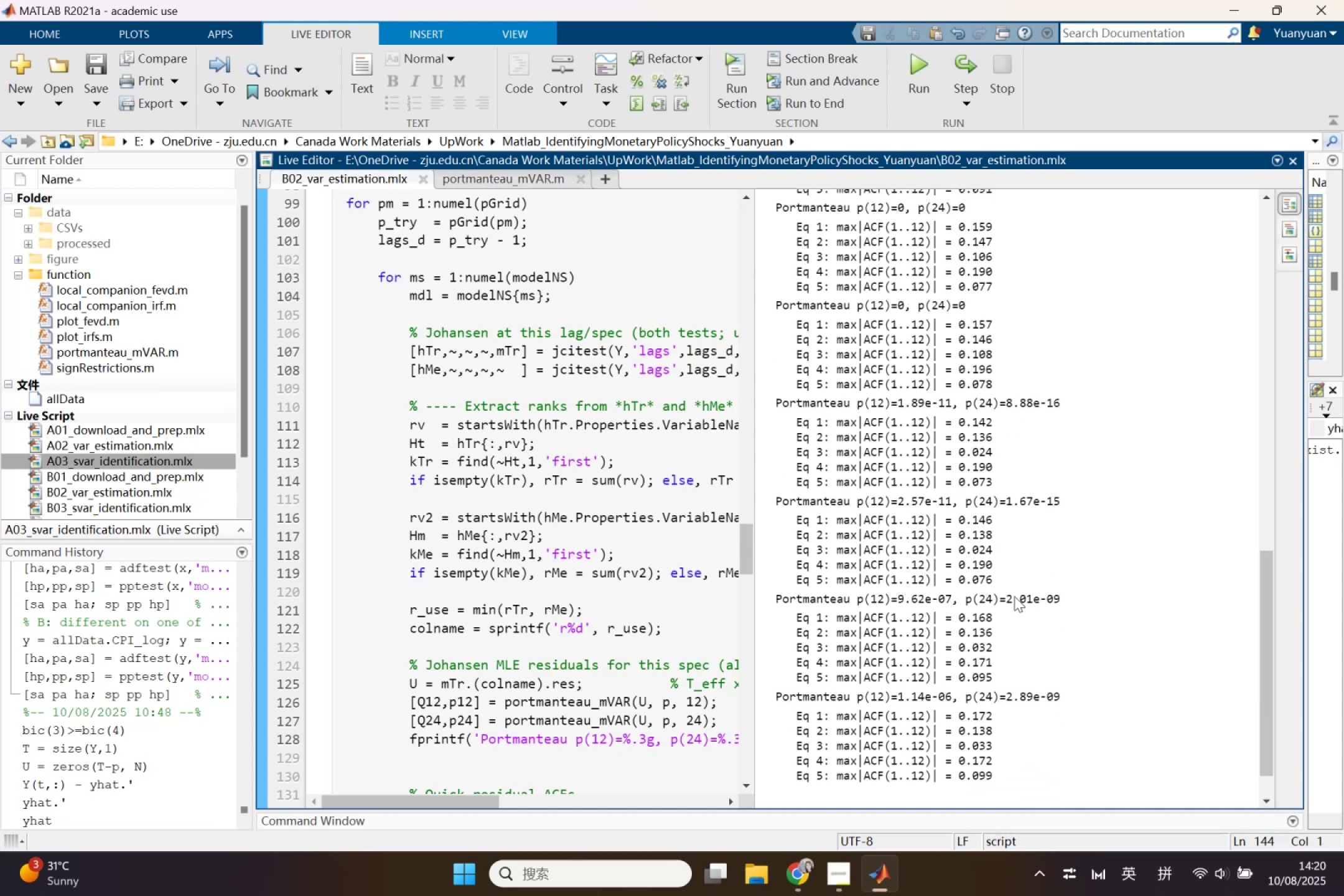 
scroll: coordinate [963, 468], scroll_direction: up, amount: 4.0
 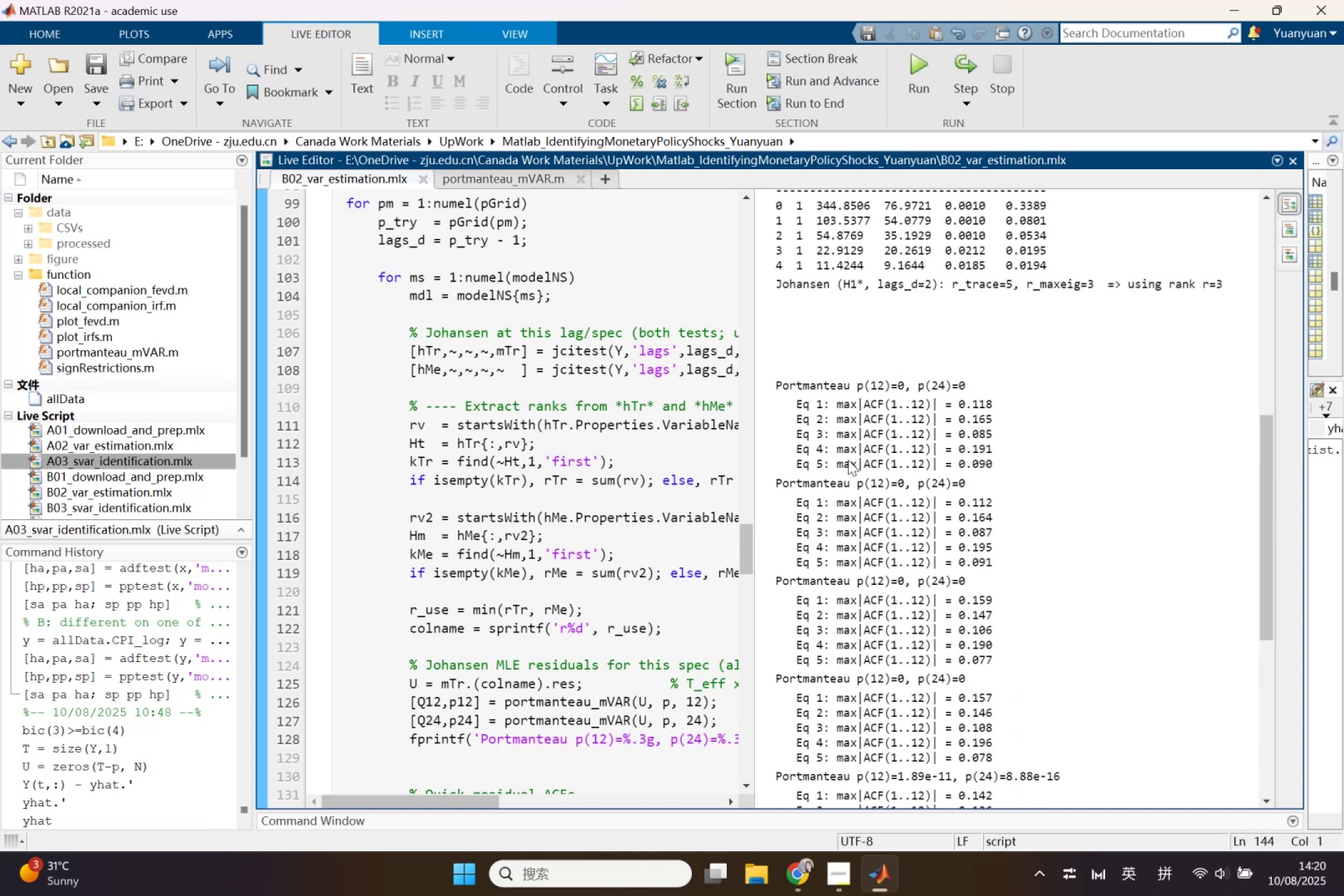 
mouse_move([770, 416])
 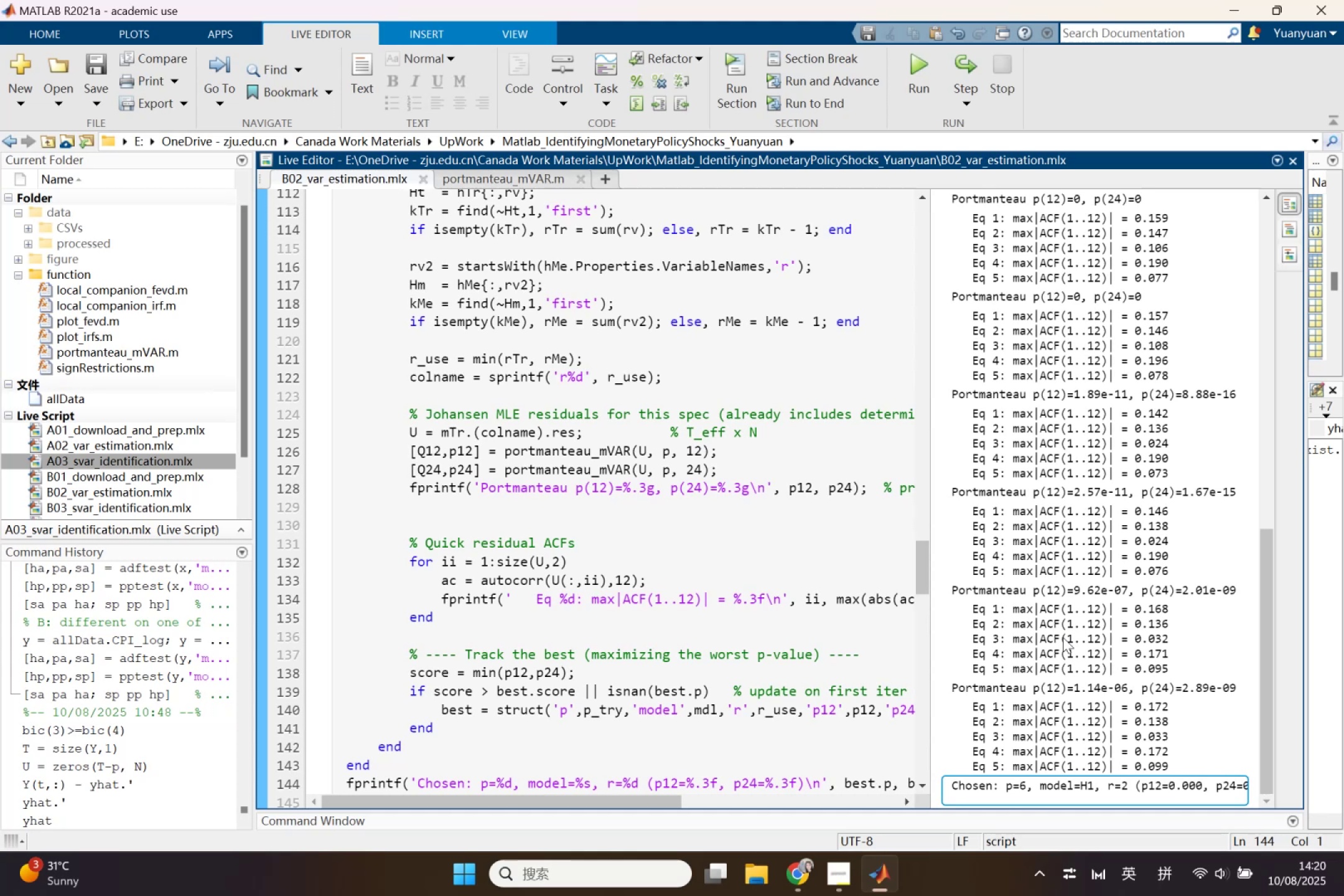 
wait(8.57)
 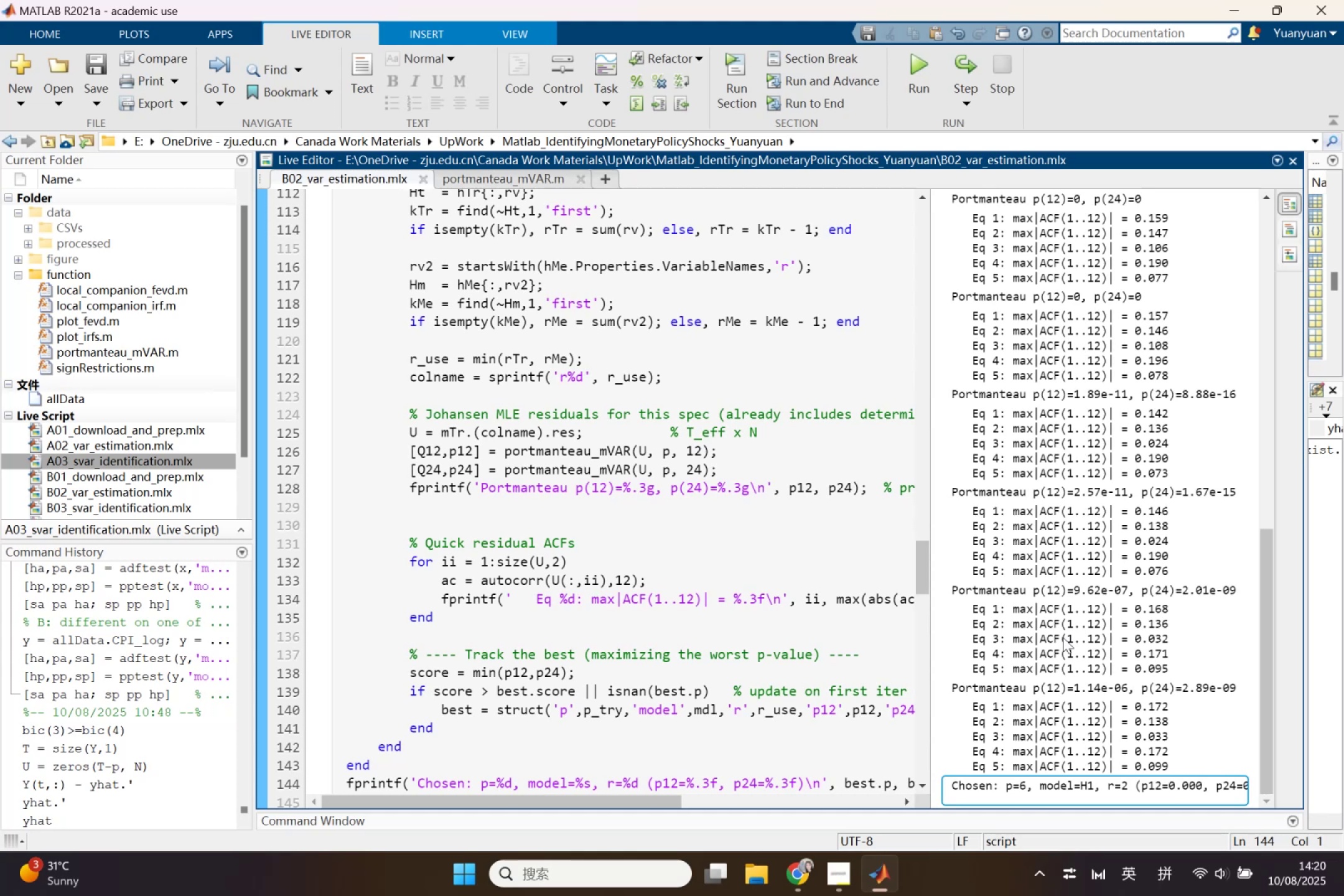 
scroll: coordinate [1063, 637], scroll_direction: up, amount: 3.0
 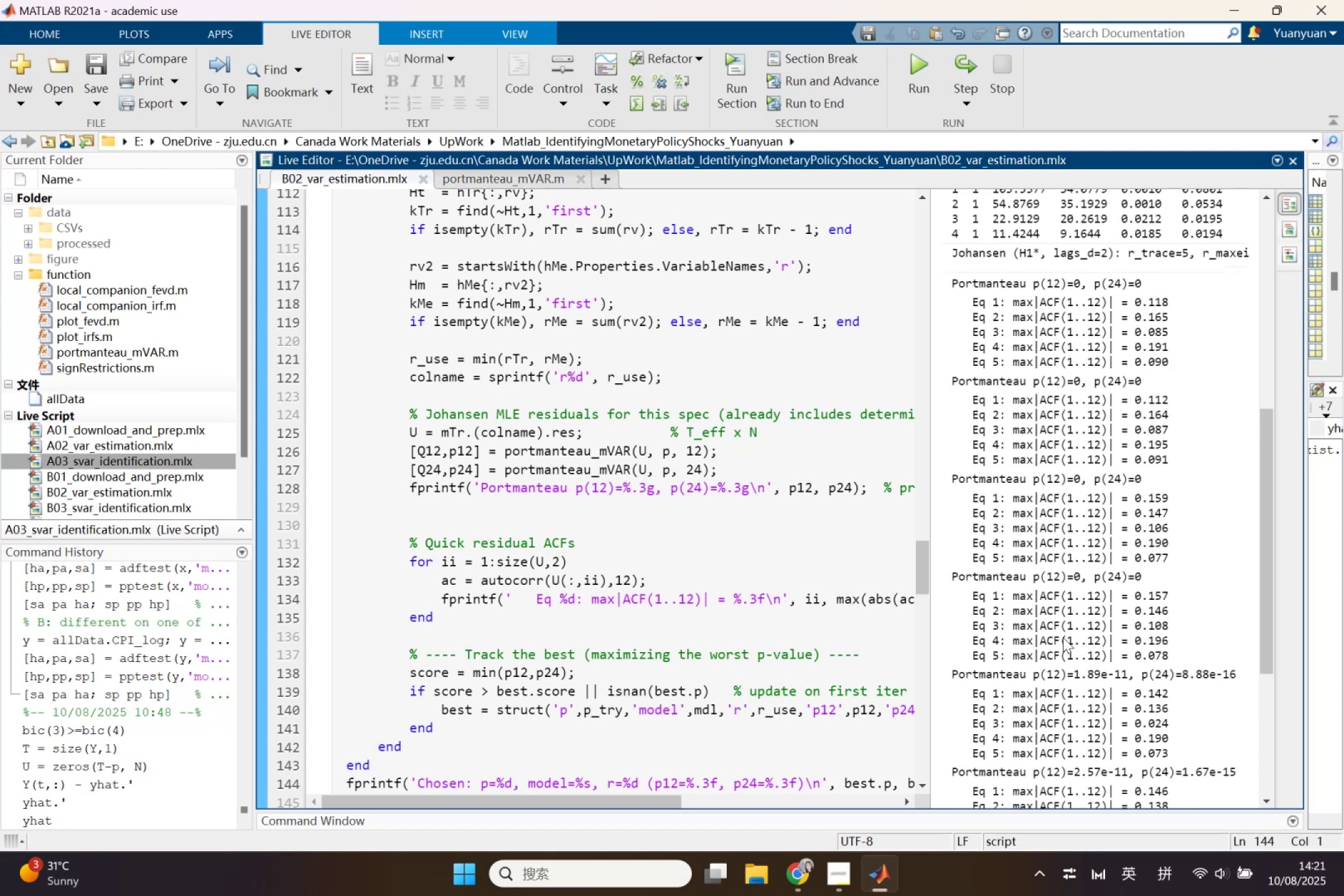 
wait(14.07)
 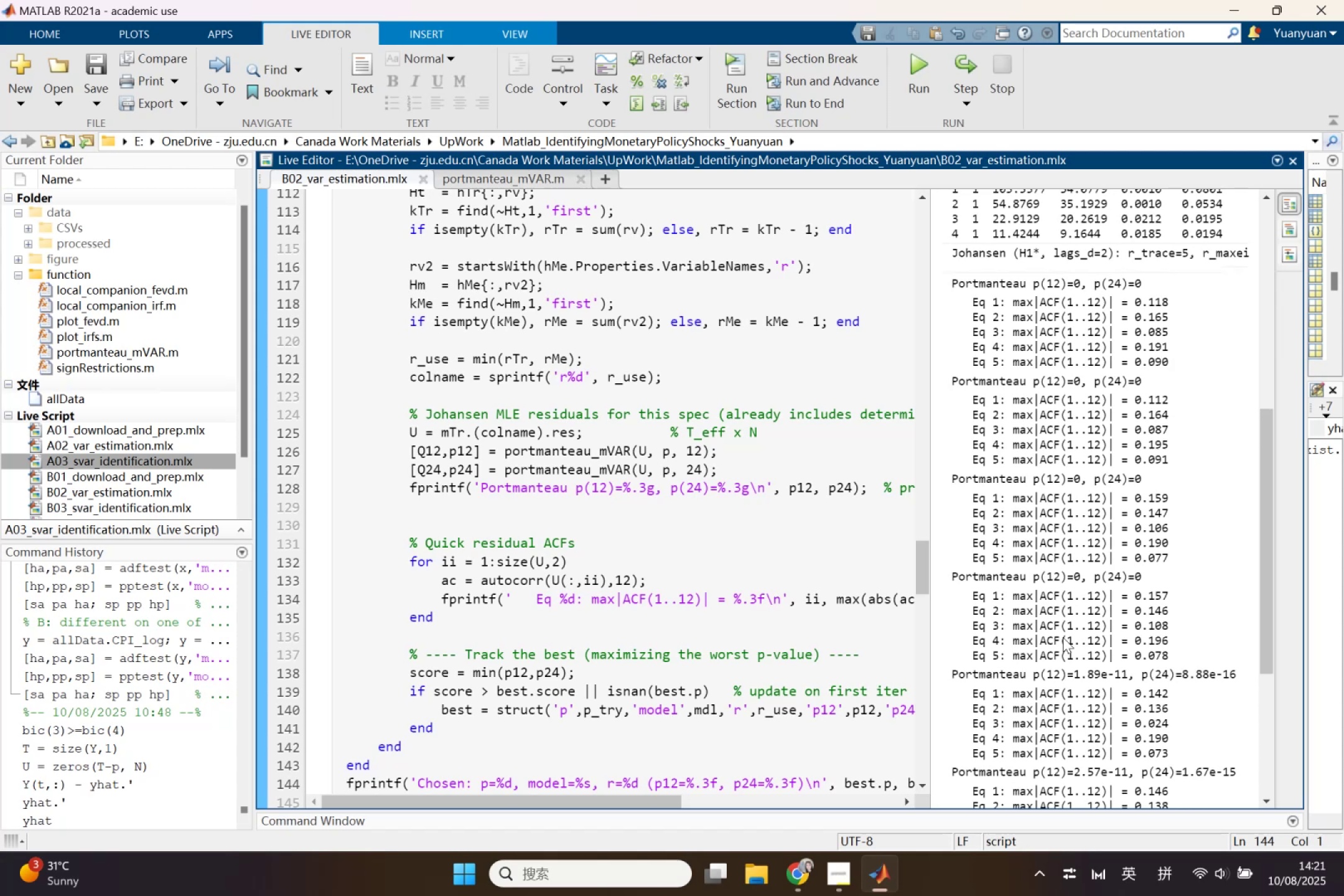 
left_click([735, 786])
 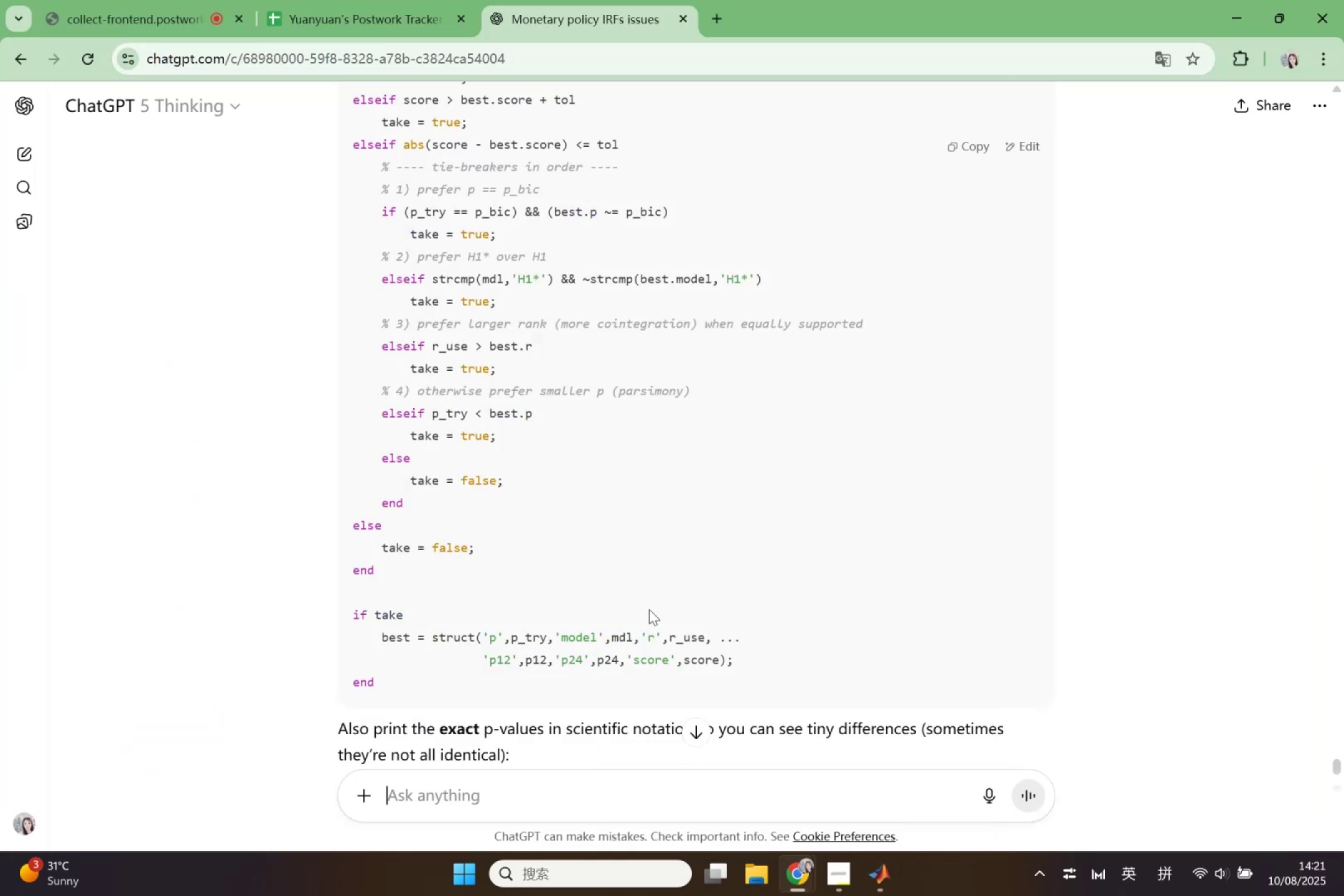 
scroll: coordinate [586, 306], scroll_direction: up, amount: 49.0
 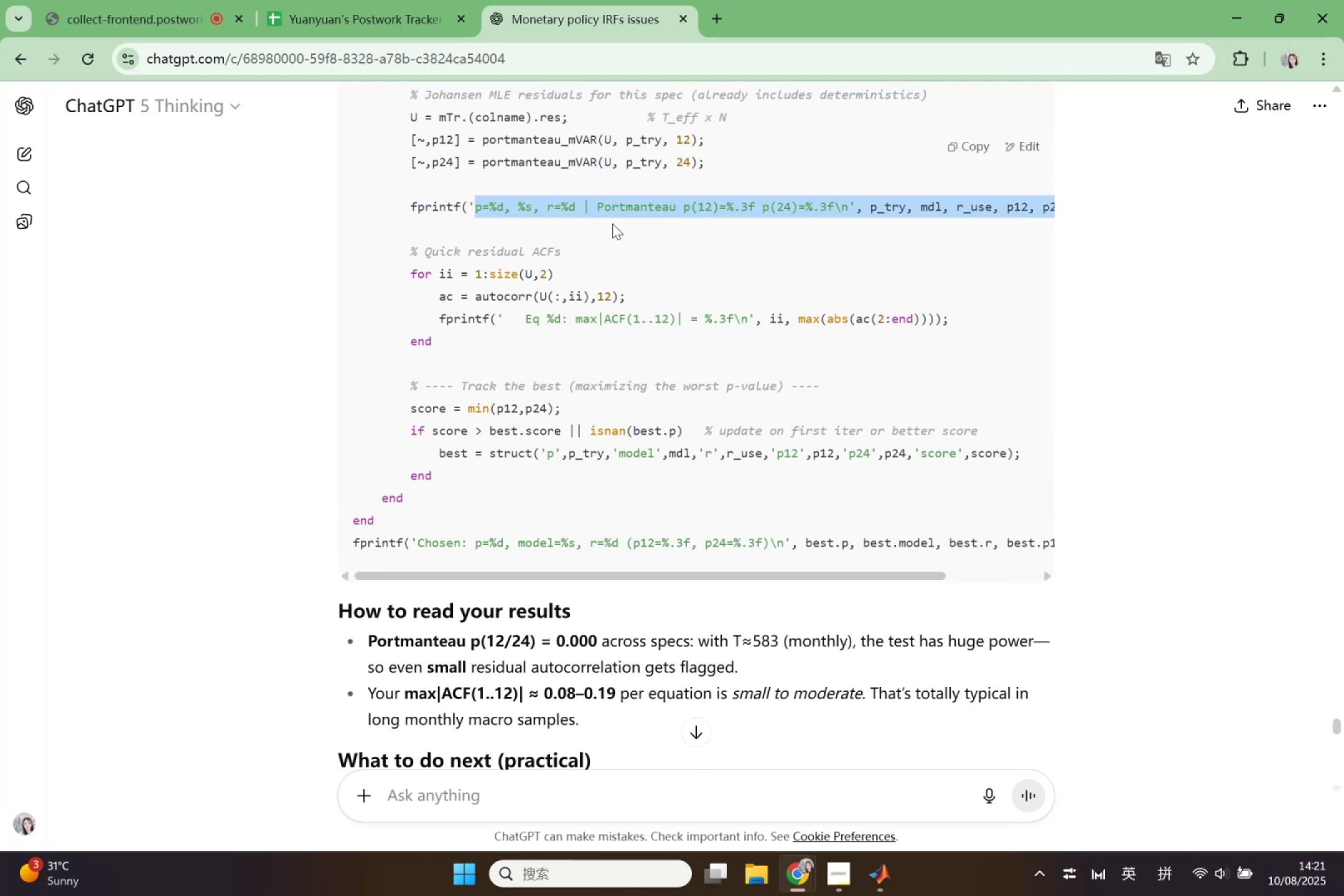 
key(Control+C)
 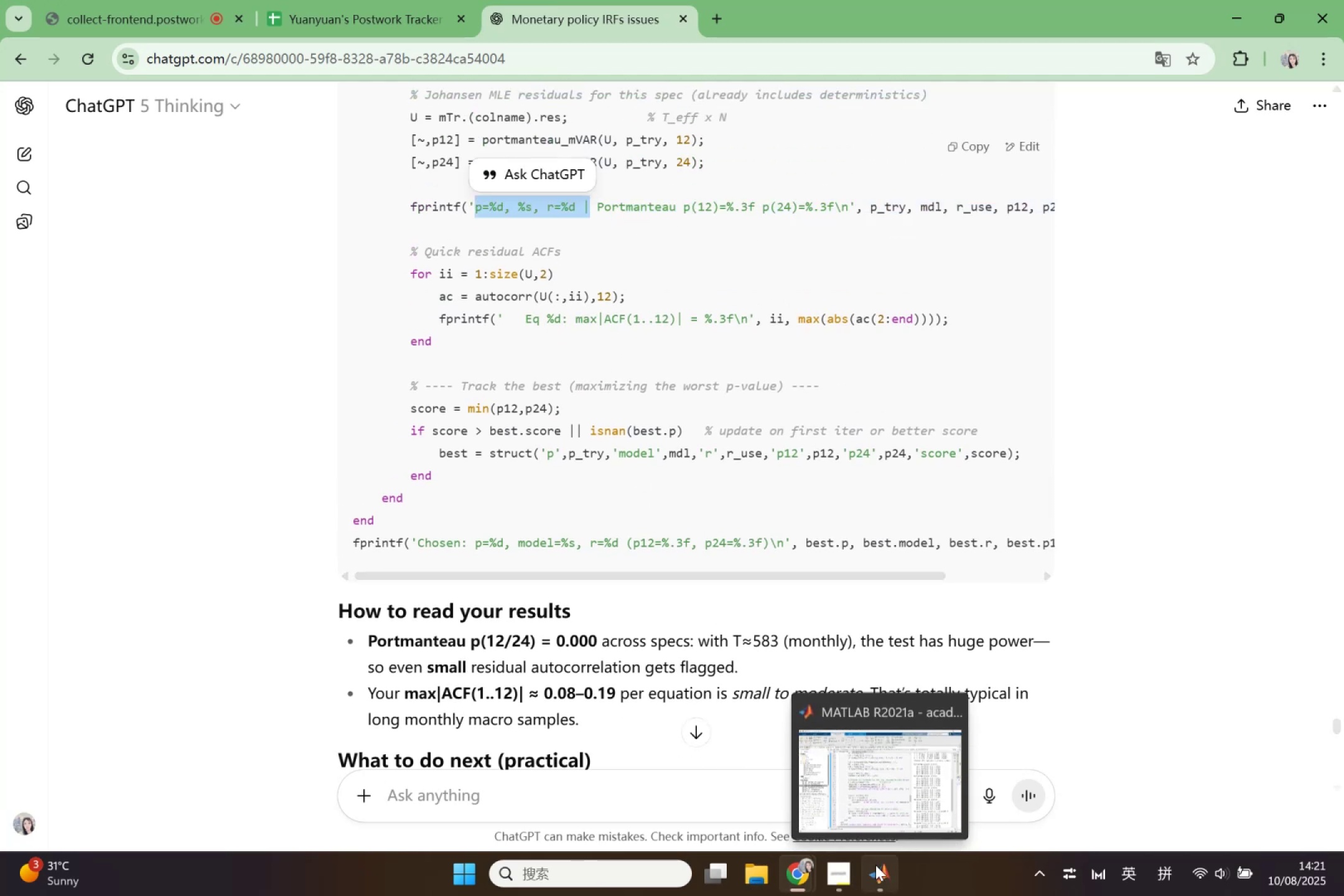 
left_click([846, 825])
 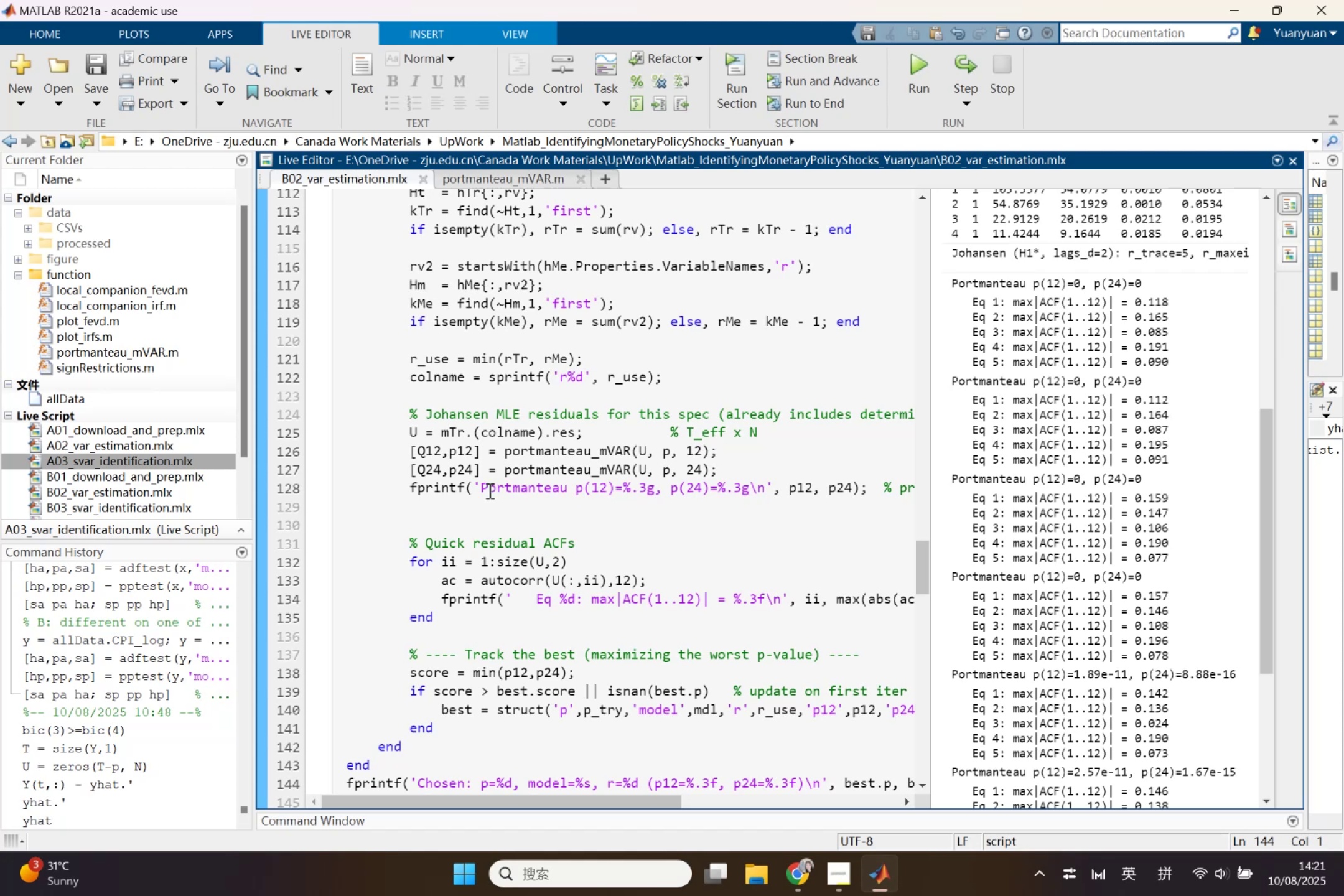 
left_click([479, 488])
 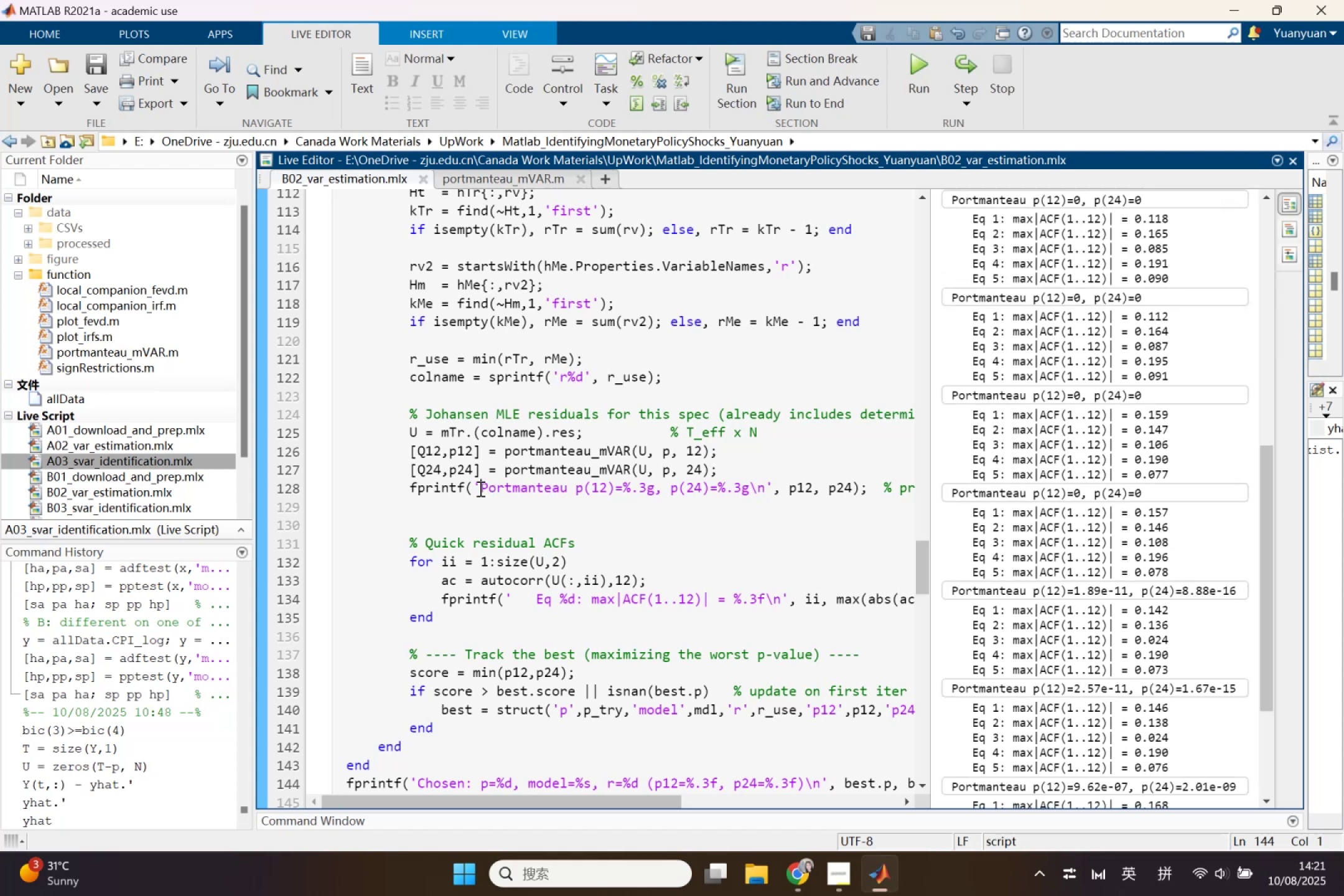 
key(Control+V)
 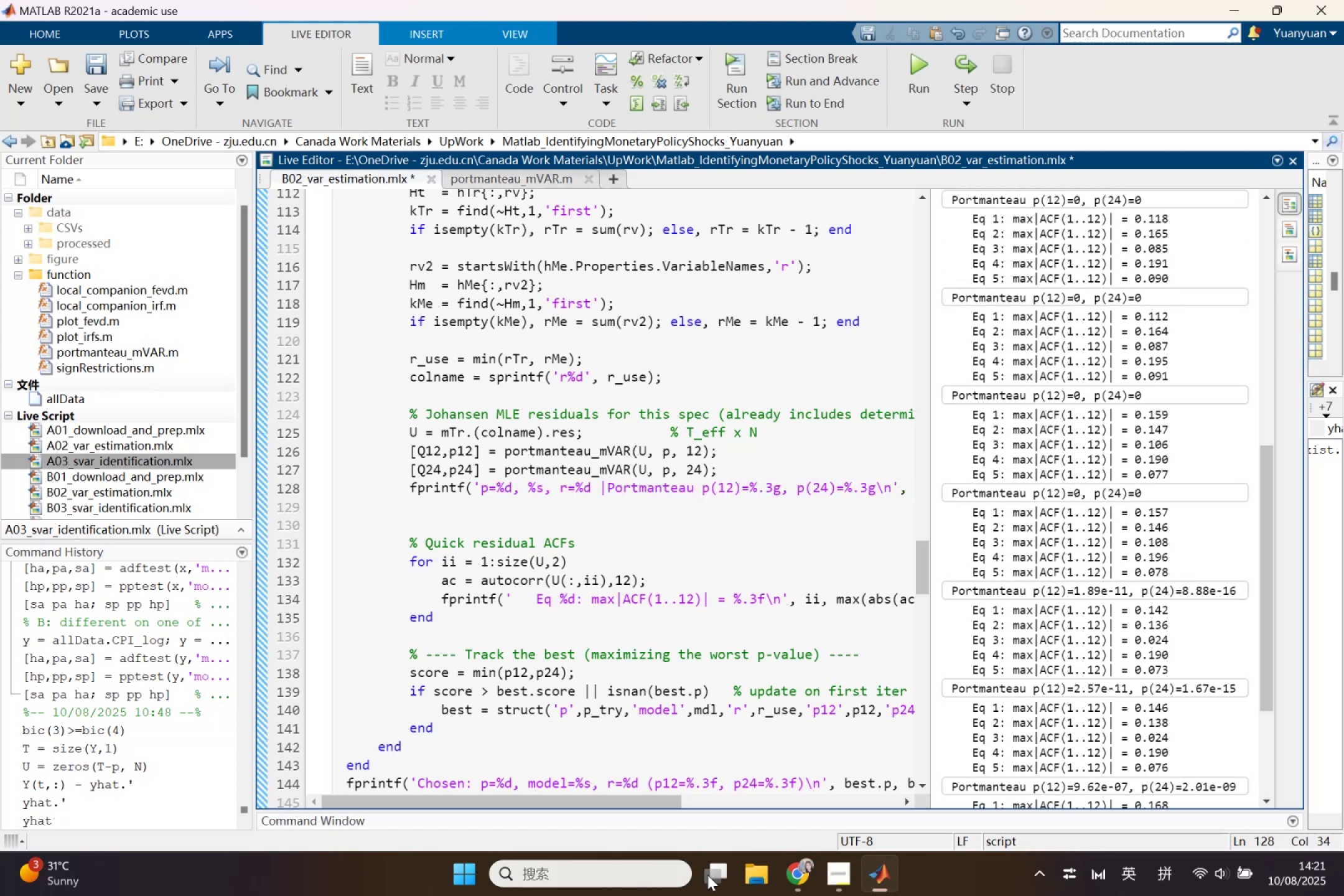 
left_click([804, 878])
 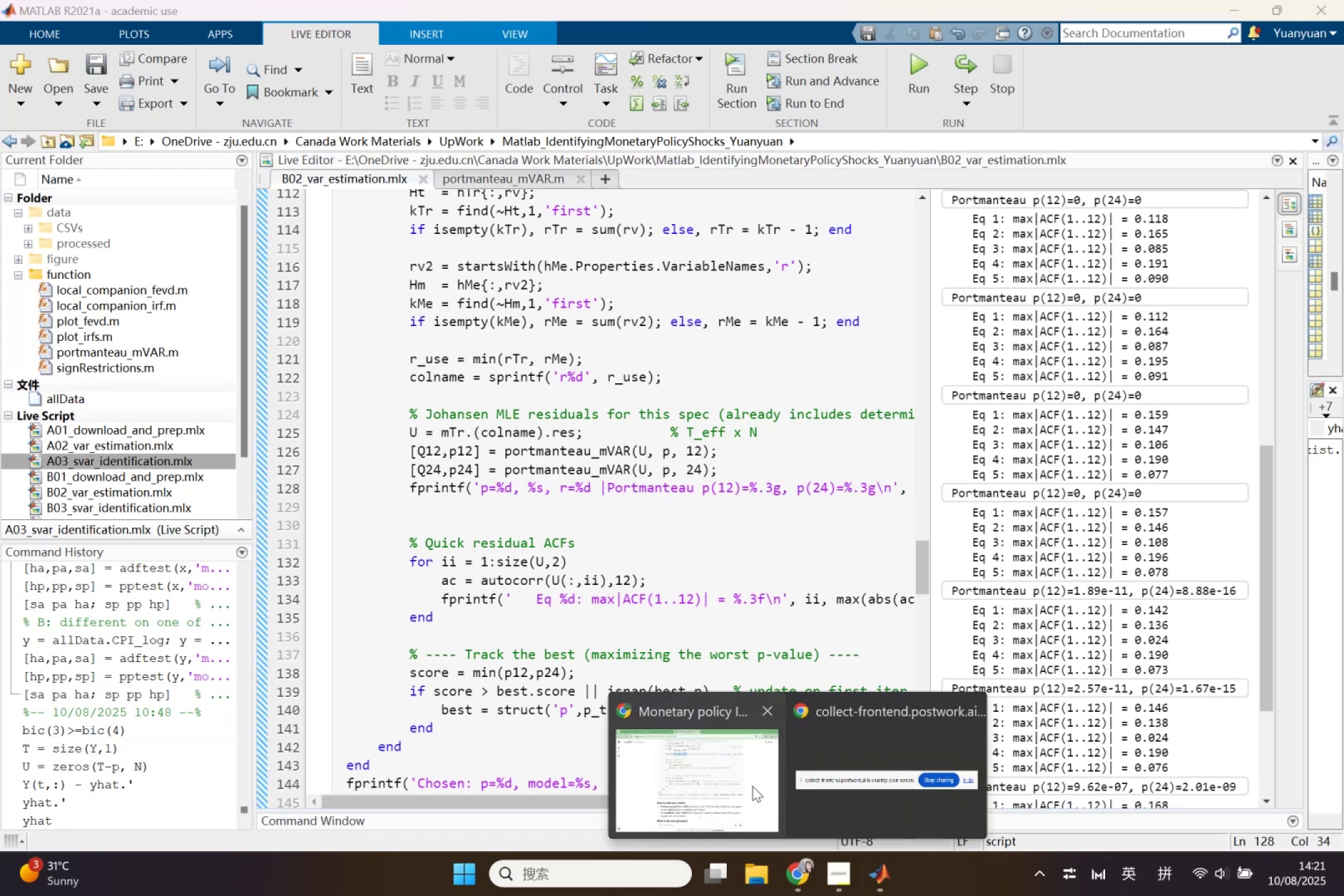 
left_click([752, 781])
 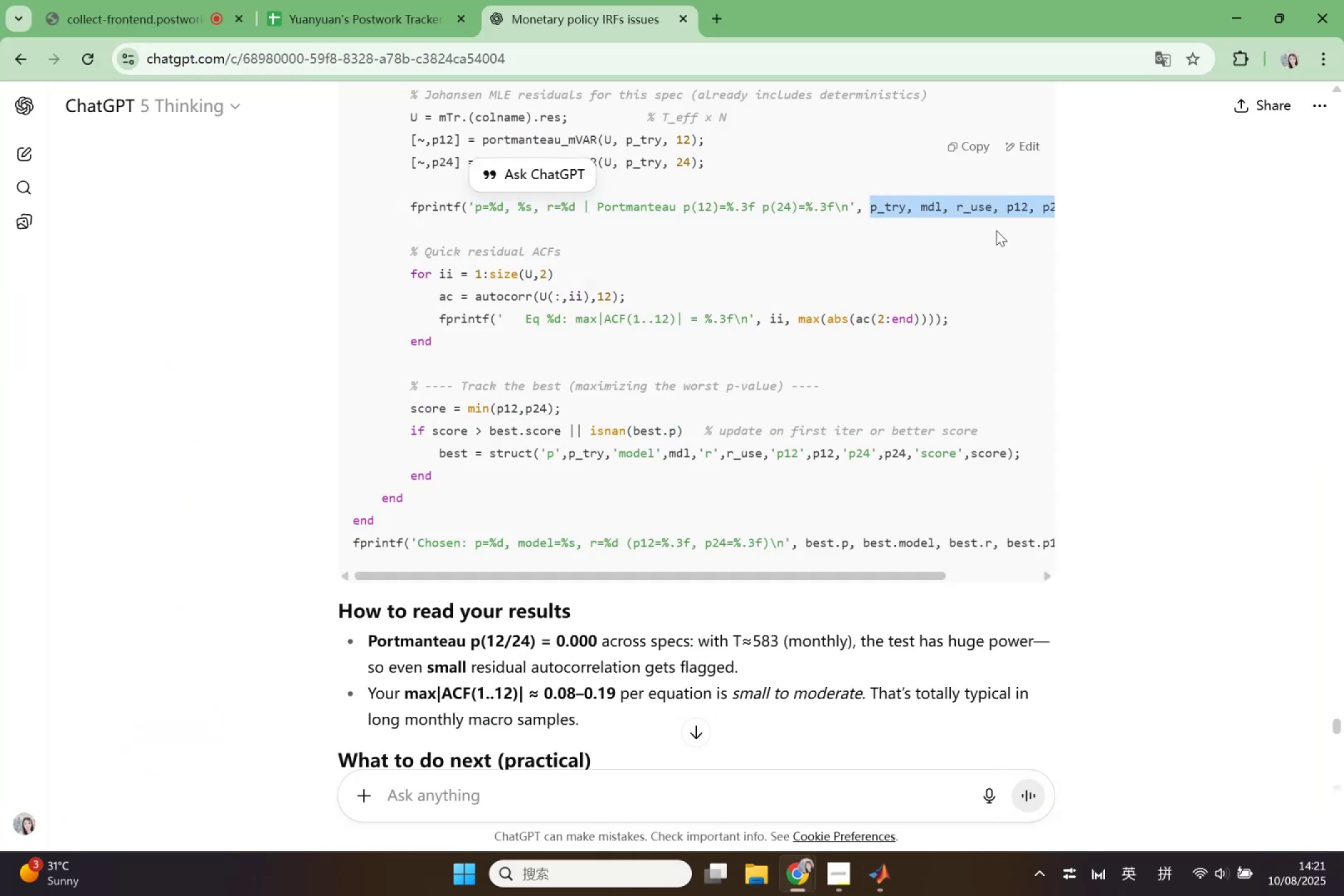 
key(Control+C)
 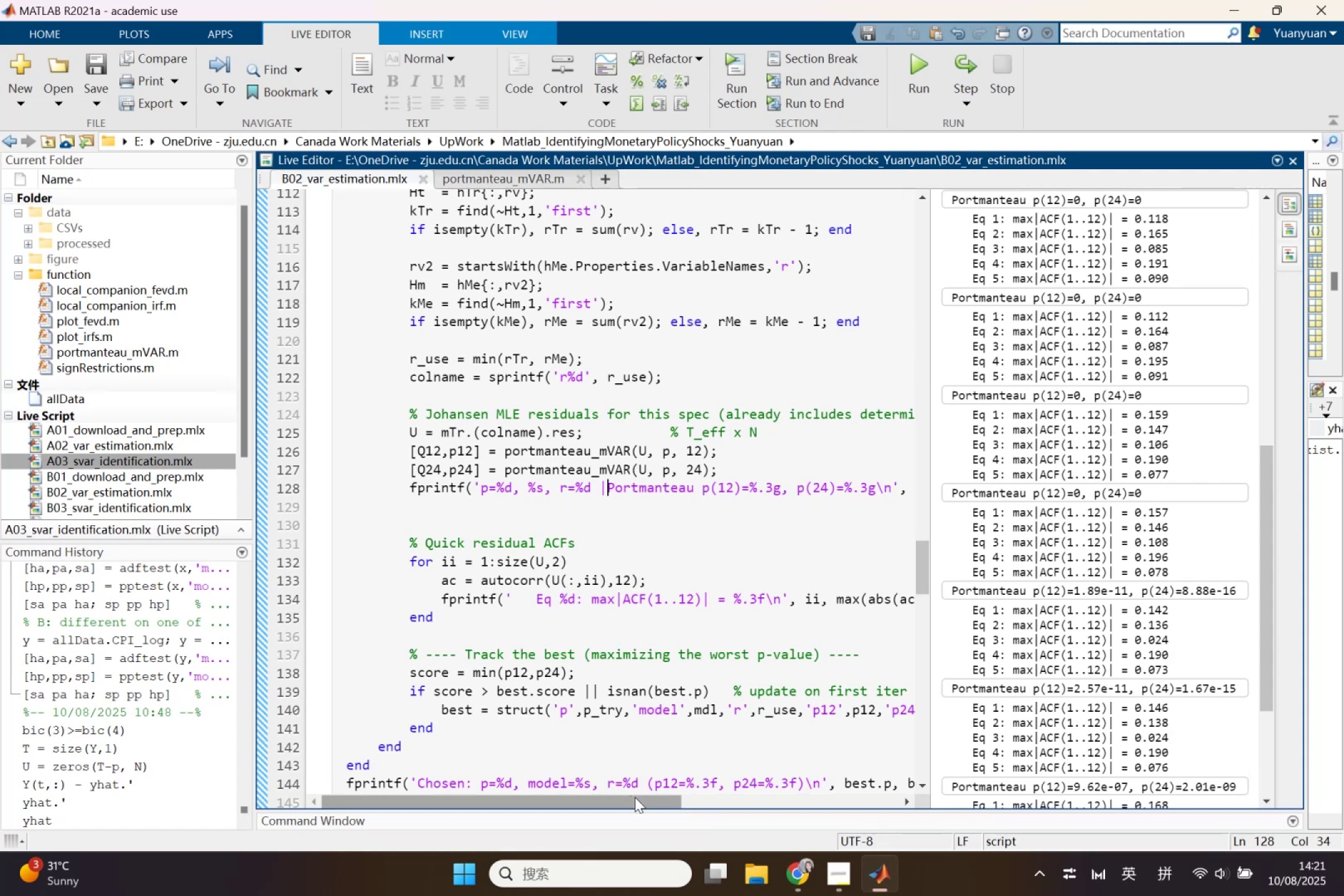 
wait(5.72)
 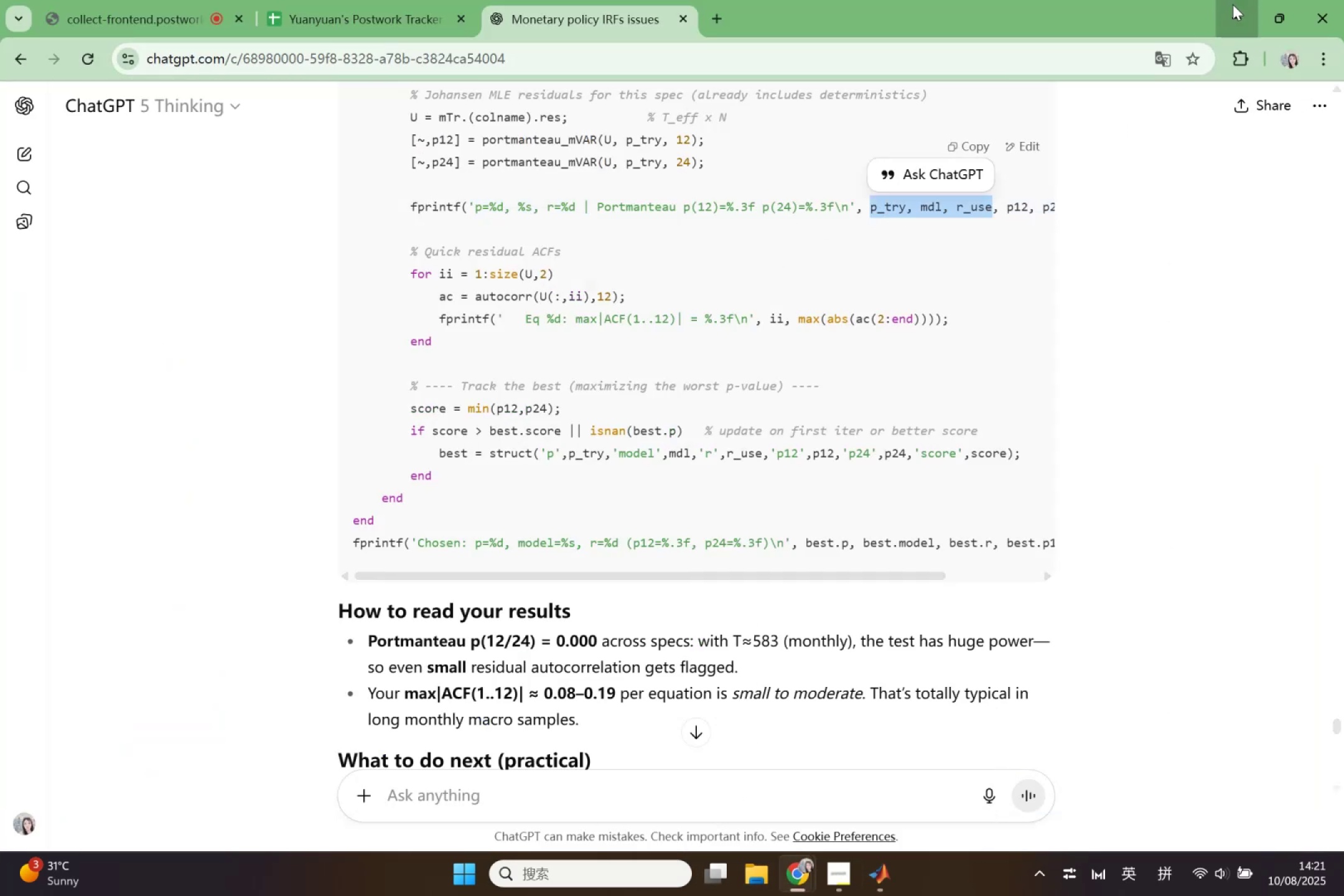 
left_click([783, 483])
 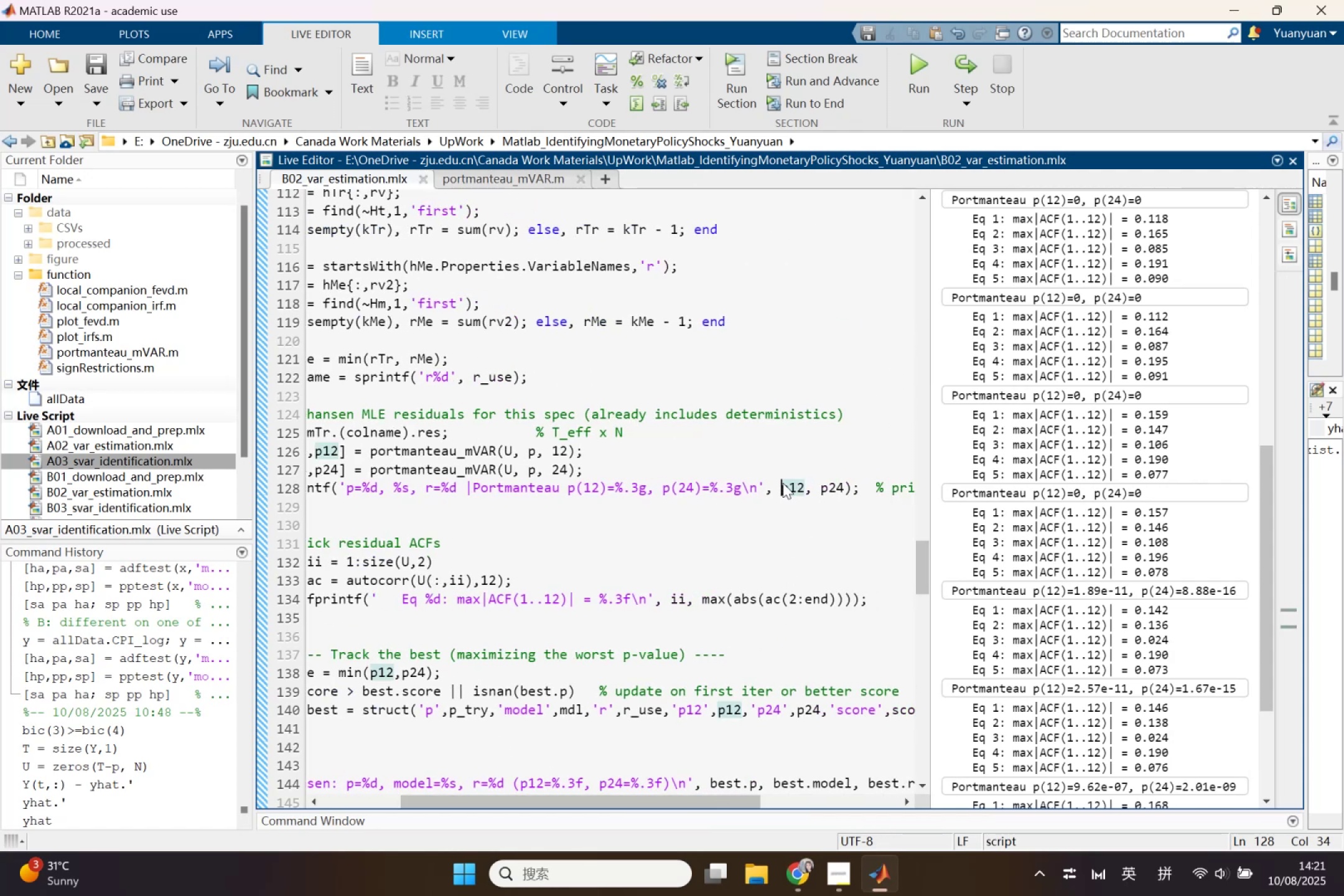 
key(Control+V)
 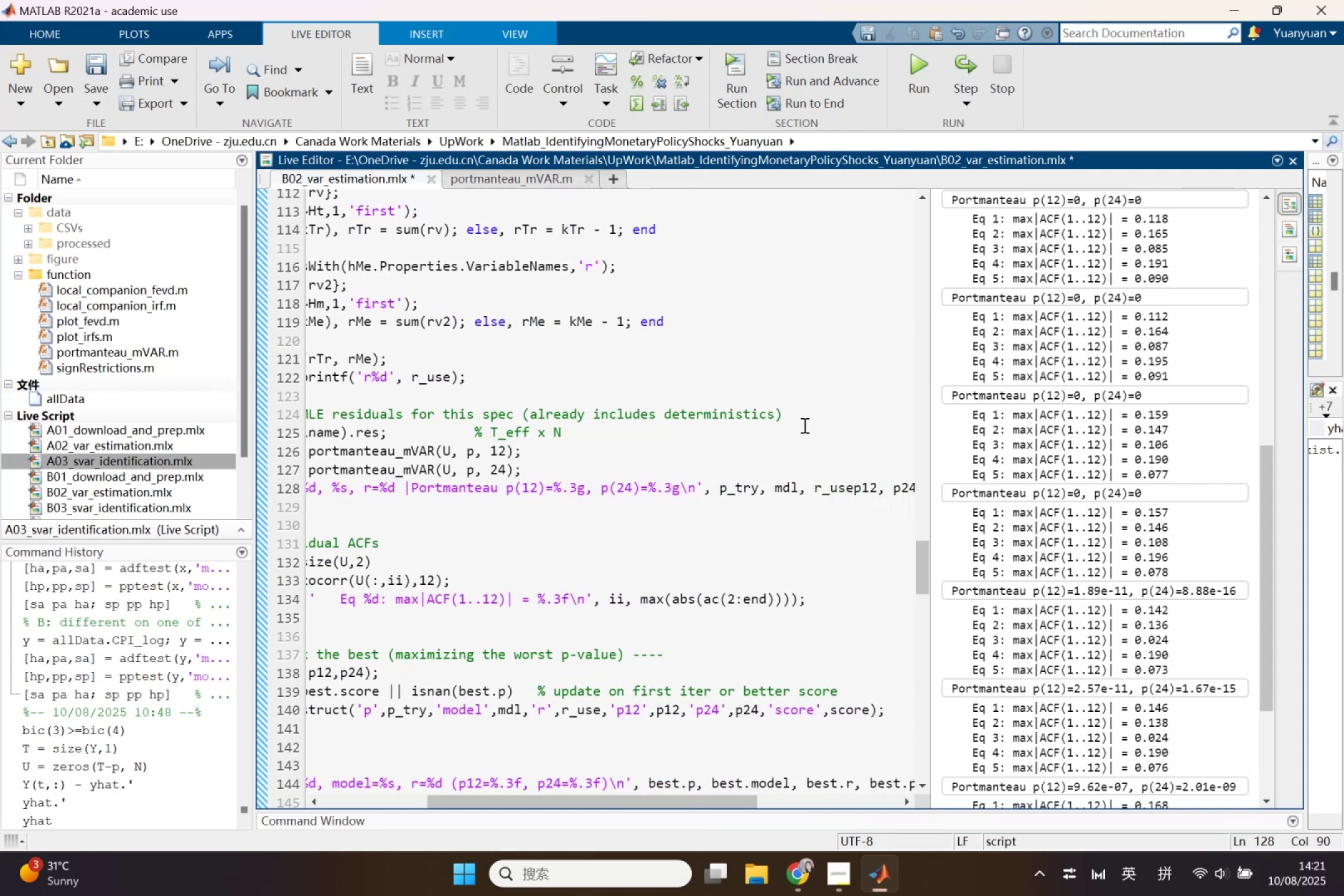 
key(Comma)
 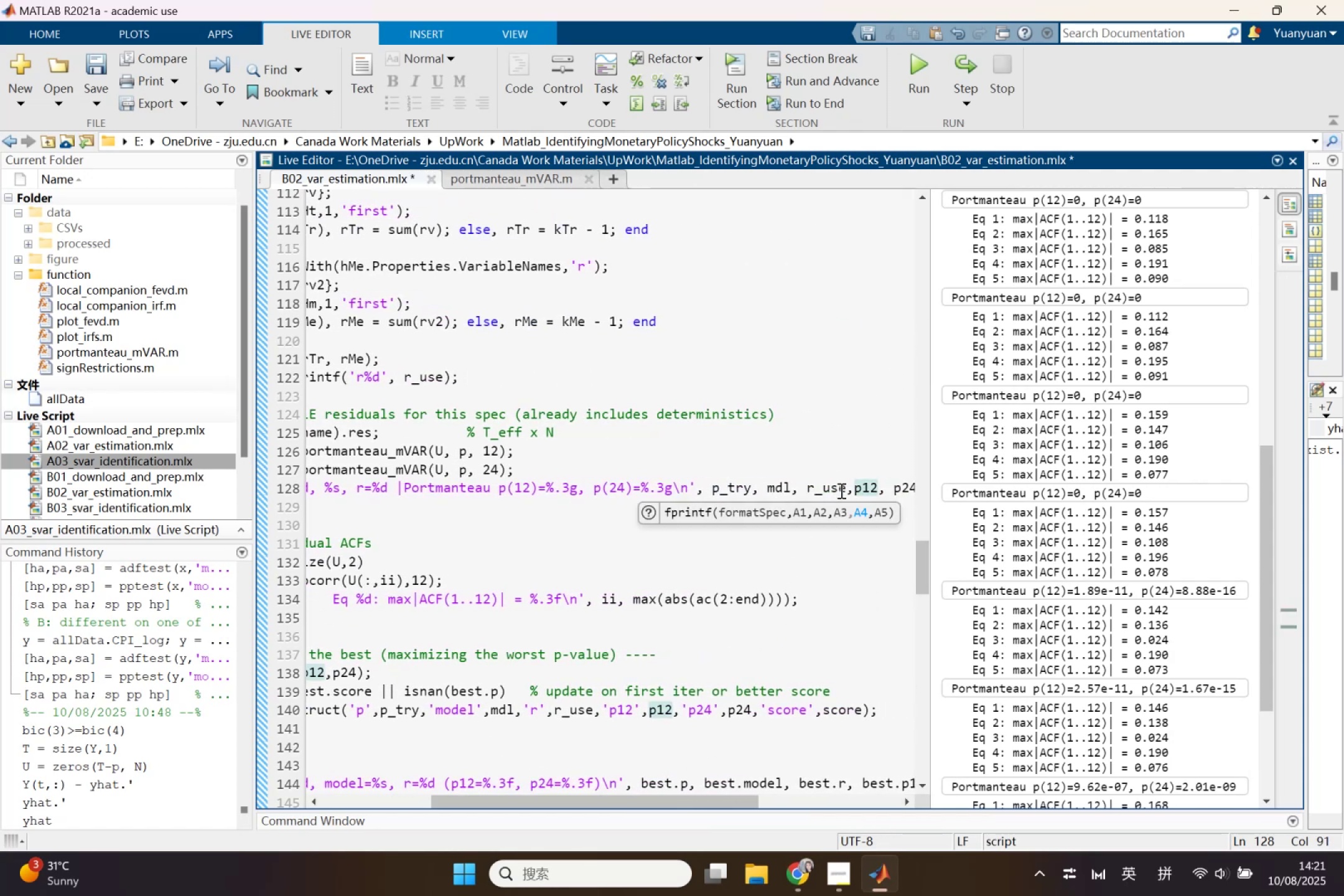 
left_click([829, 487])
 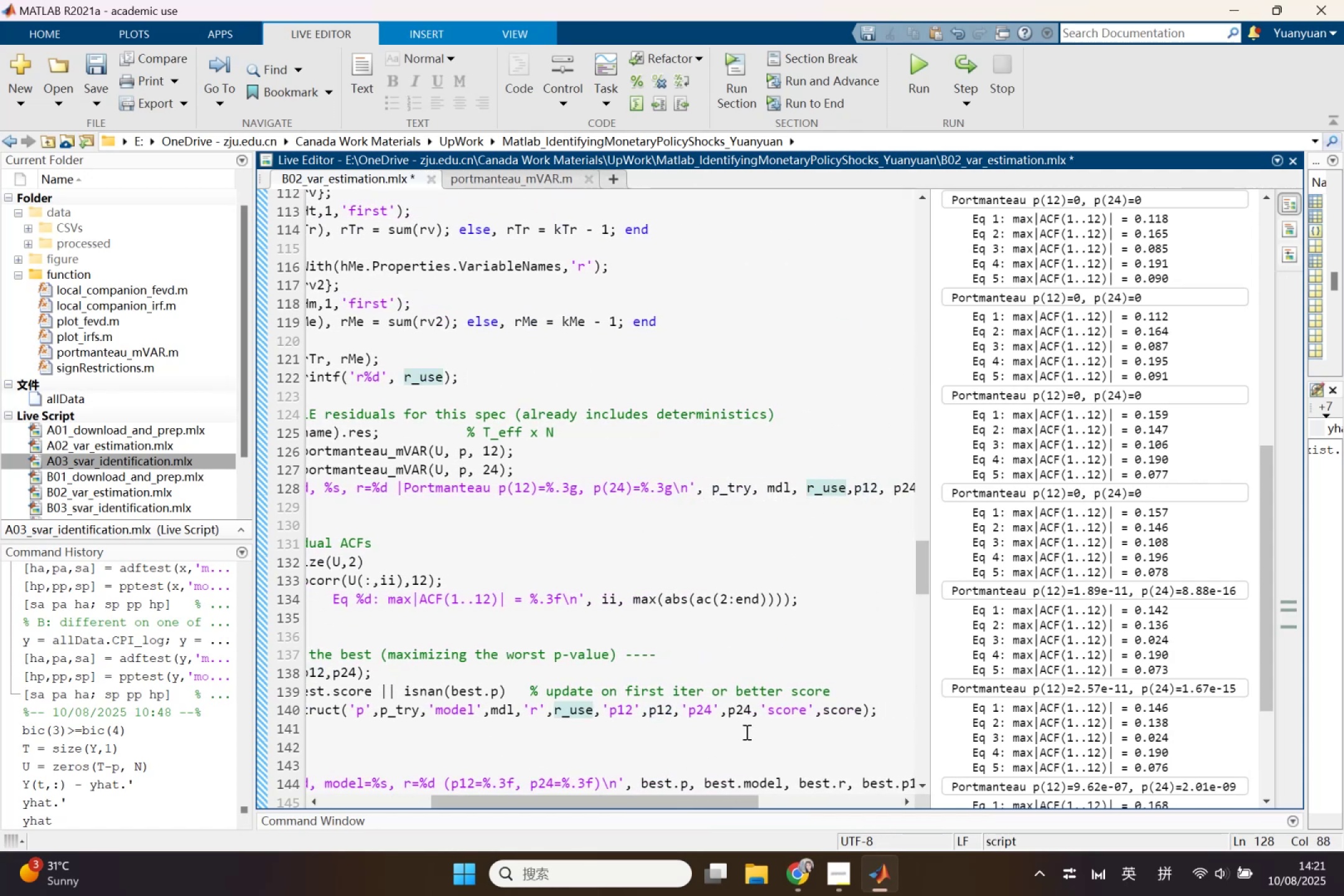 
scroll: coordinate [704, 750], scroll_direction: down, amount: 1.0
 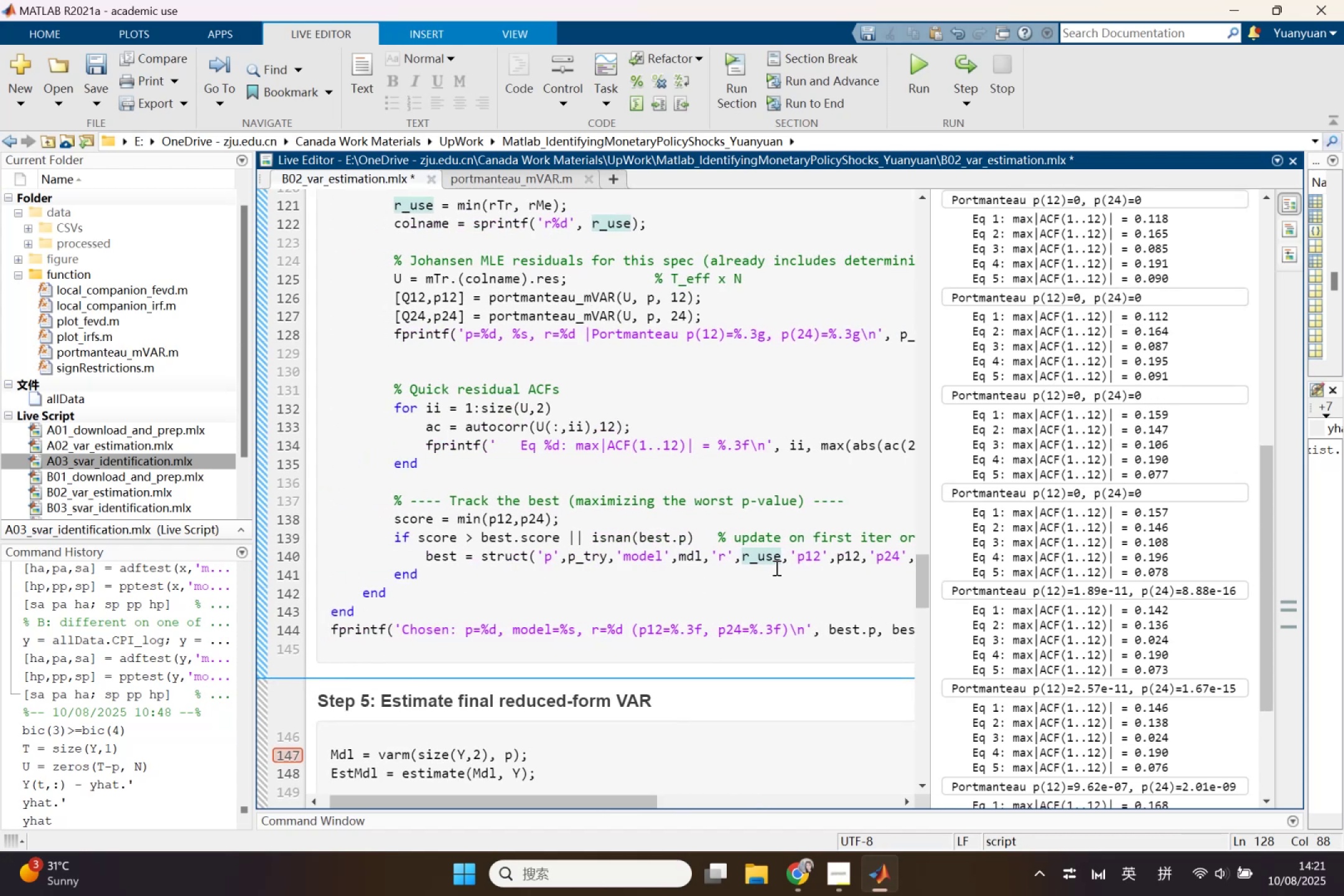 
scroll: coordinate [558, 556], scroll_direction: up, amount: 7.0
 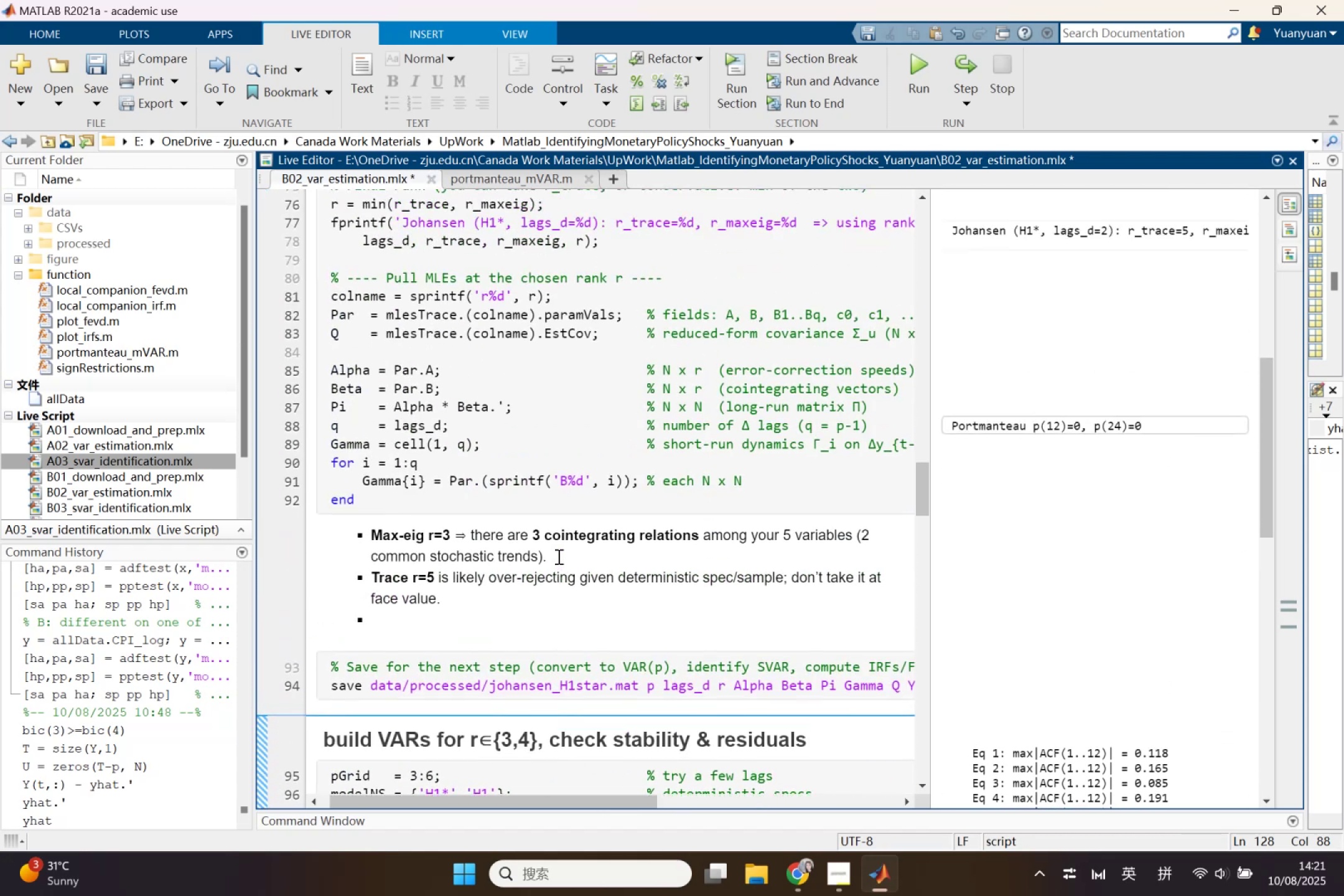 
scroll: coordinate [558, 556], scroll_direction: down, amount: 2.0
 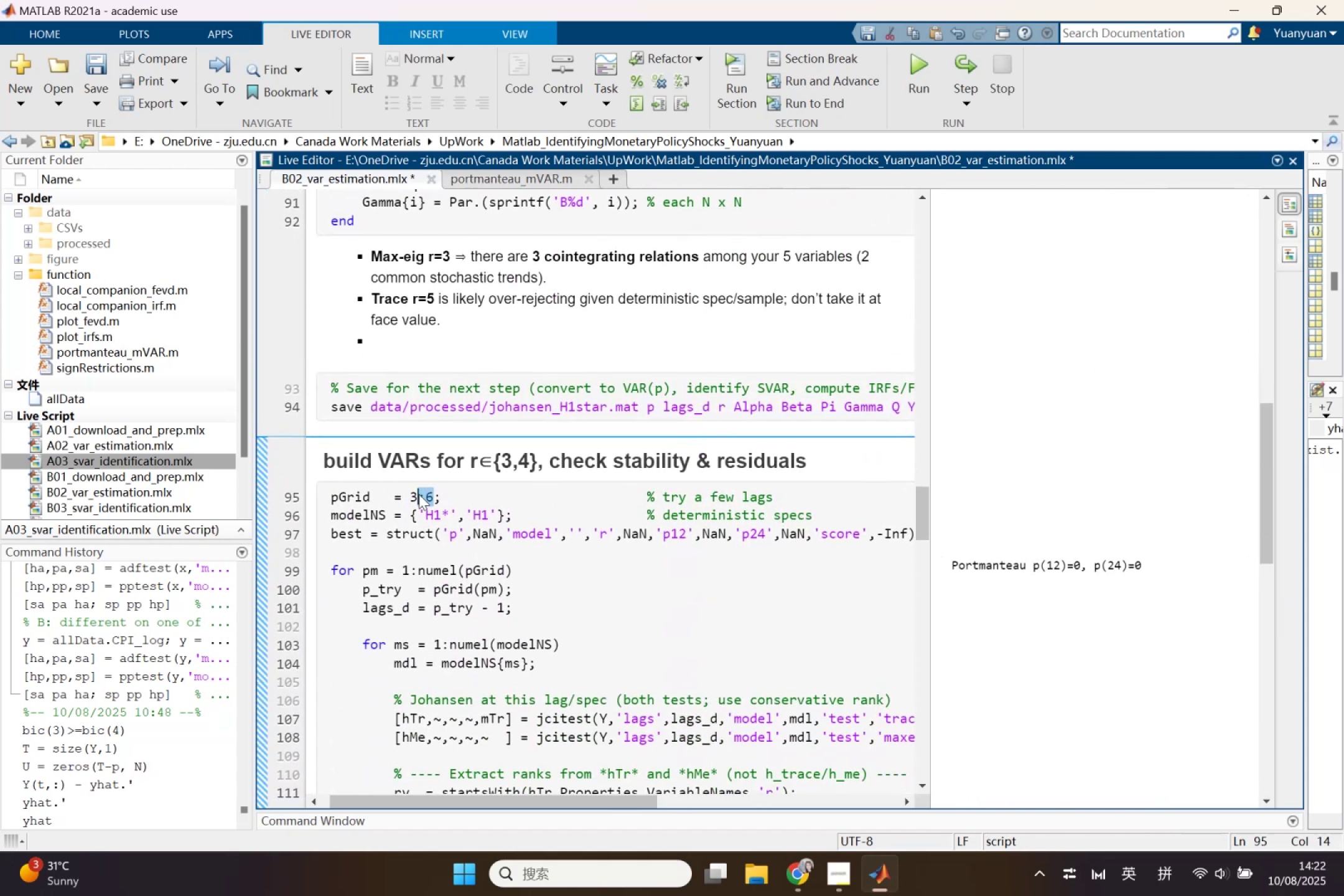 
type(12)
 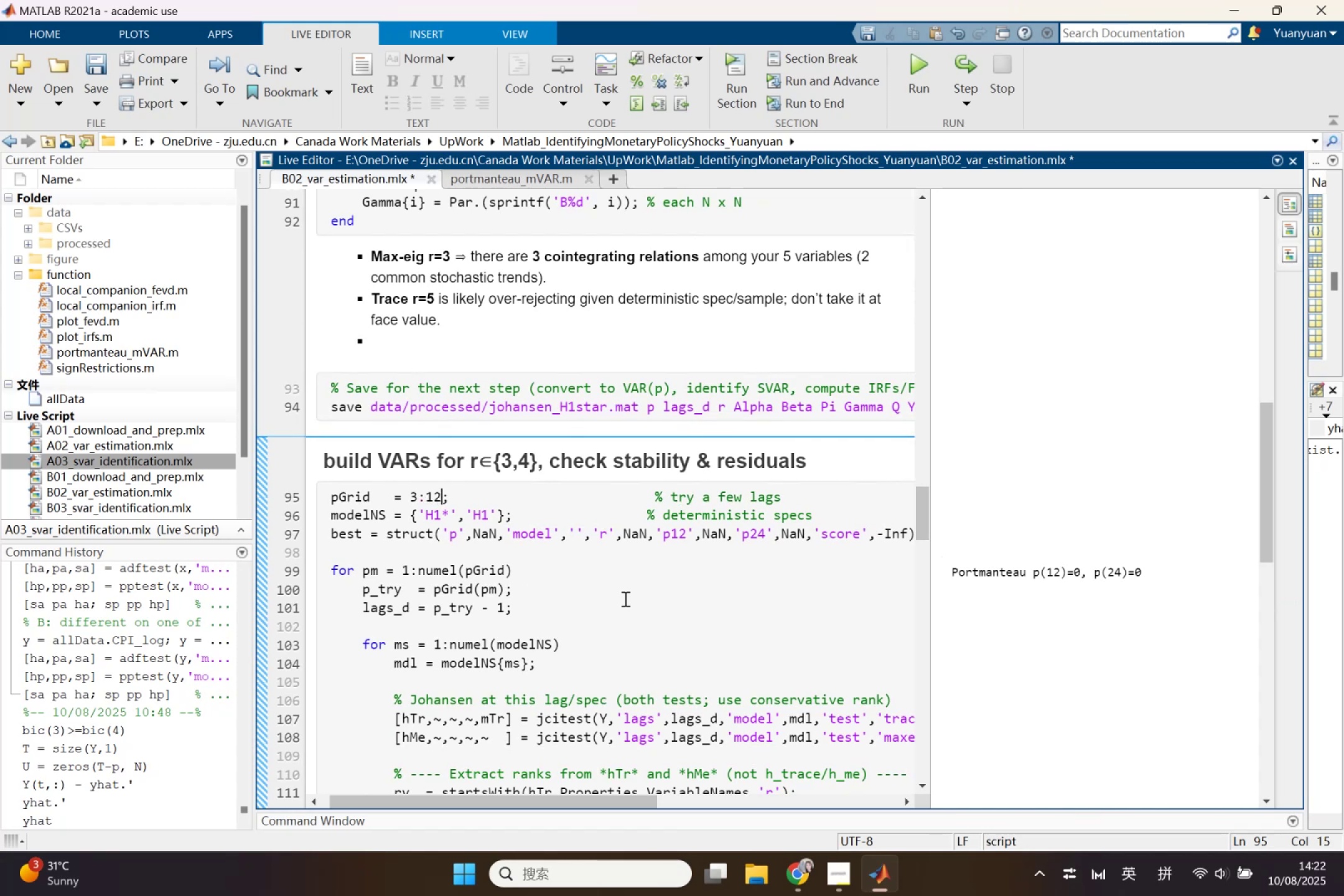 
left_click([665, 607])
 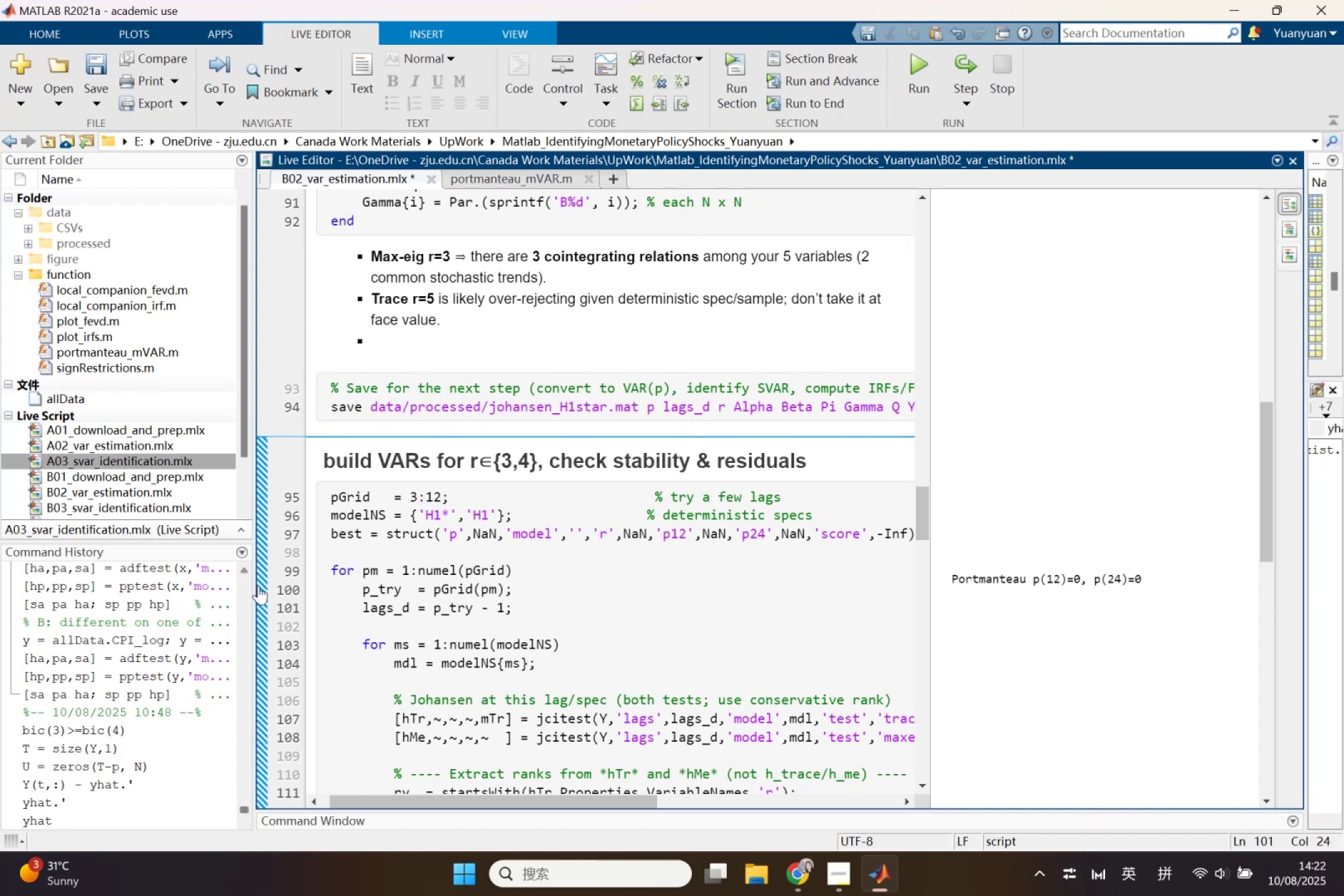 
left_click([258, 586])
 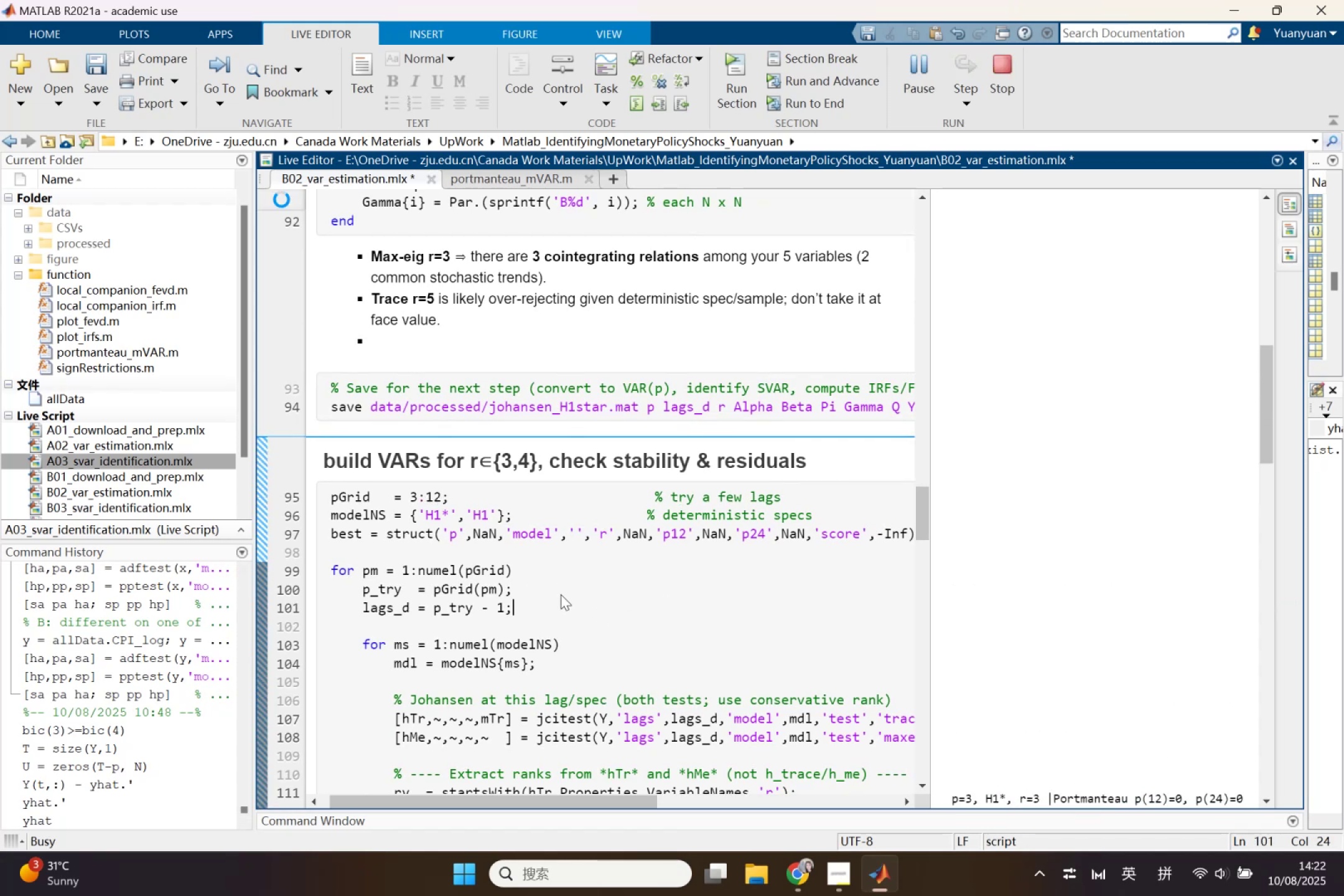 
scroll: coordinate [1037, 613], scroll_direction: down, amount: 6.0
 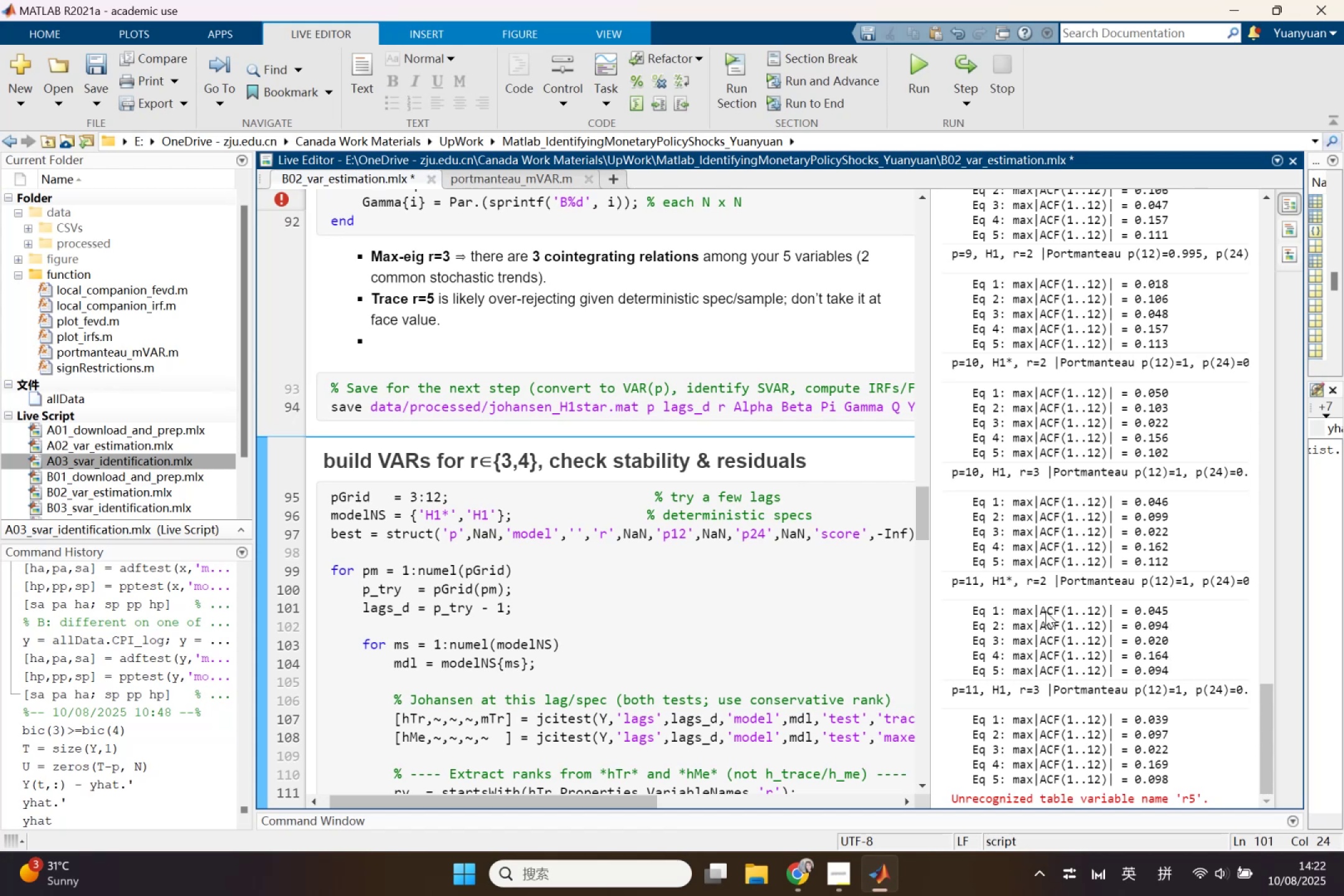 
wait(22.44)
 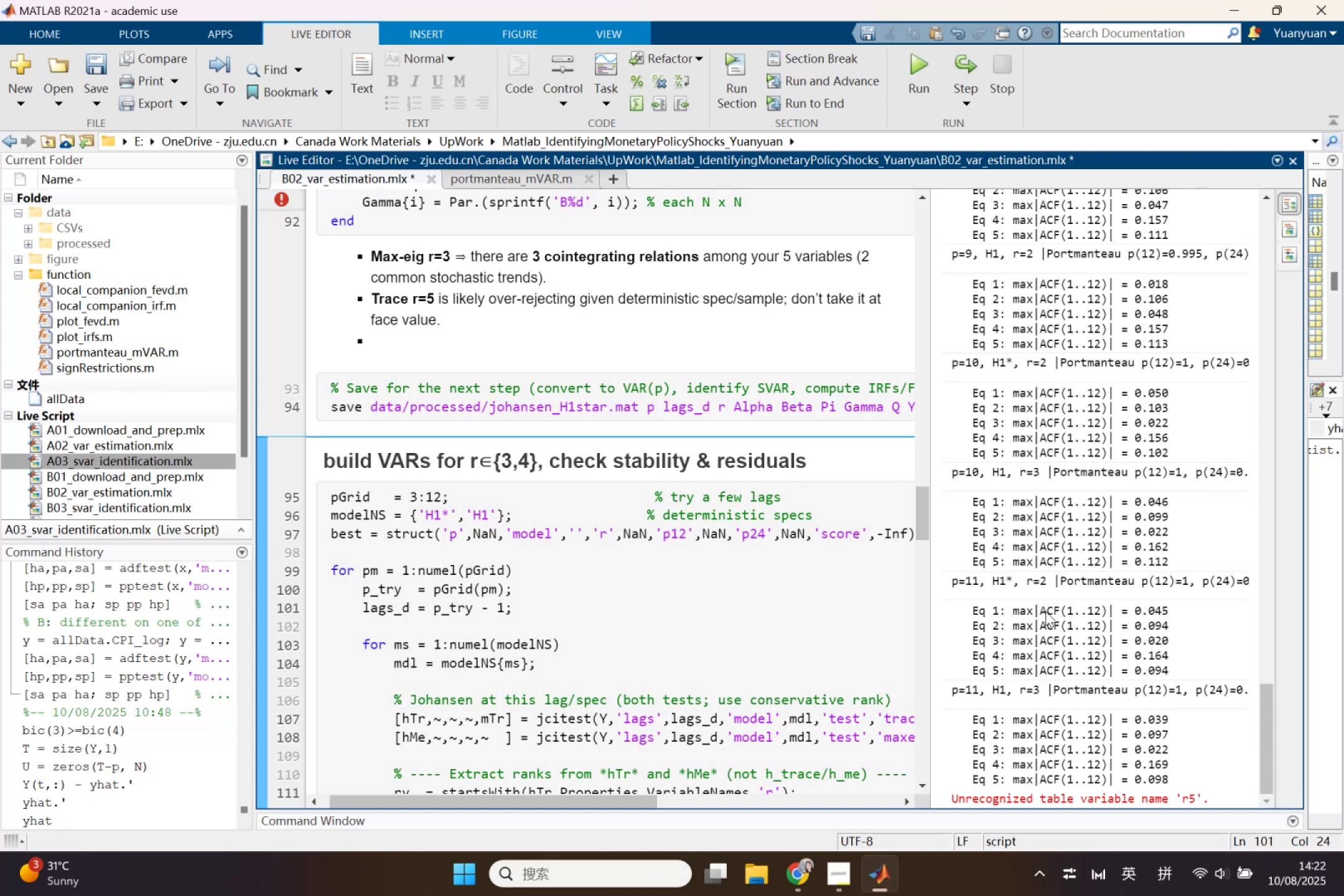 
scroll: coordinate [1161, 702], scroll_direction: down, amount: 14.0
 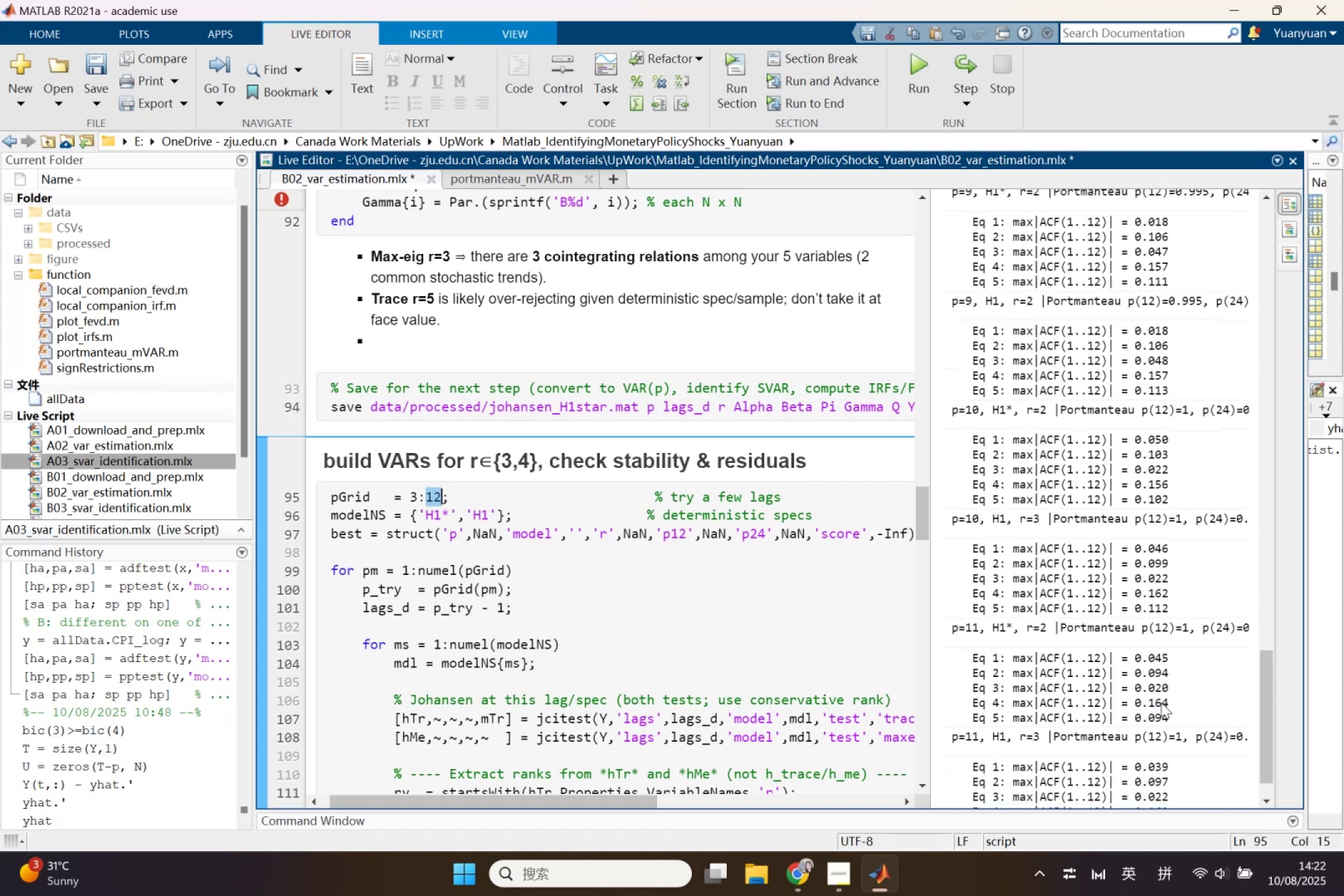 
scroll: coordinate [1160, 795], scroll_direction: down, amount: 2.0
 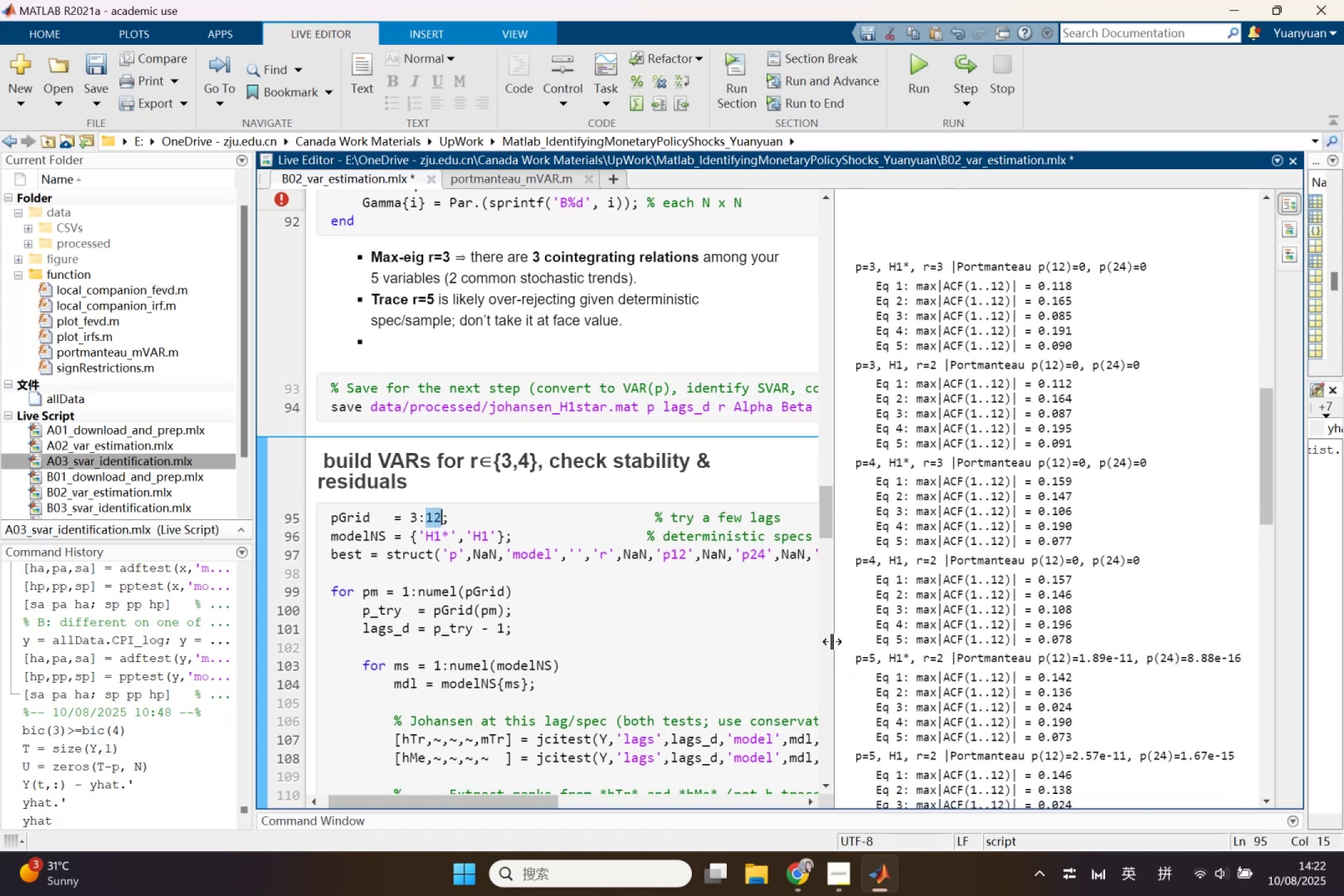 
wait(7.24)
 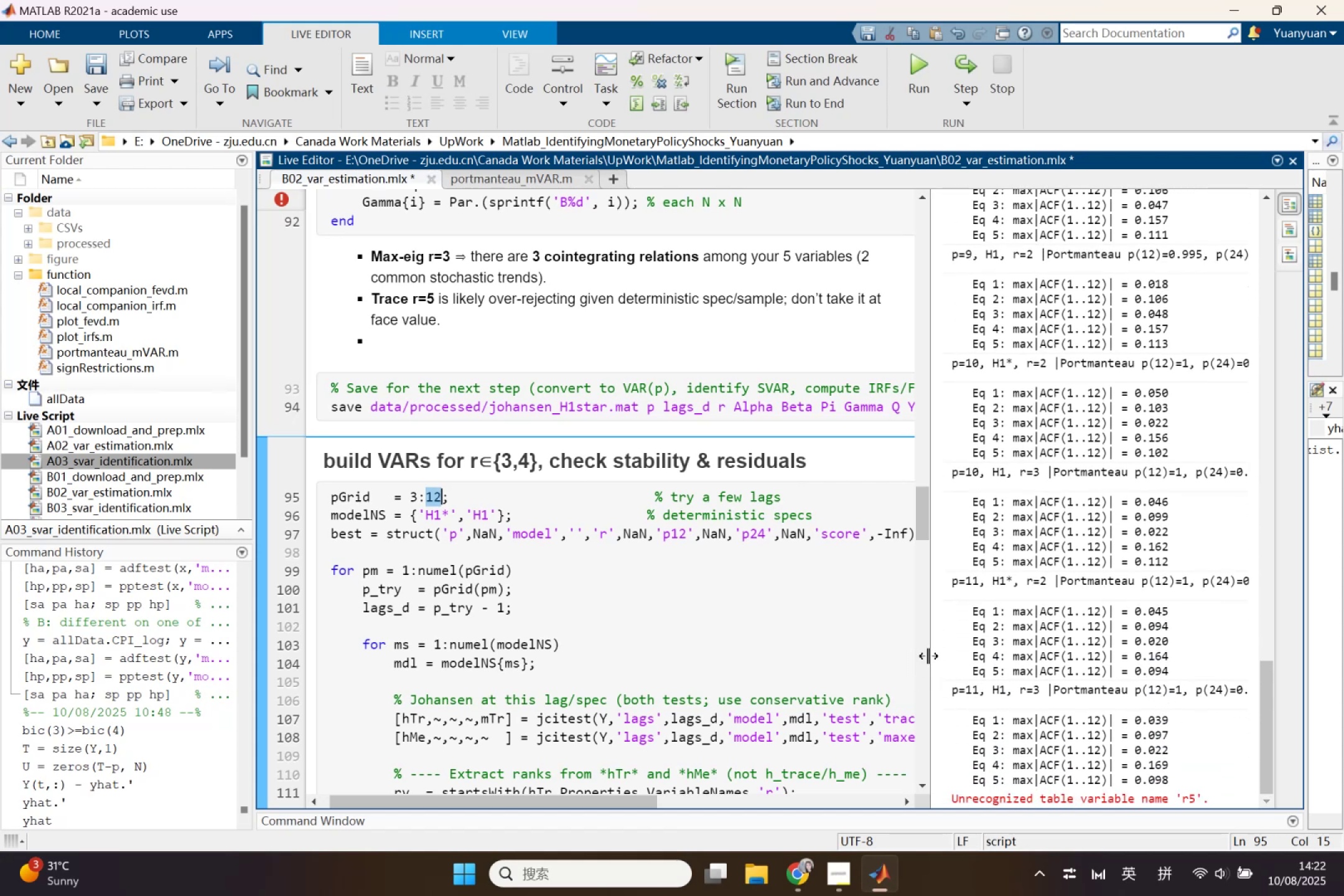 
scroll: coordinate [863, 659], scroll_direction: down, amount: 15.0
 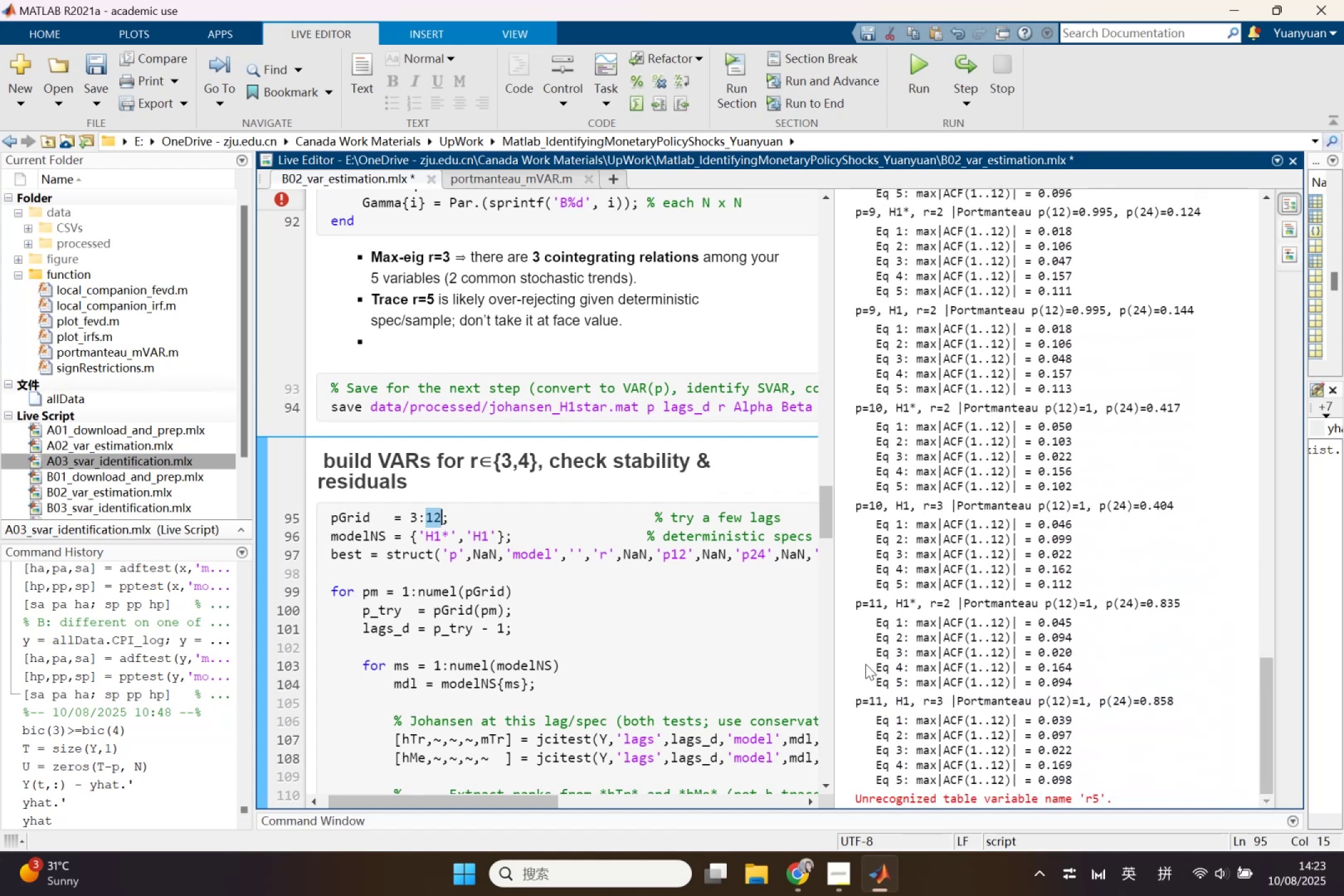 
wait(7.63)
 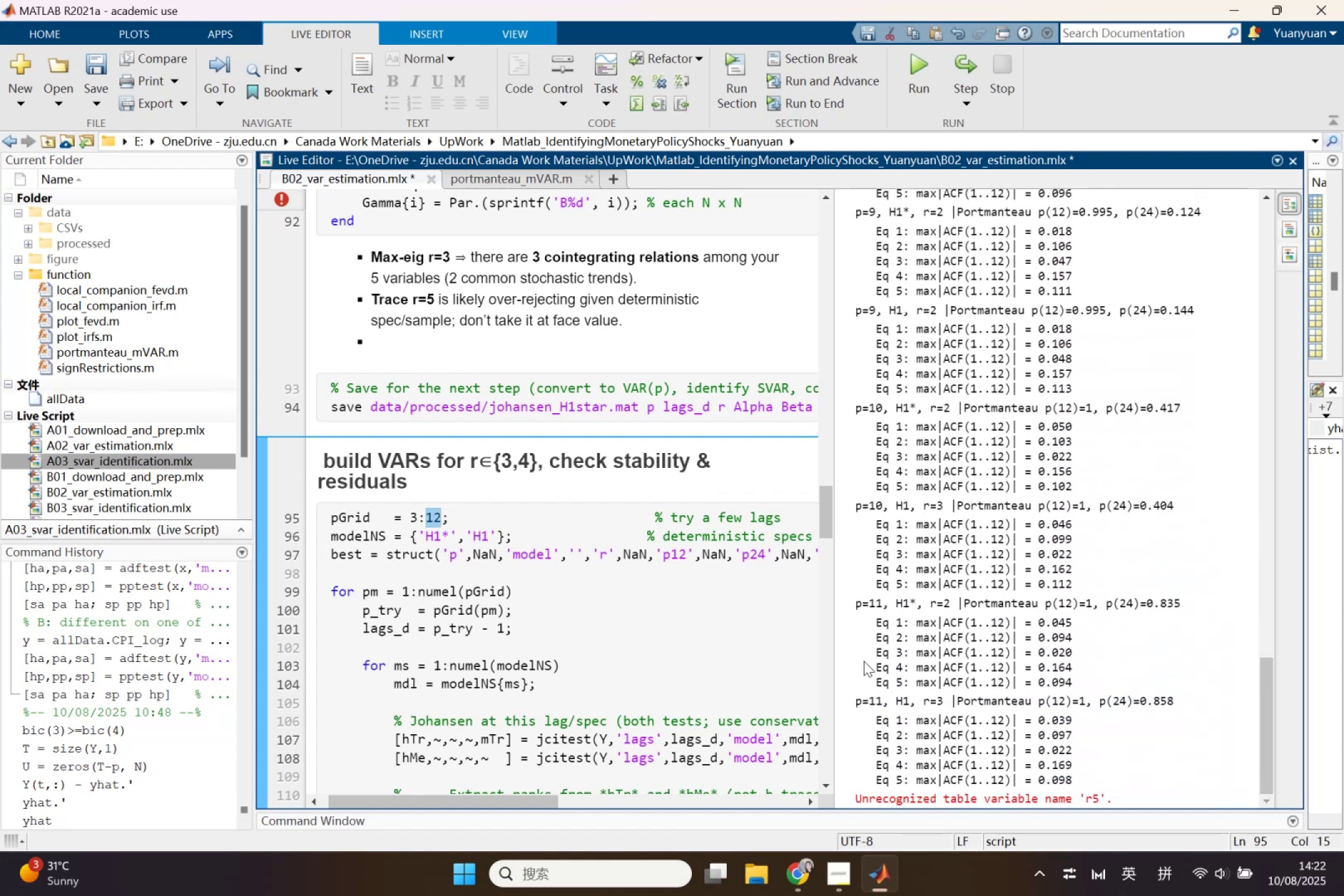 
type(11)
 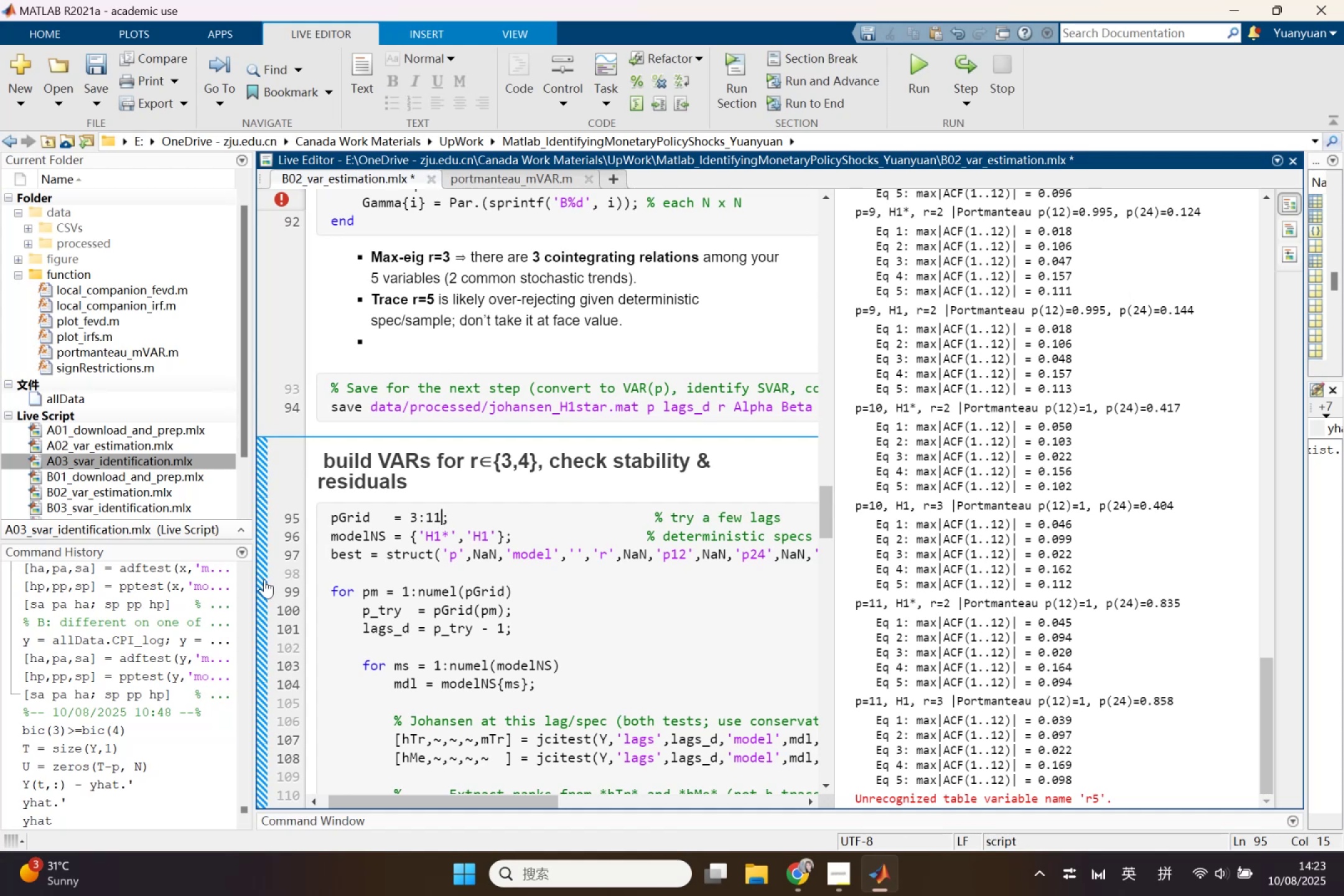 
left_click([262, 579])
 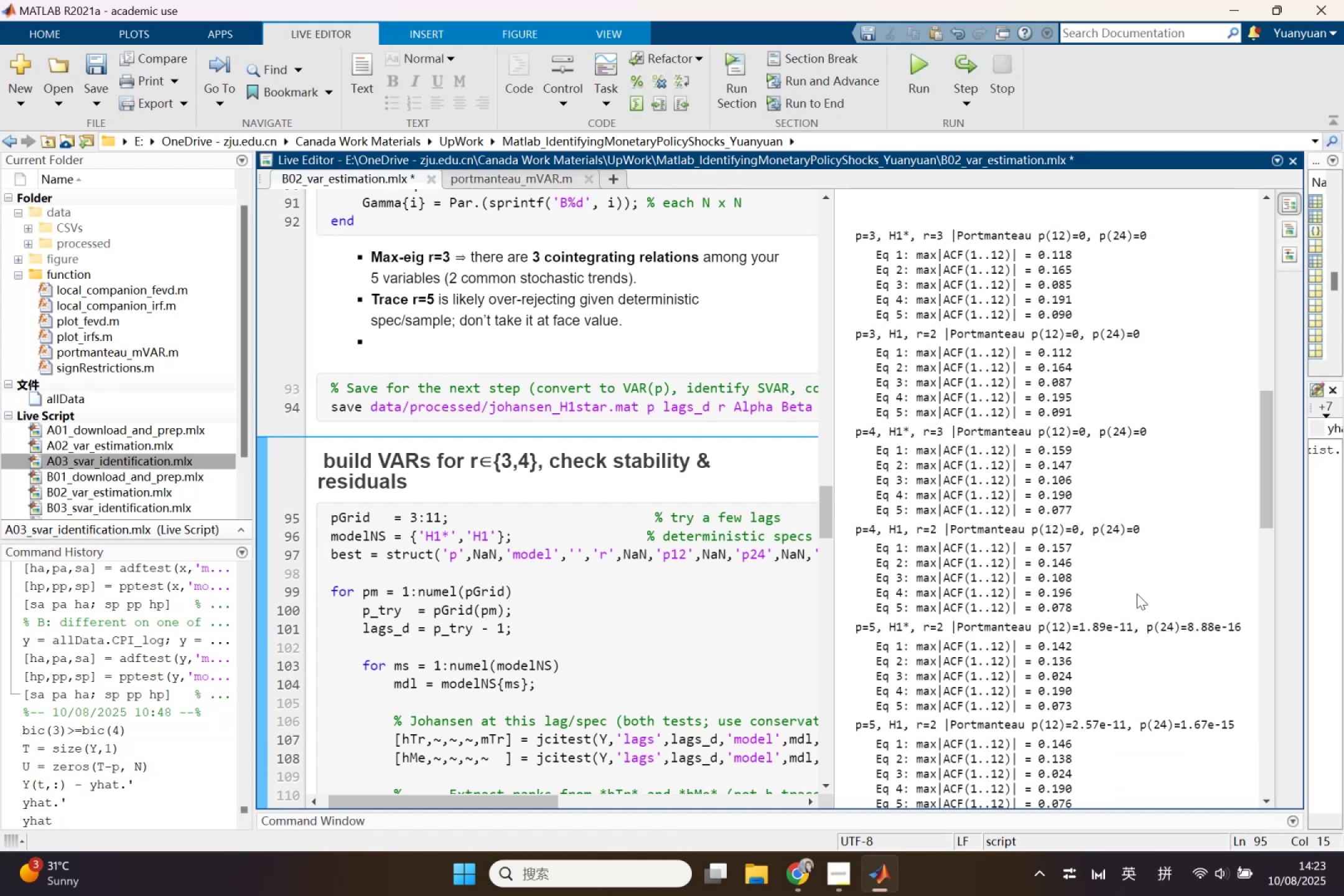 
right_click([1072, 593])
 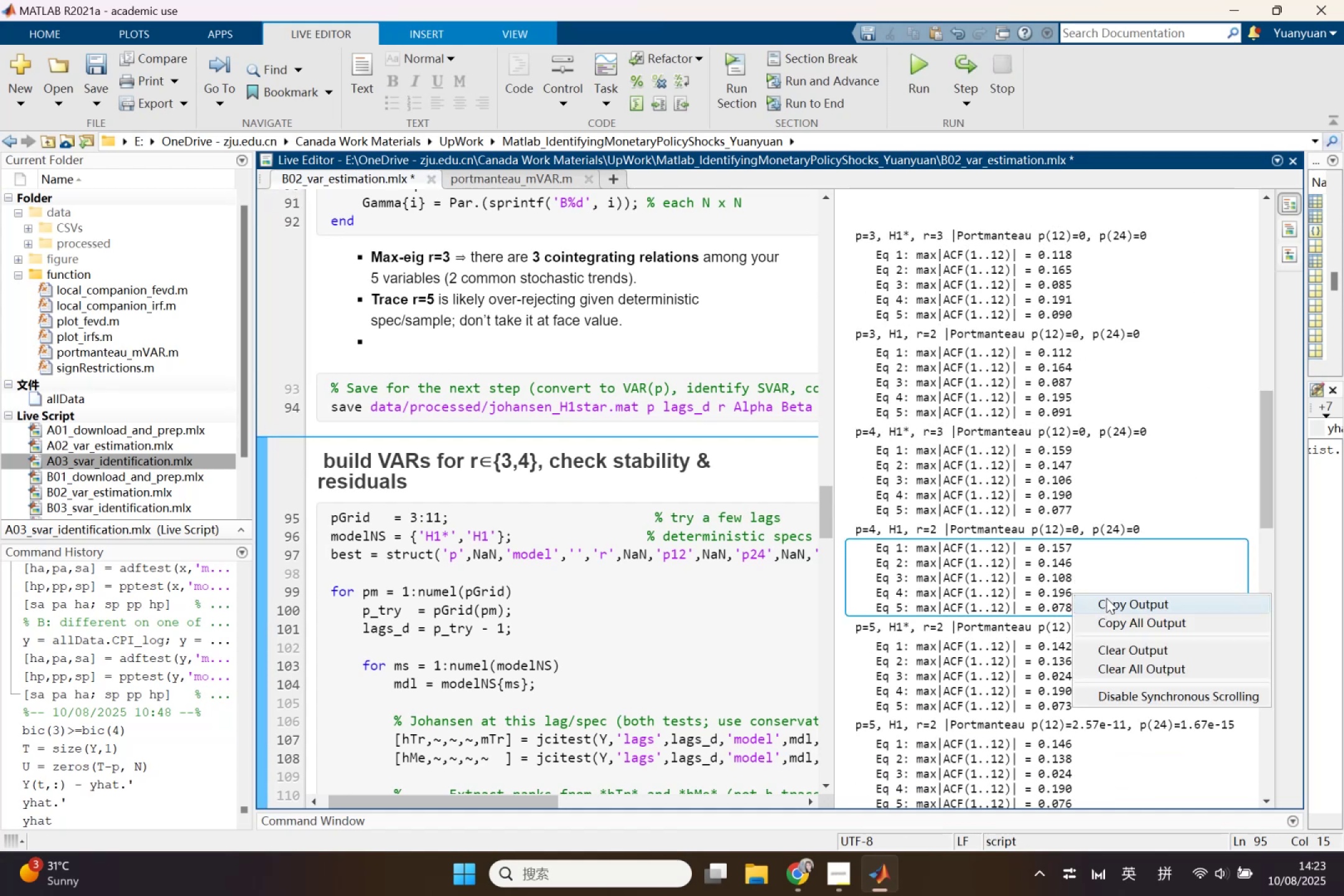 
left_click([1106, 620])
 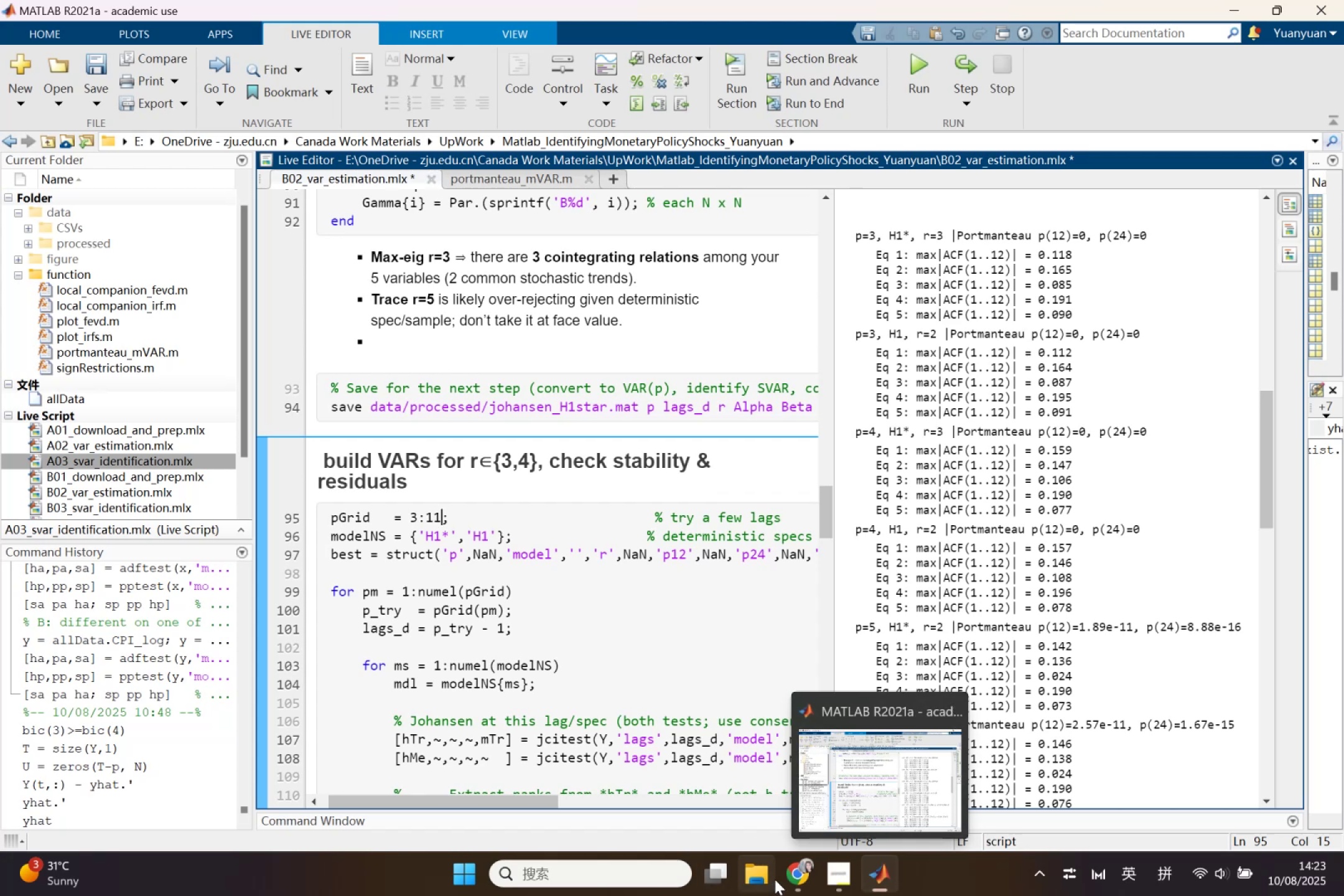 
left_click([799, 861])
 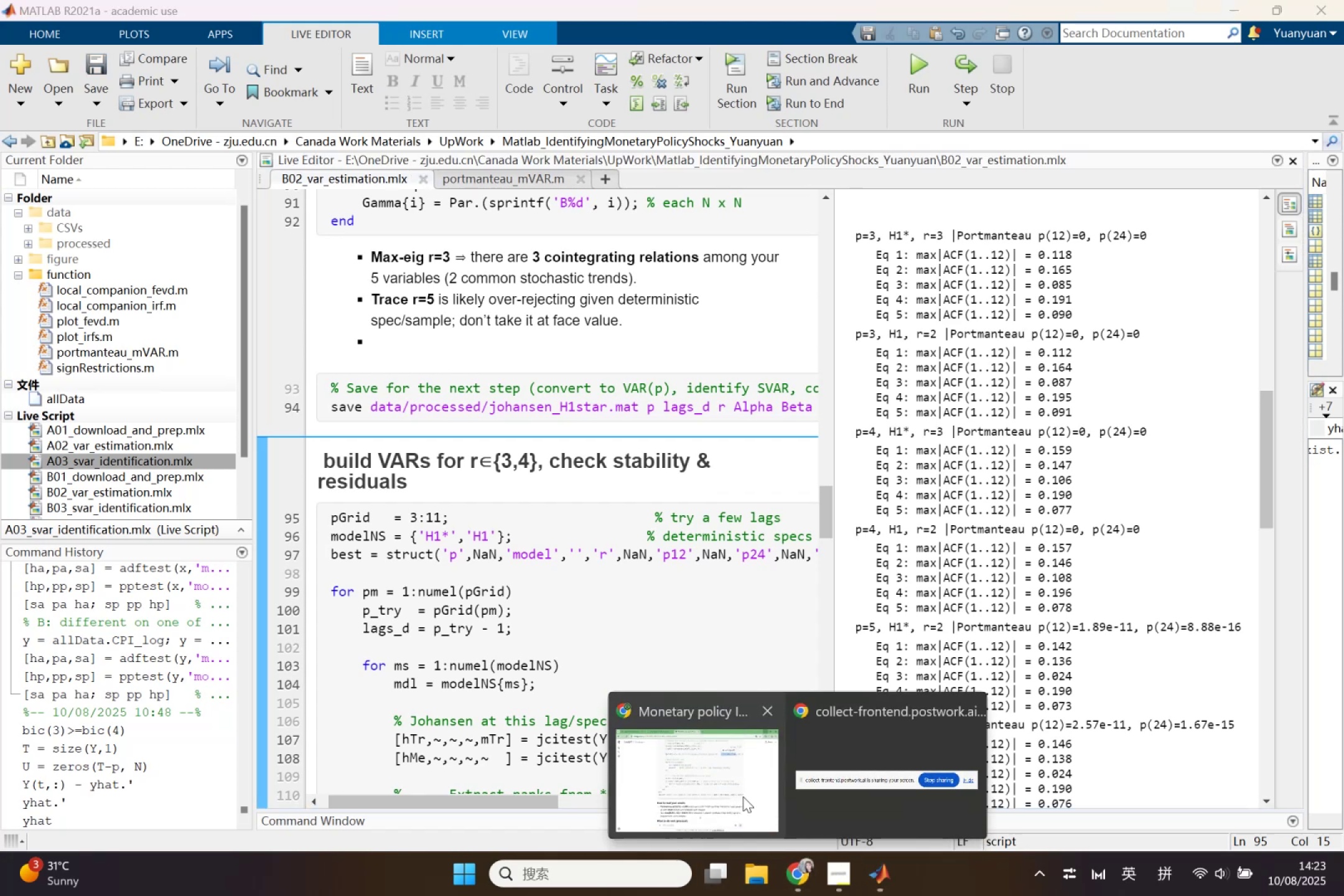 
left_click([741, 793])
 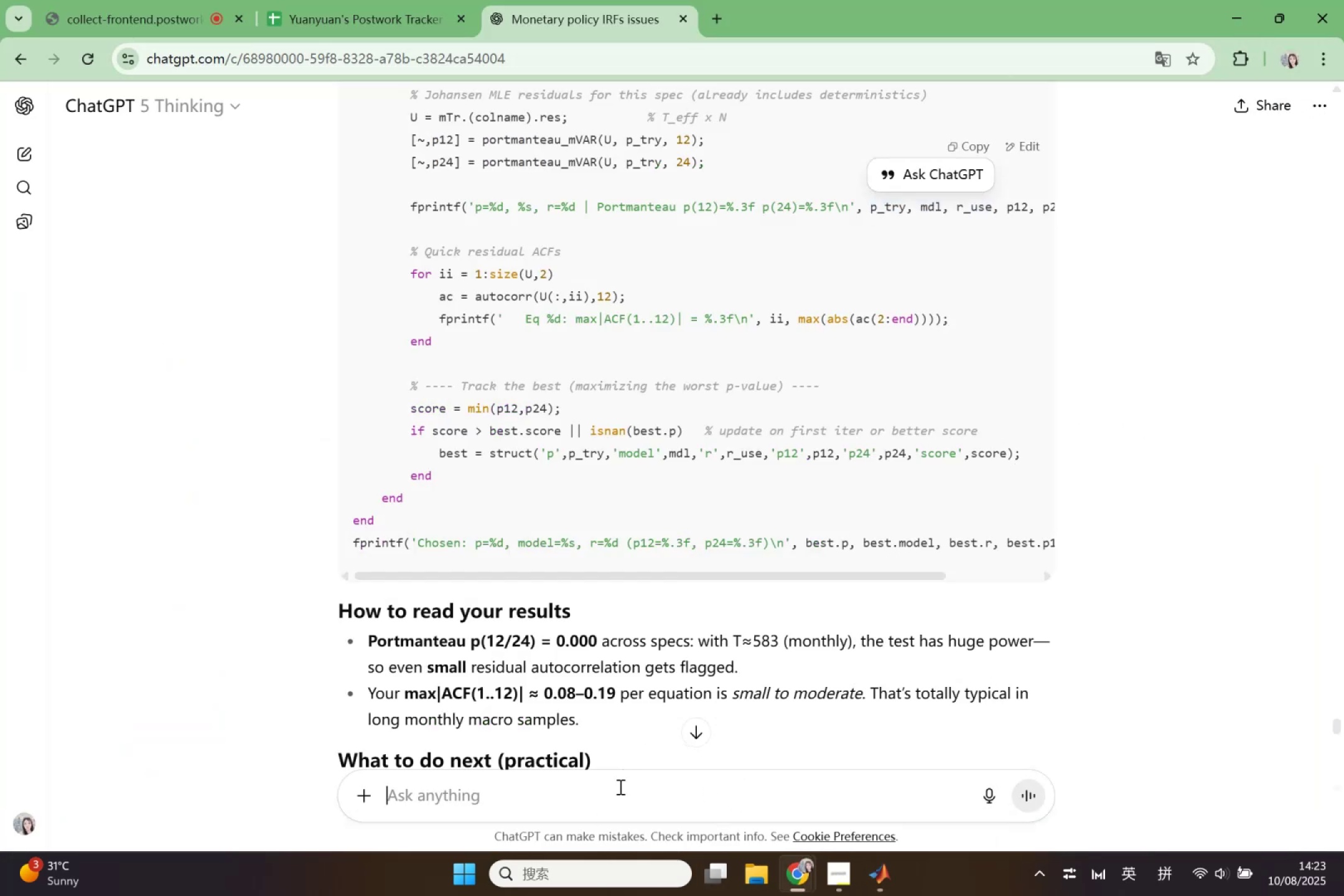 
key(Shift+Quote)
 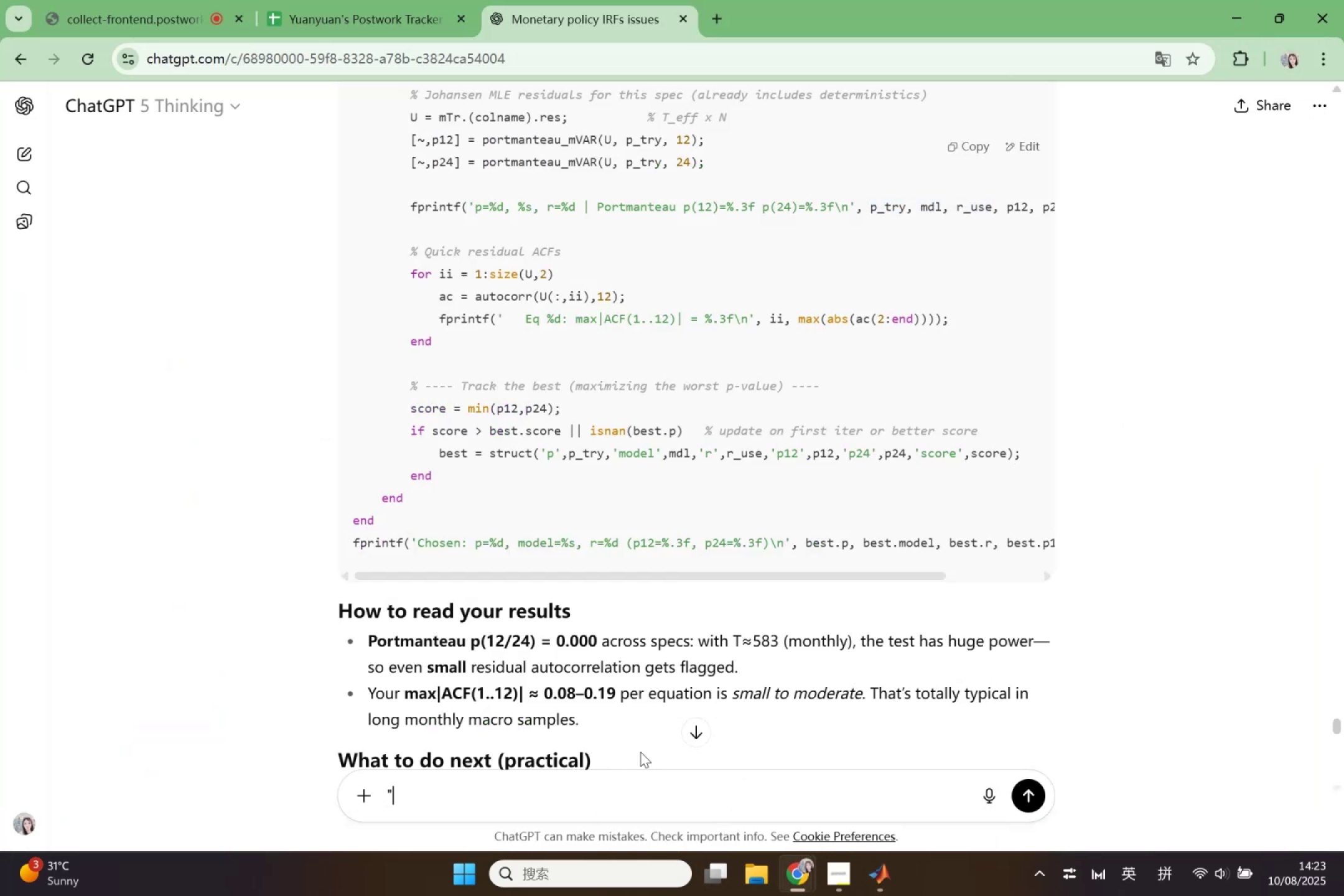 
key(Shift+Quote)
 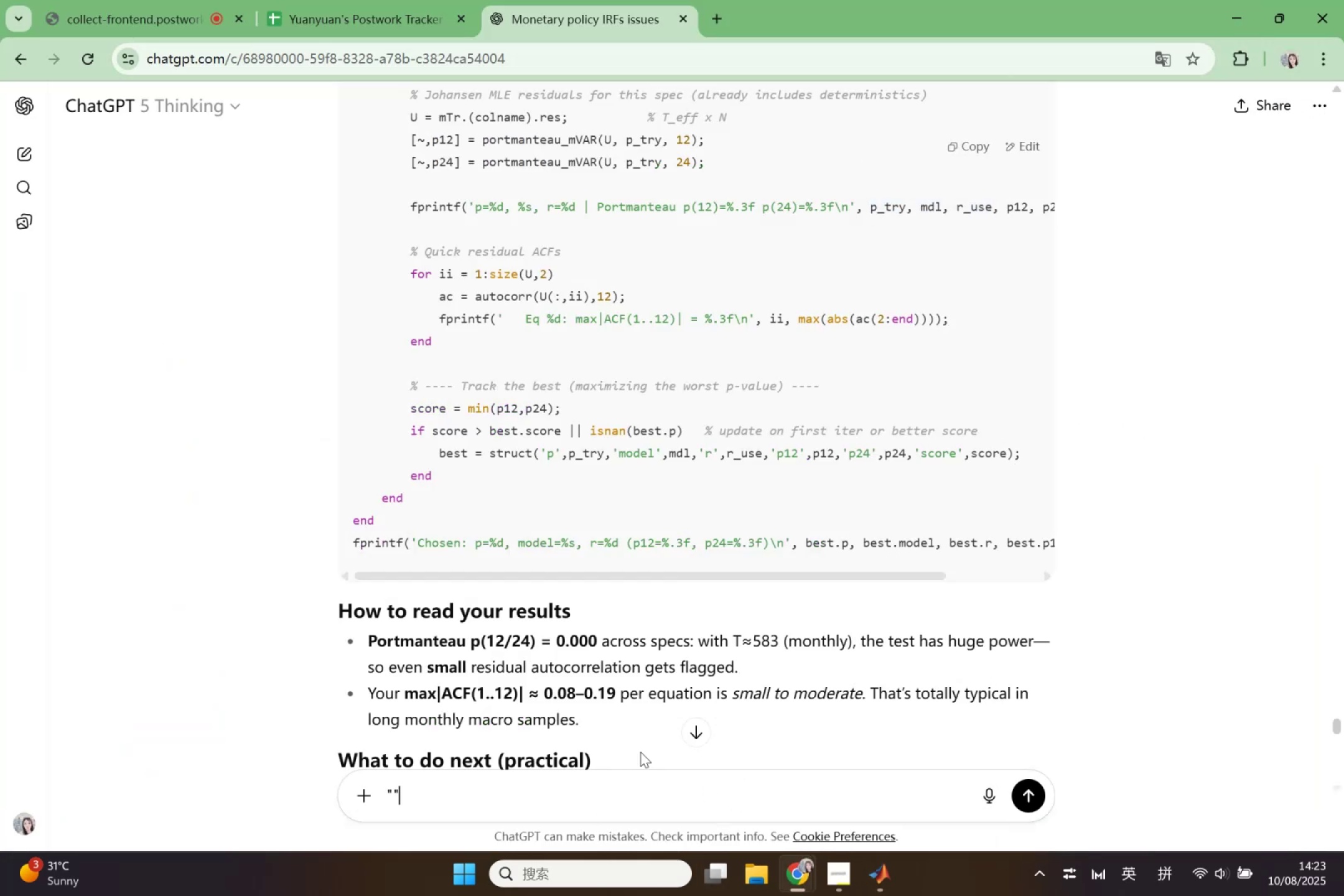 
key(ArrowLeft)
 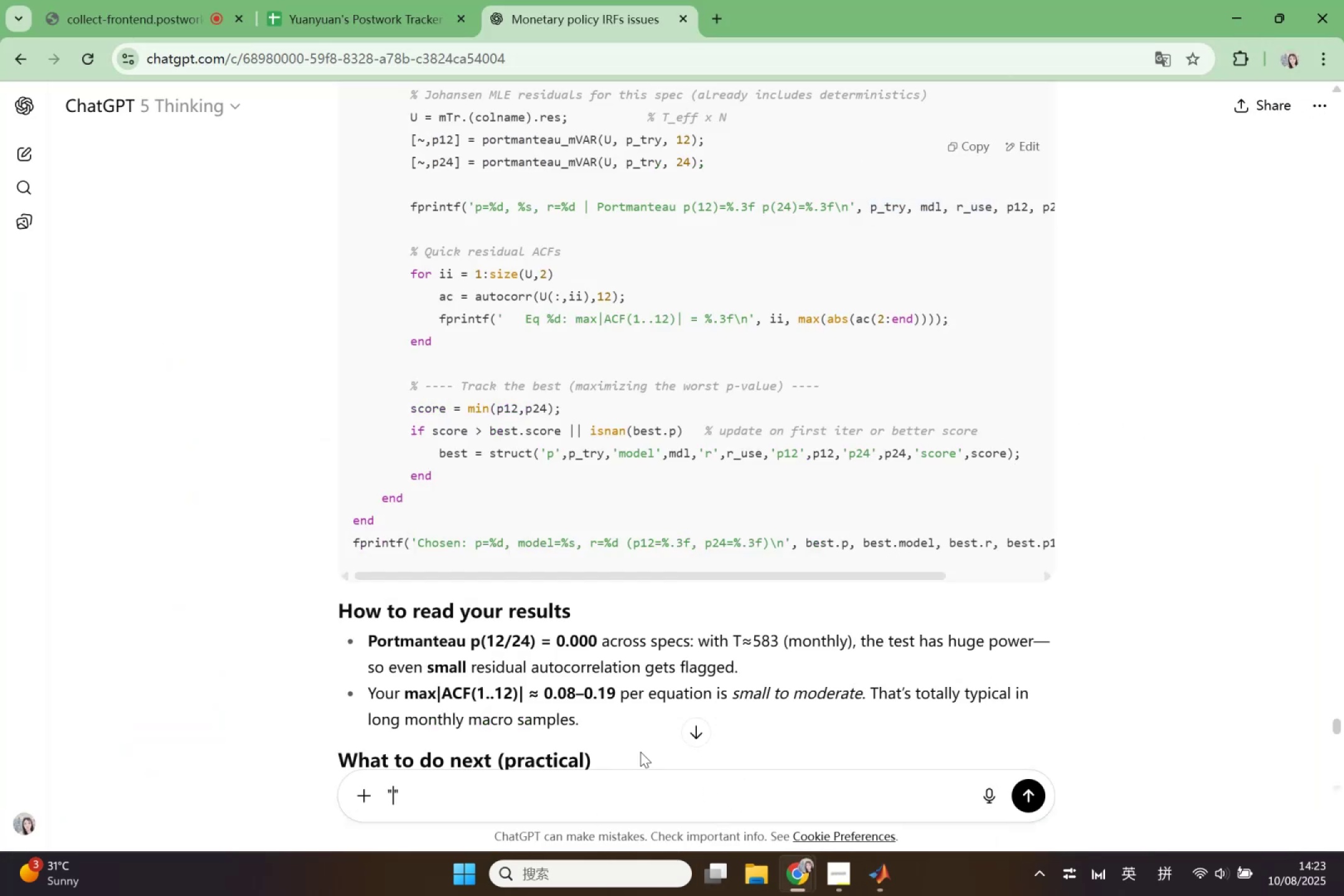 
key(Control+ControlLeft)
 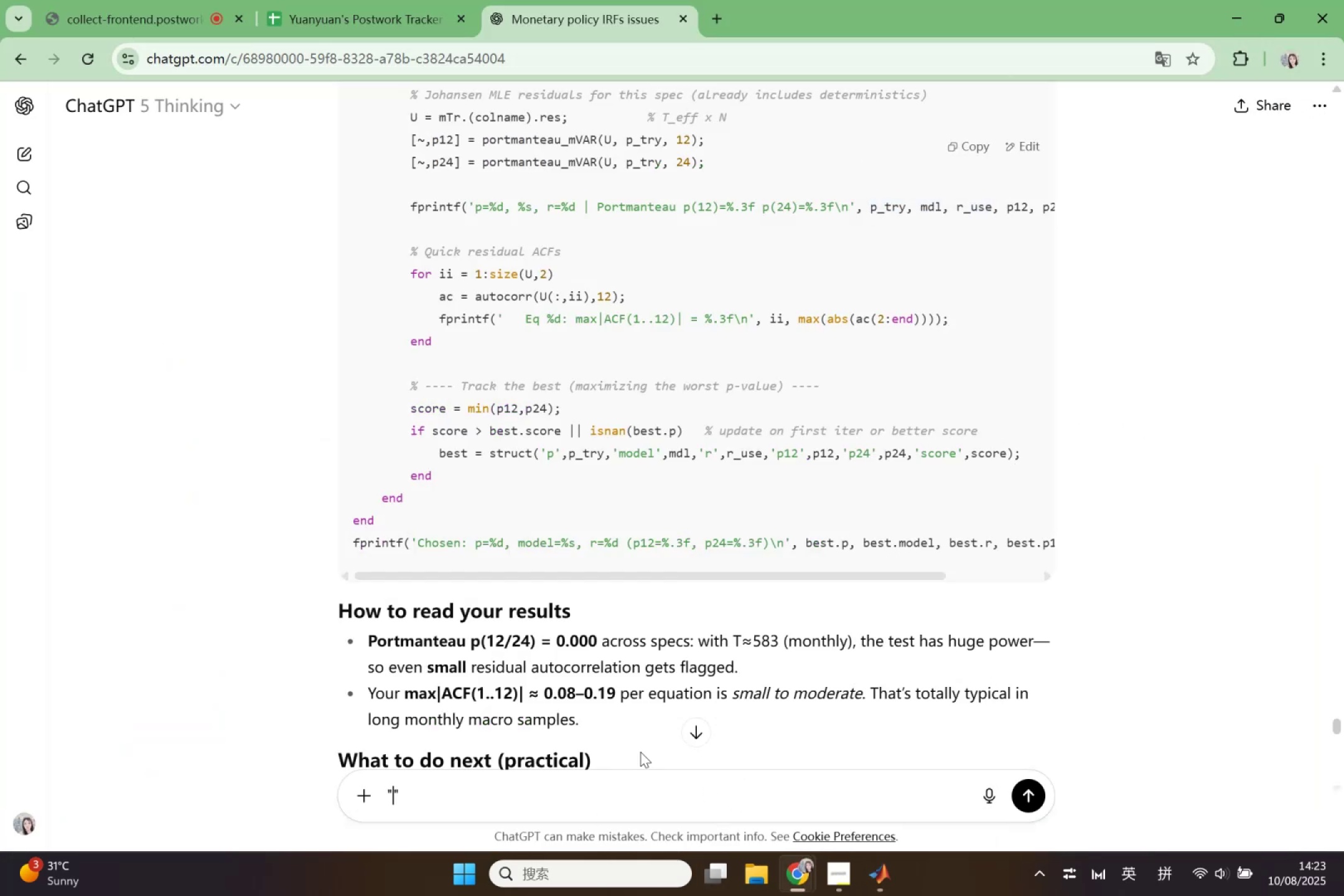 
key(Control+V)
 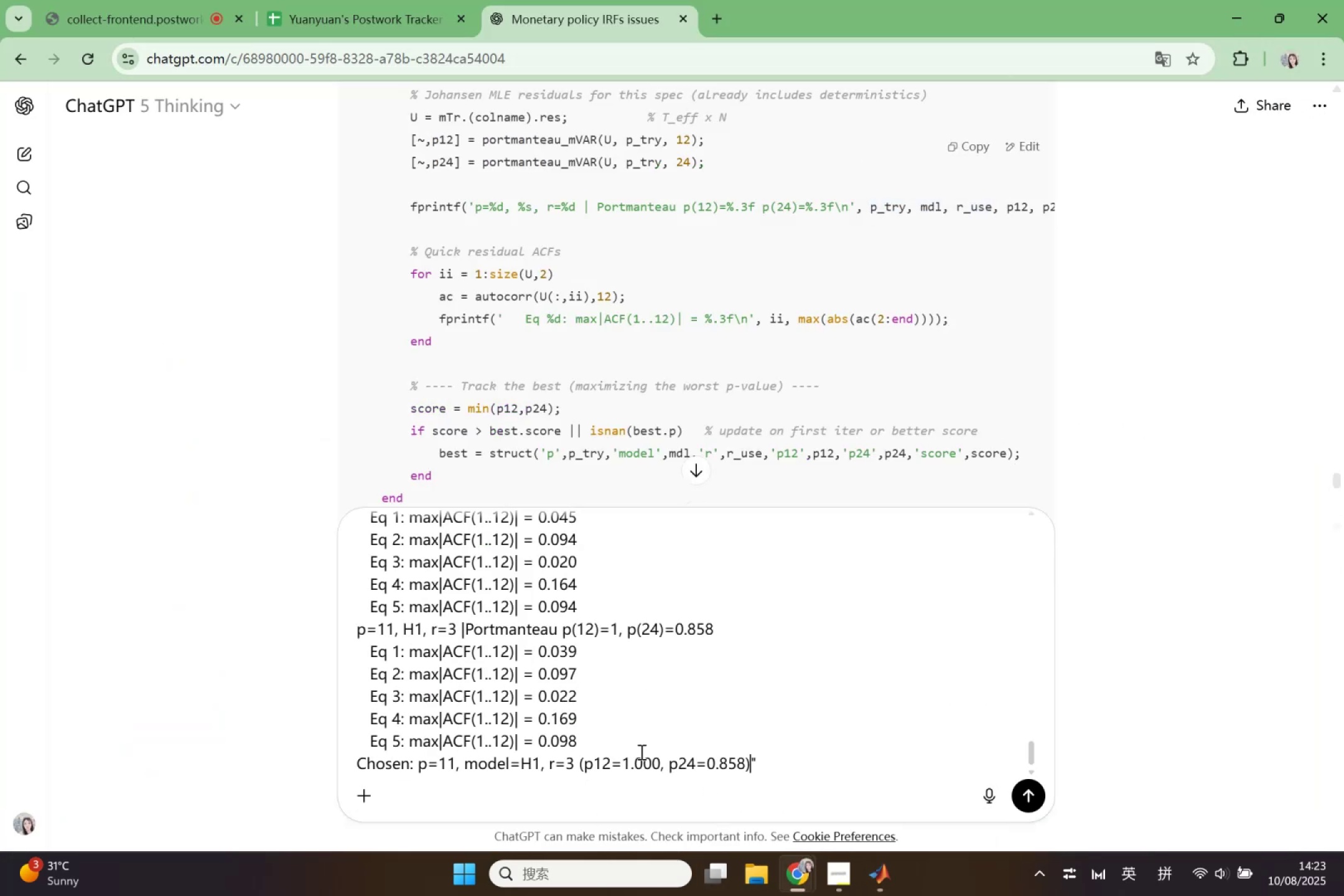 
key(ArrowRight)
 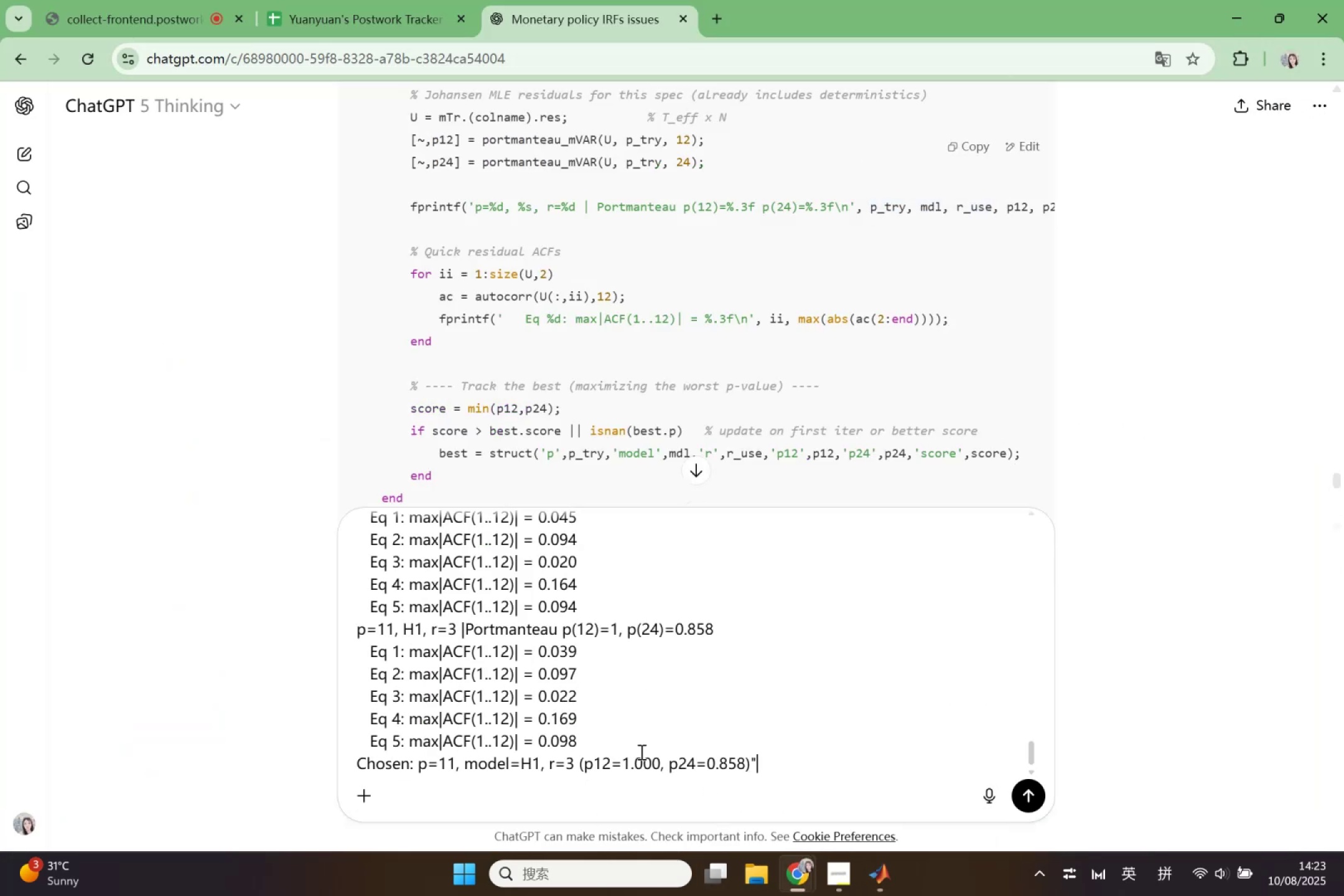 
key(Shift+Enter)
 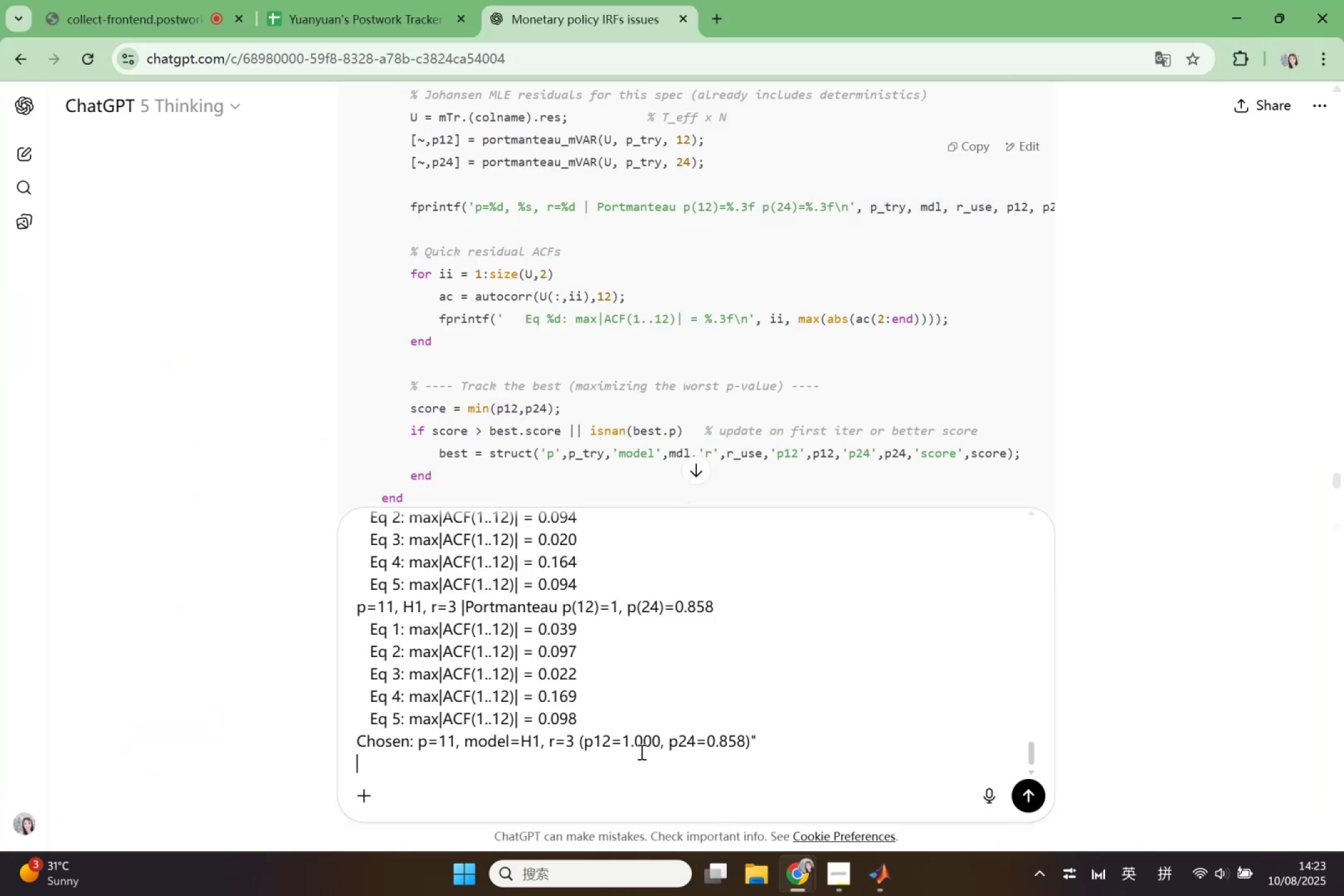 
key(Shift+Enter)
 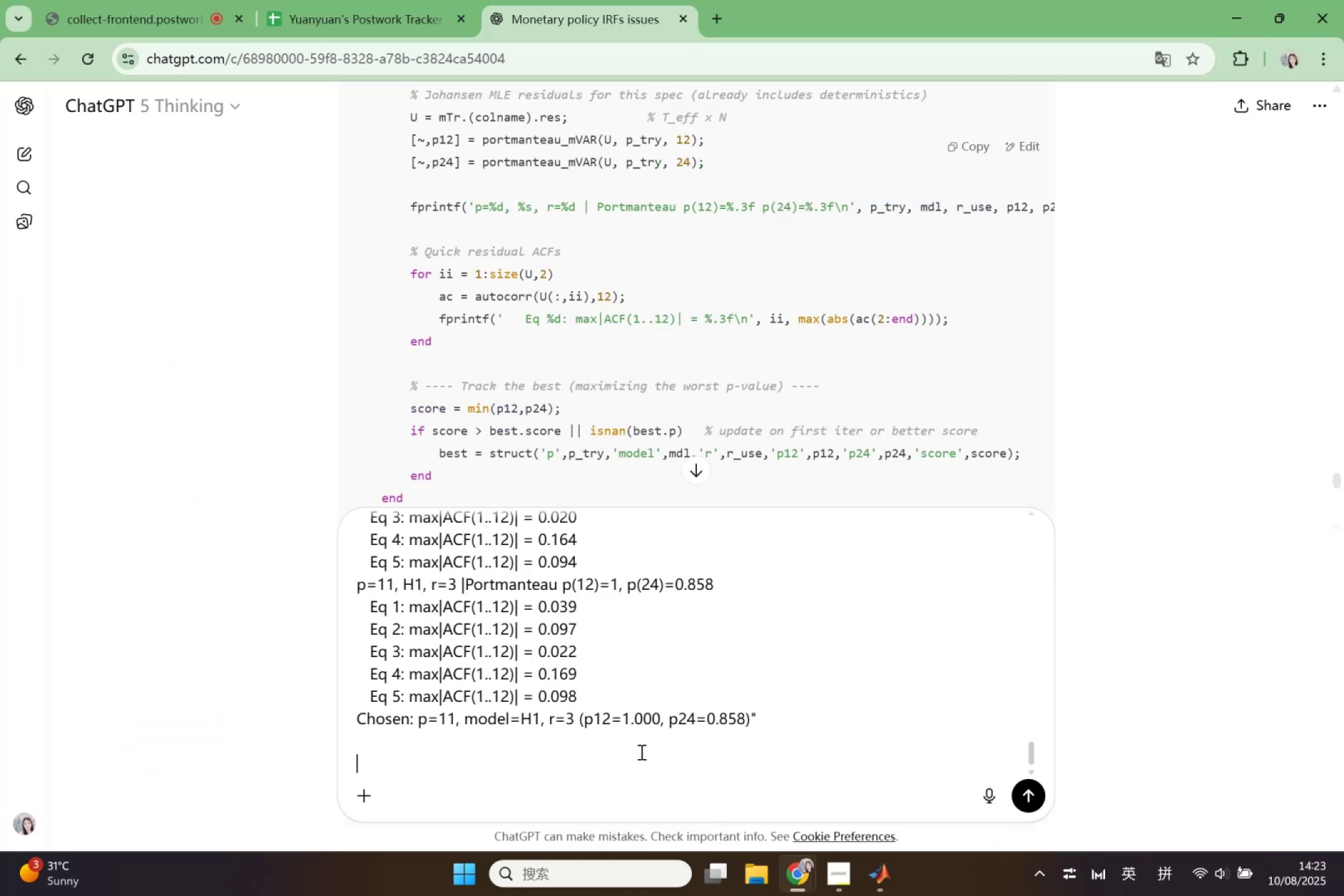 
type(the results show that p la)
key(Backspace)
key(Backspace)
key(Backspace)
key(Backspace)
type(when p larger the p12 and p24 are lag)
key(Backspace)
type(rger, is it ci)
key(Backspace)
type(orrect?)
 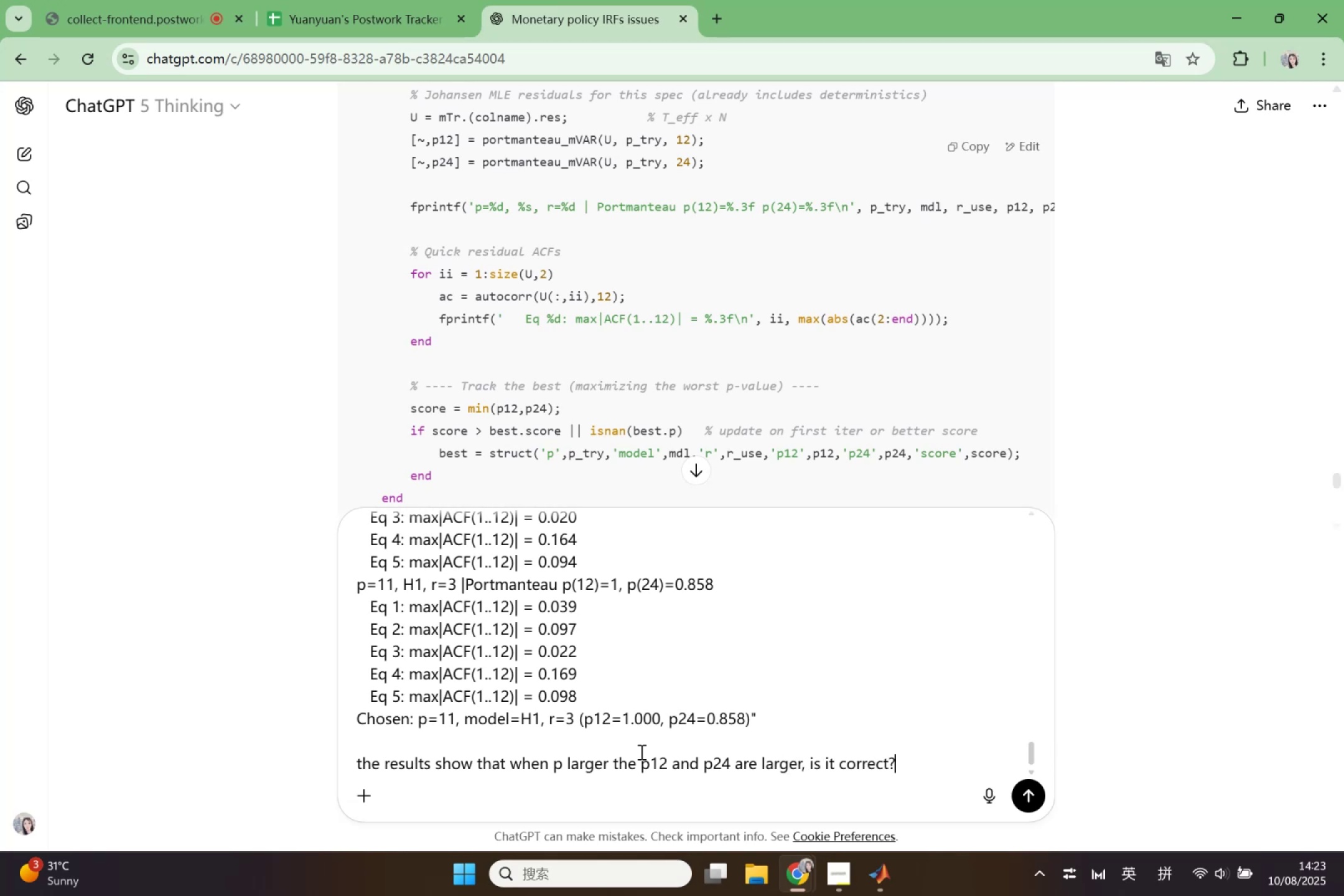 
key(Enter)
 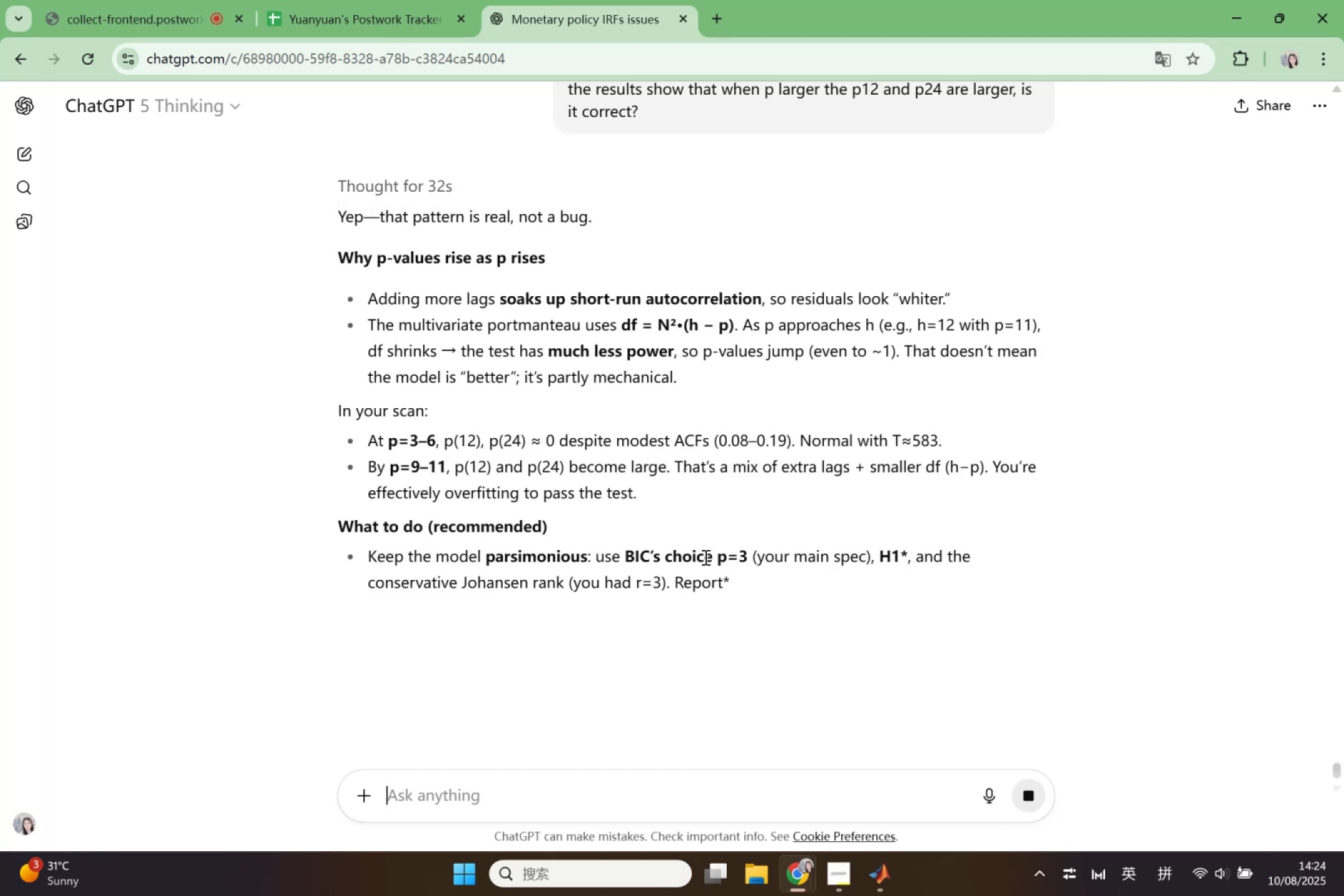 
wait(45.06)
 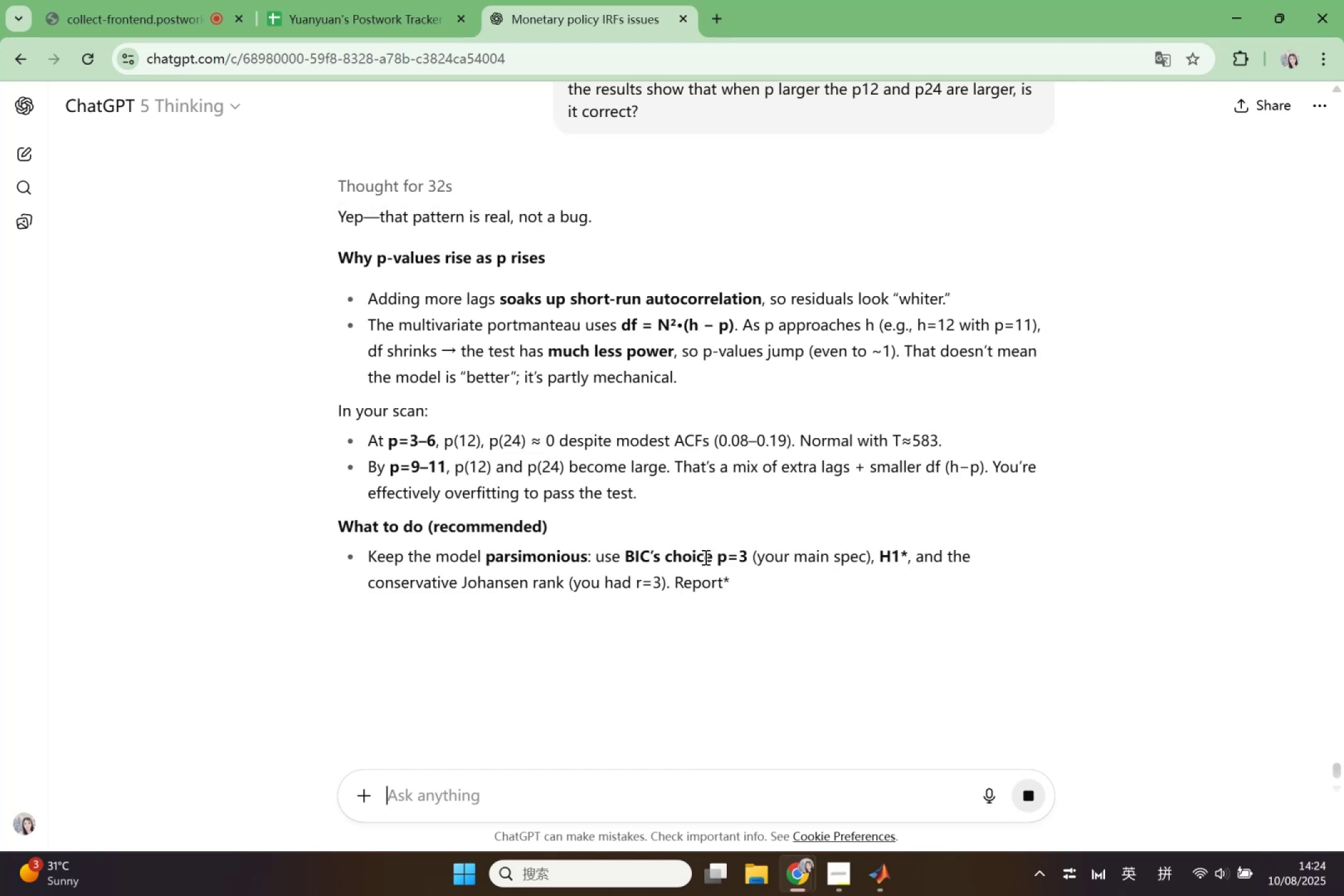 
scroll: coordinate [559, 443], scroll_direction: down, amount: 2.0
 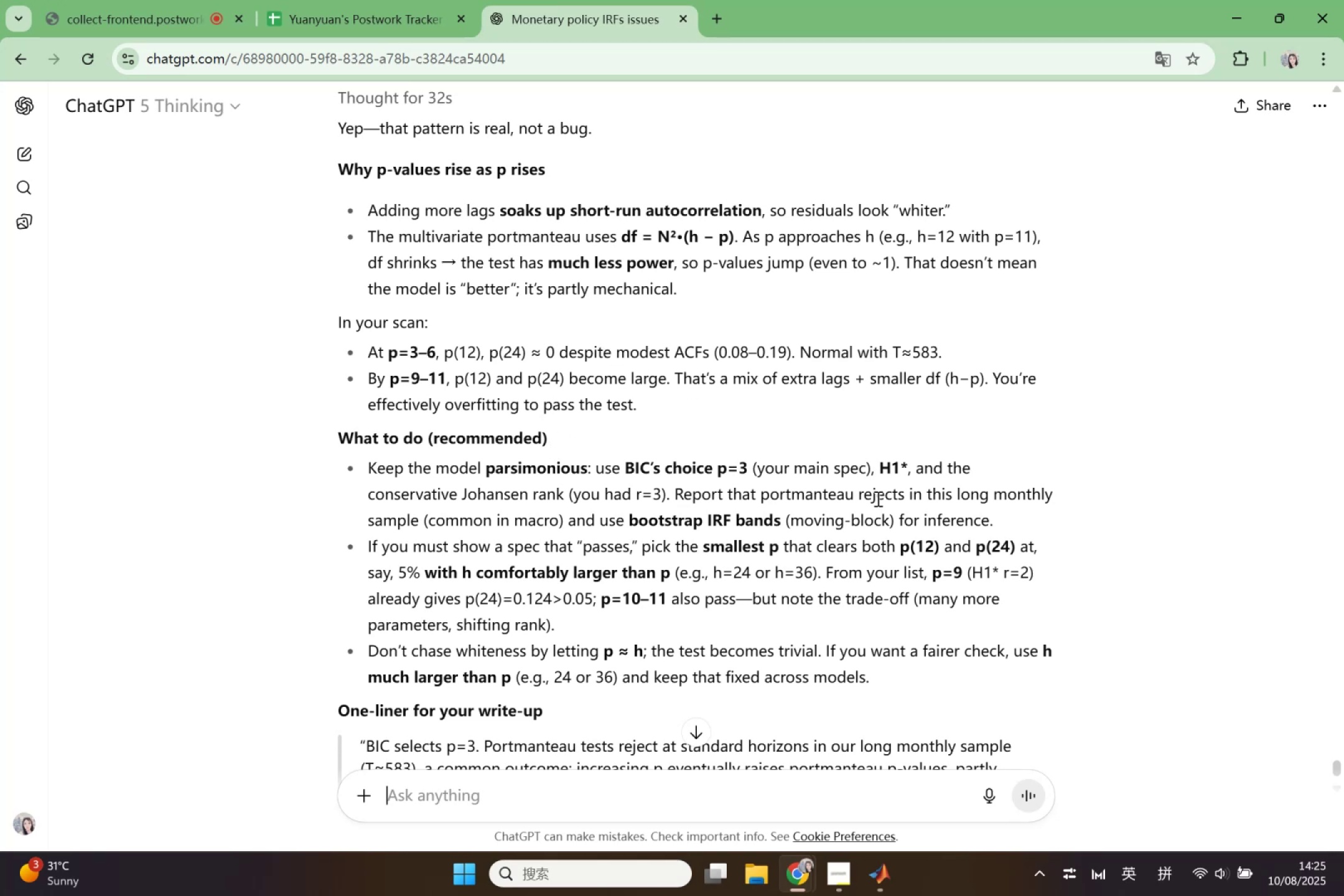 
wait(26.42)
 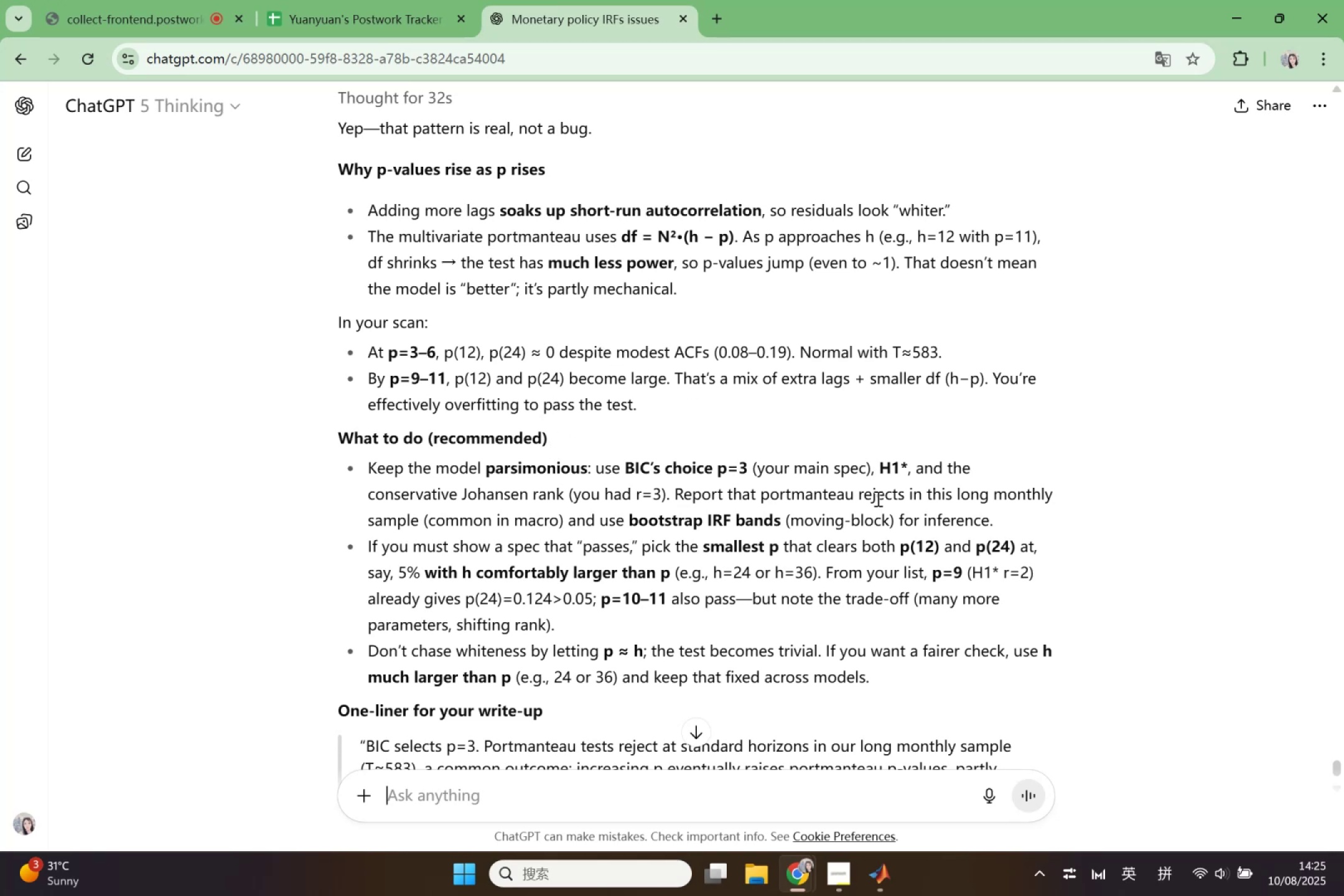 
scroll: coordinate [820, 515], scroll_direction: down, amount: 3.0
 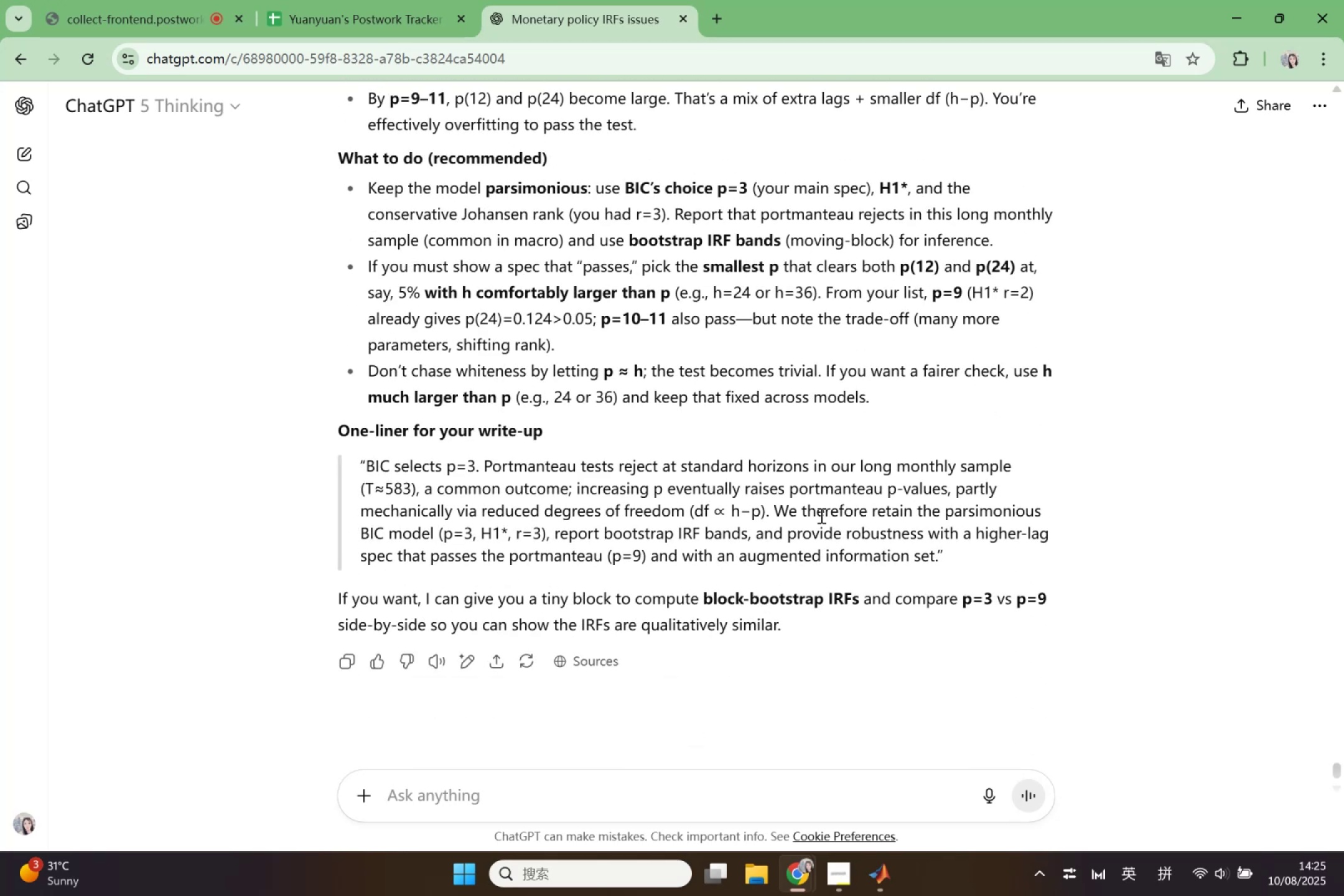 
right_click([839, 419])
 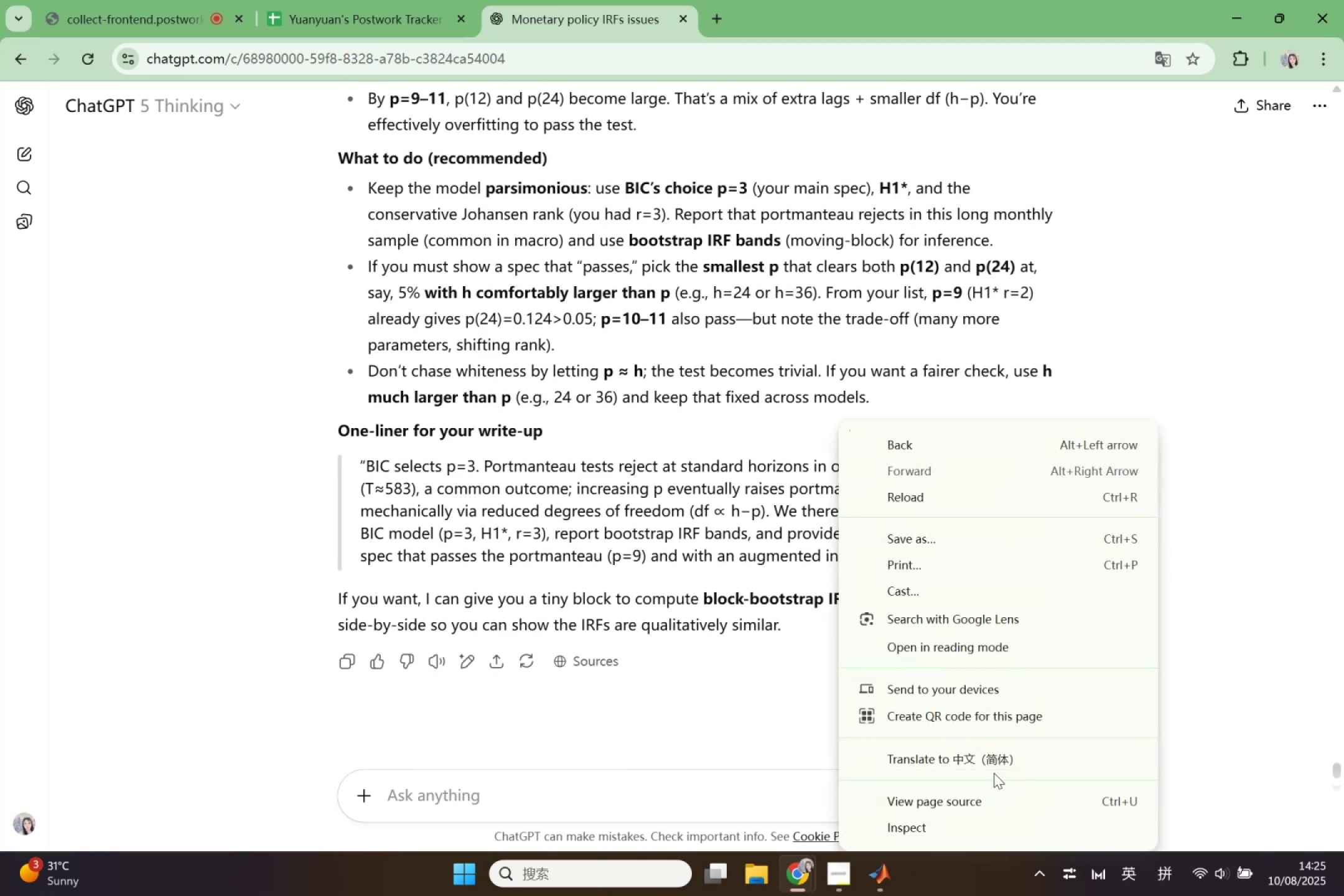 
left_click([1000, 752])
 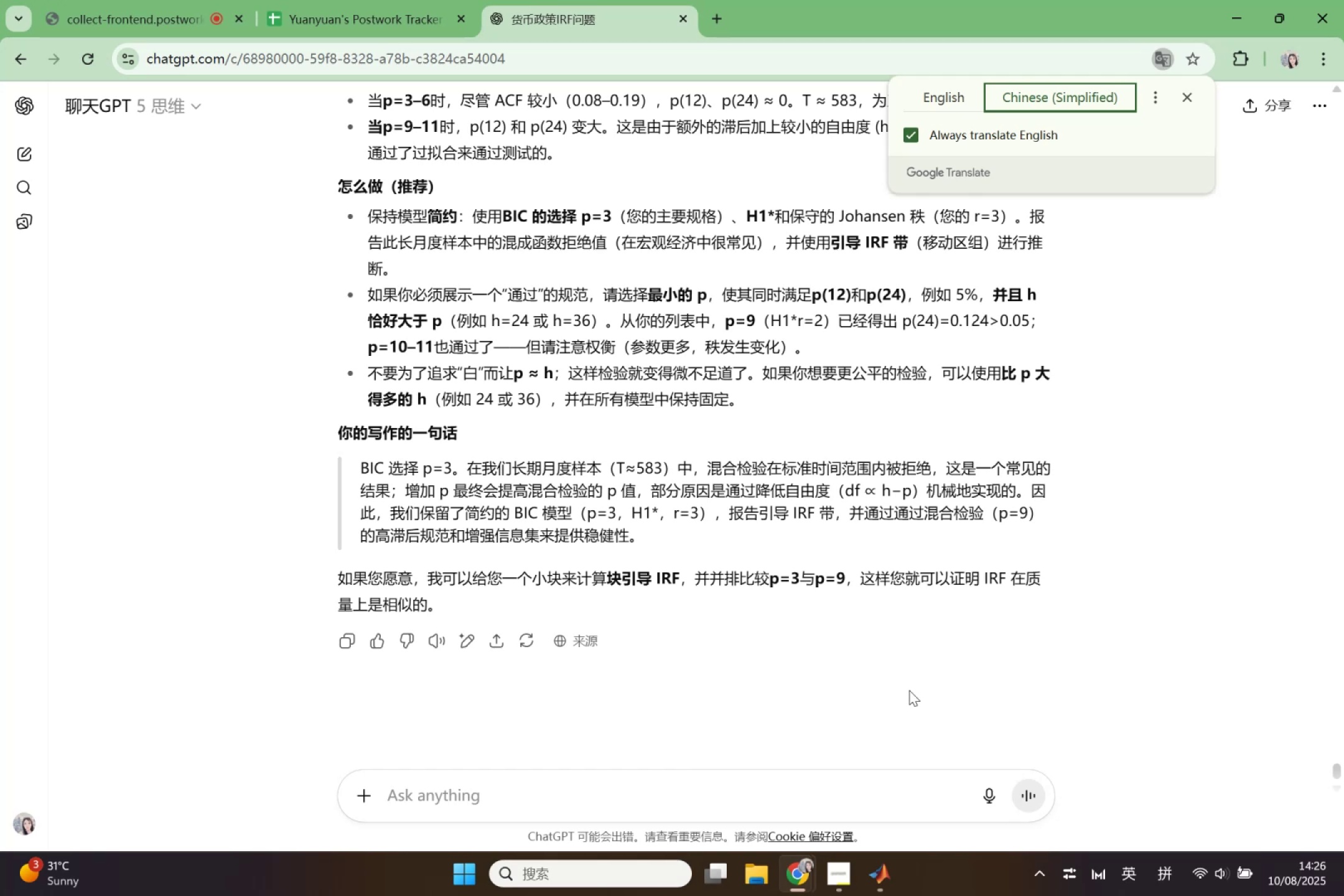 
wait(68.83)
 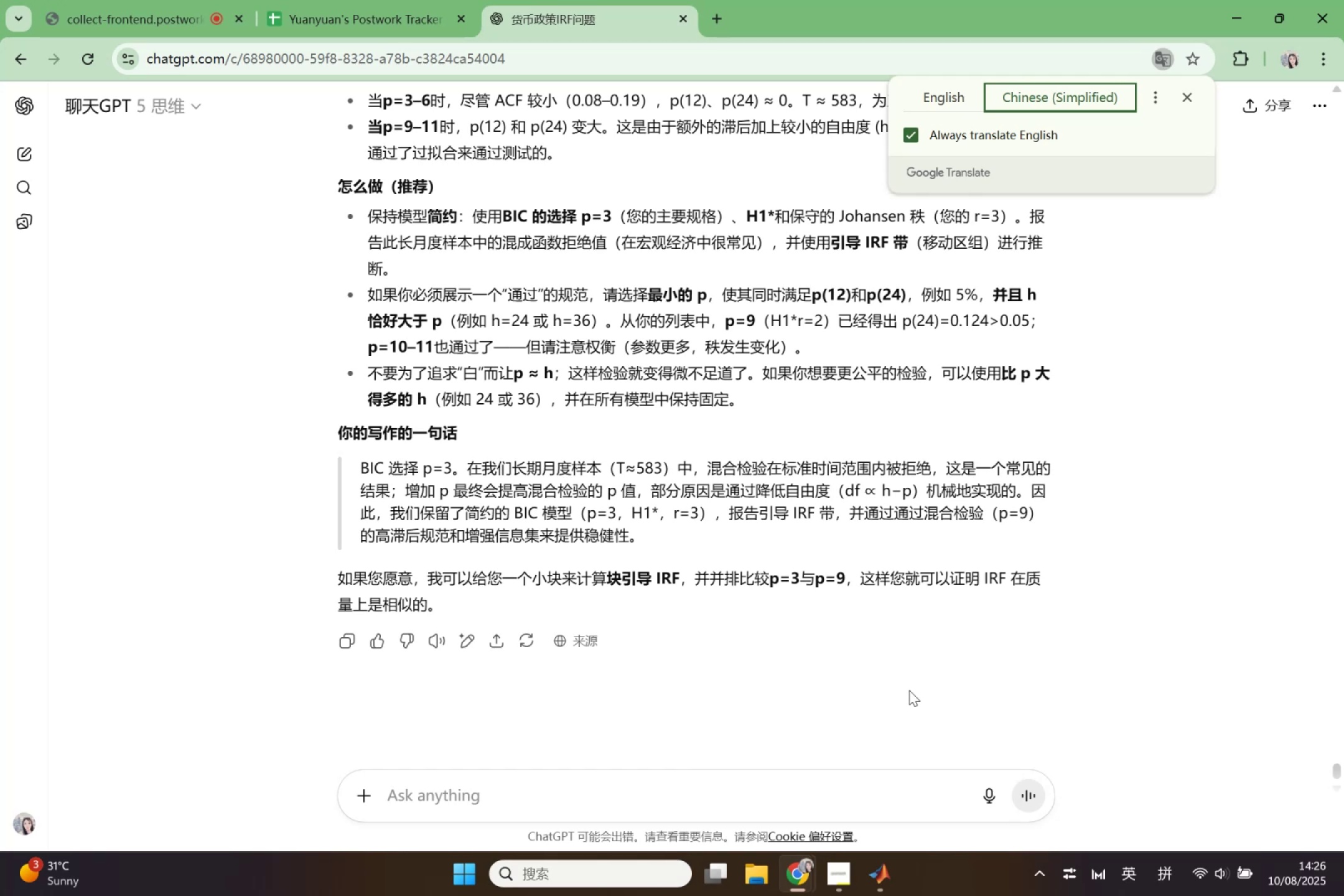 
scroll: coordinate [764, 558], scroll_direction: up, amount: 12.0
 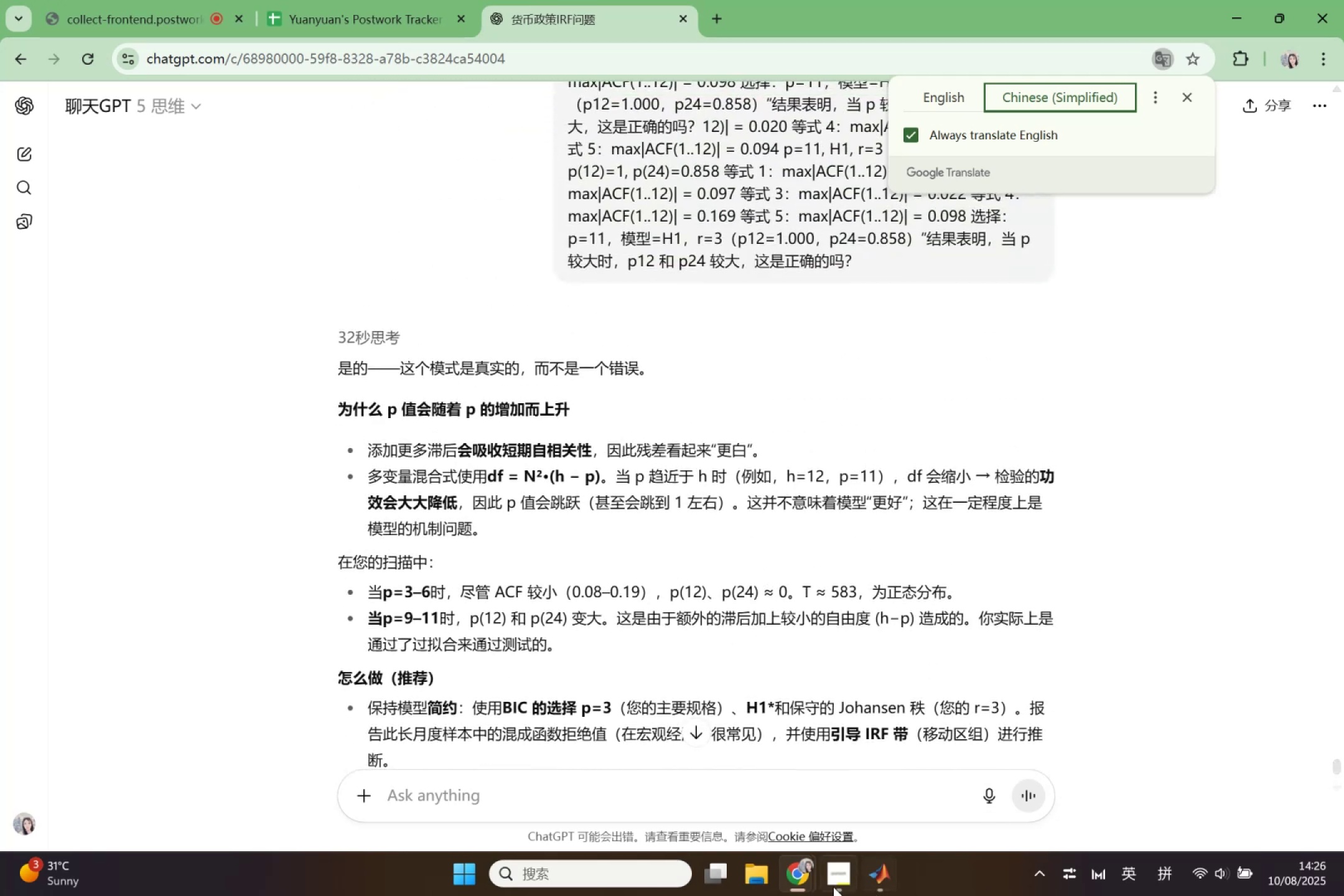 
left_click([800, 881])
 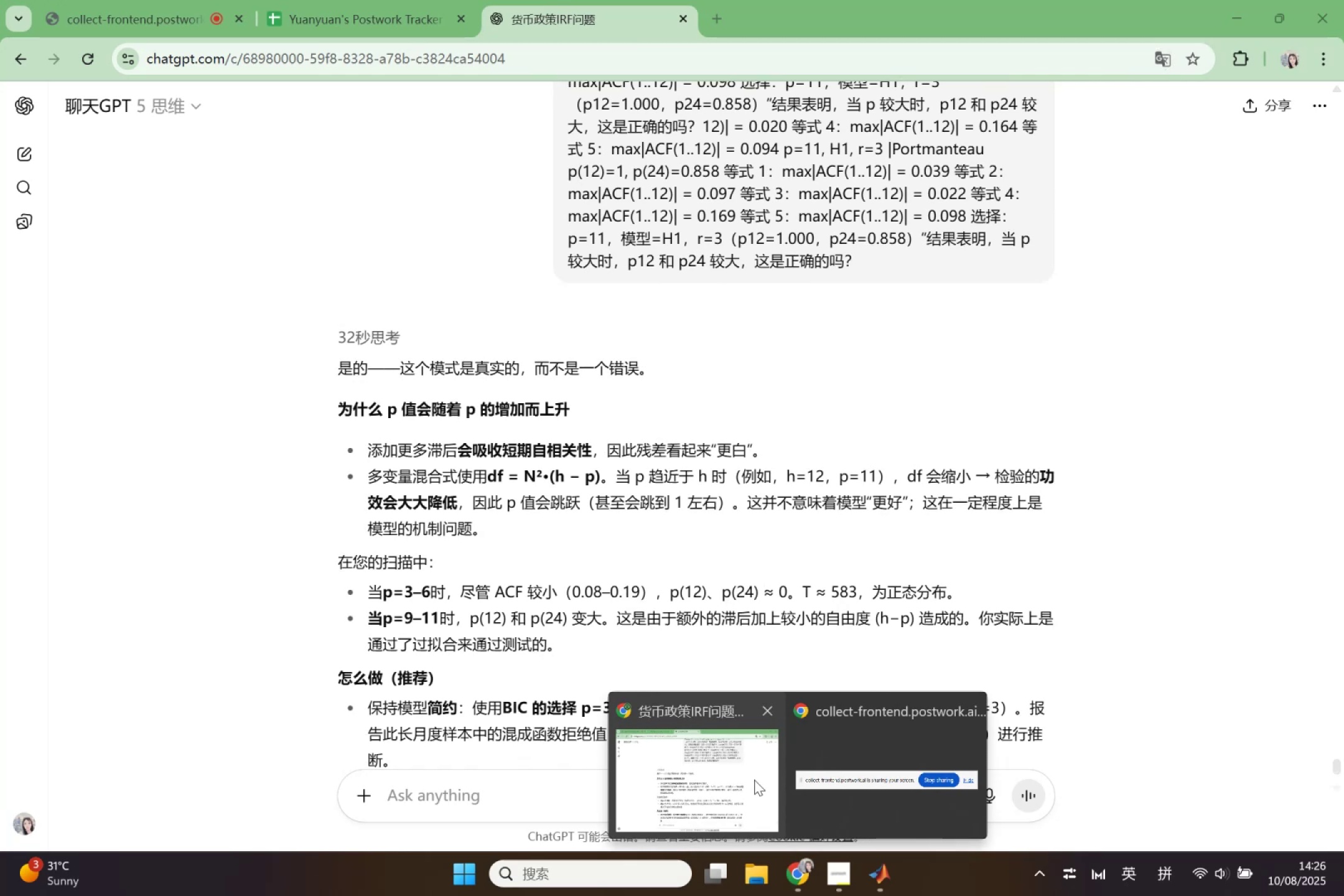 
left_click([754, 780])
 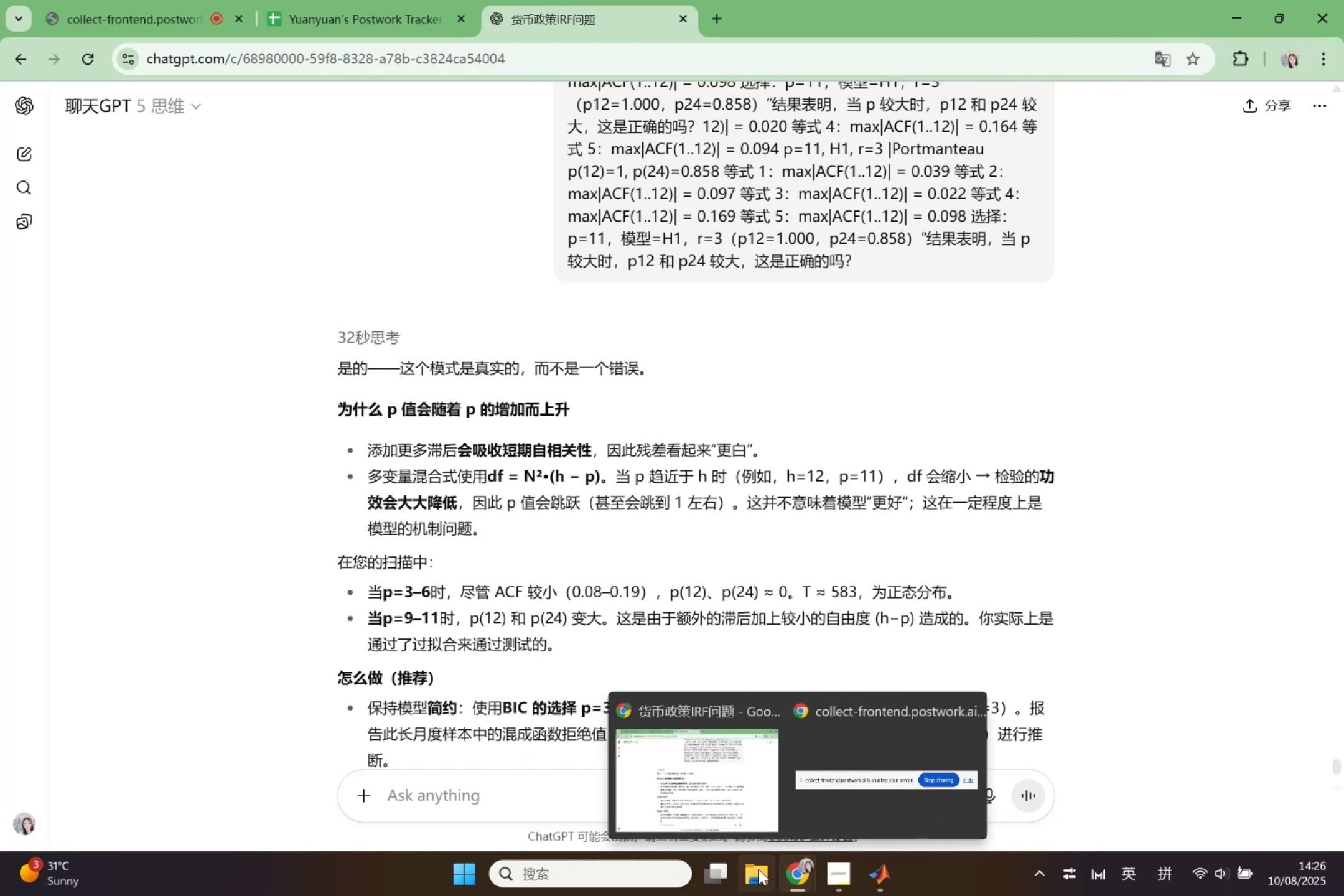 
left_click([750, 877])
 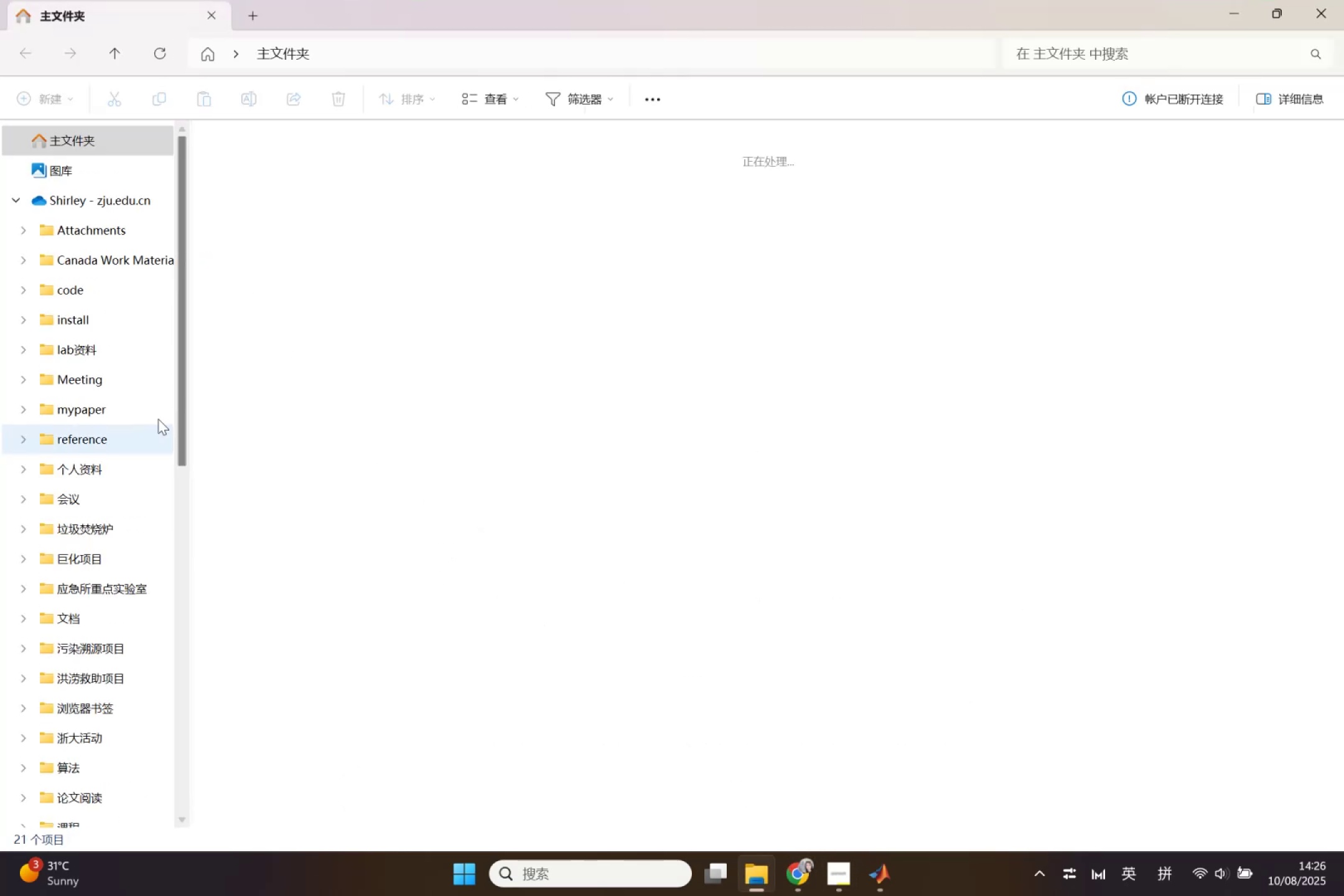 
left_click([89, 266])
 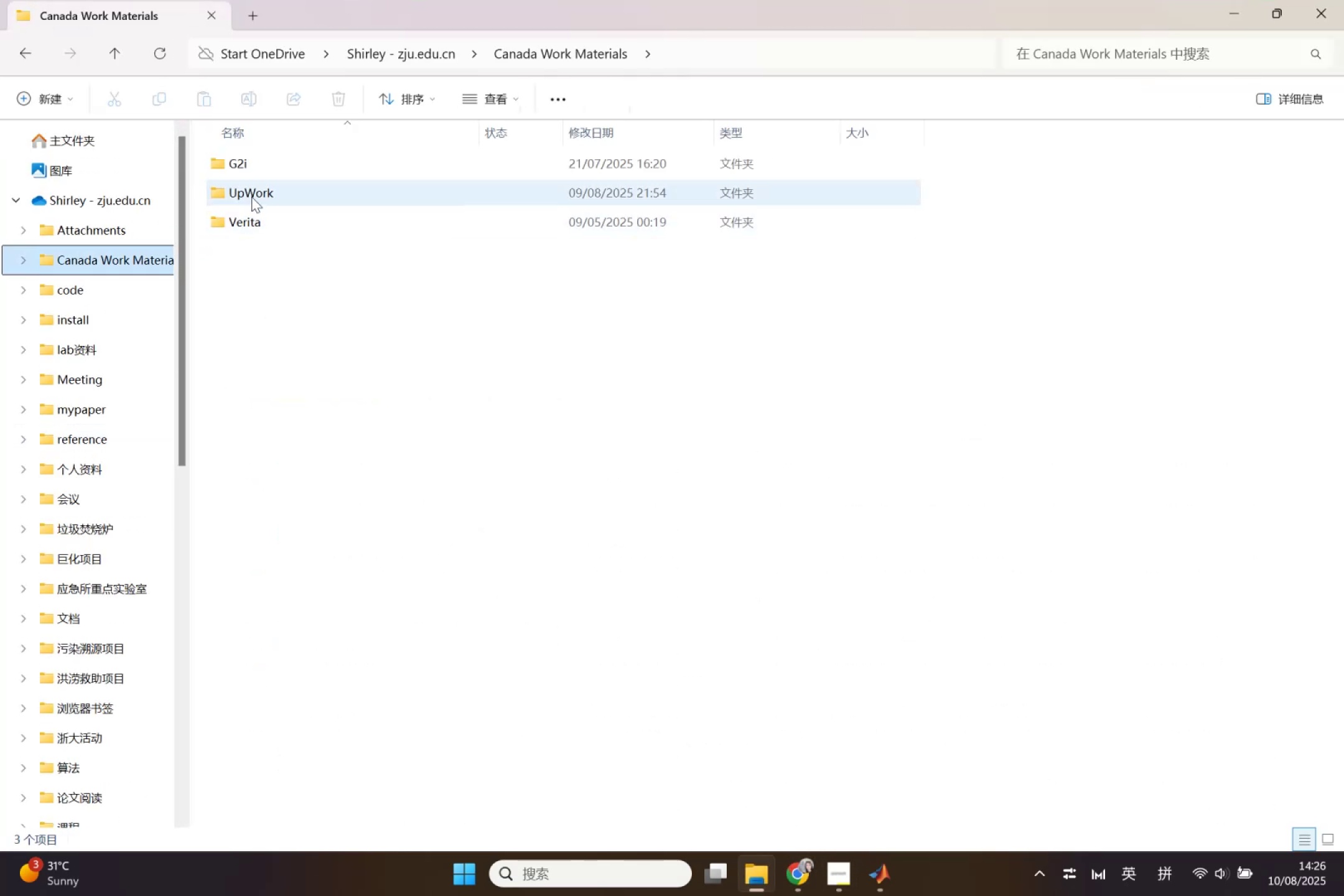 
double_click([252, 190])
 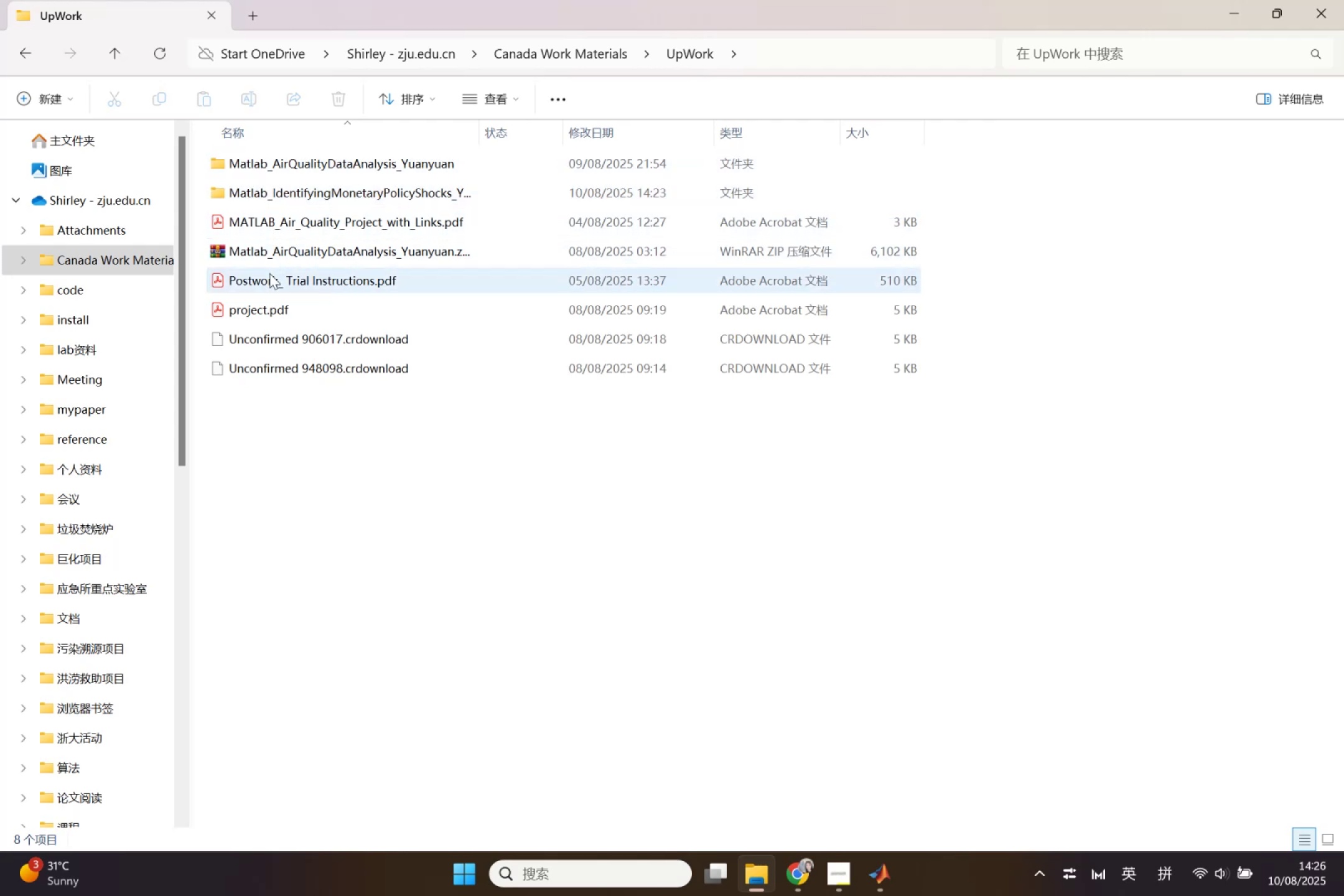 
double_click([264, 307])
 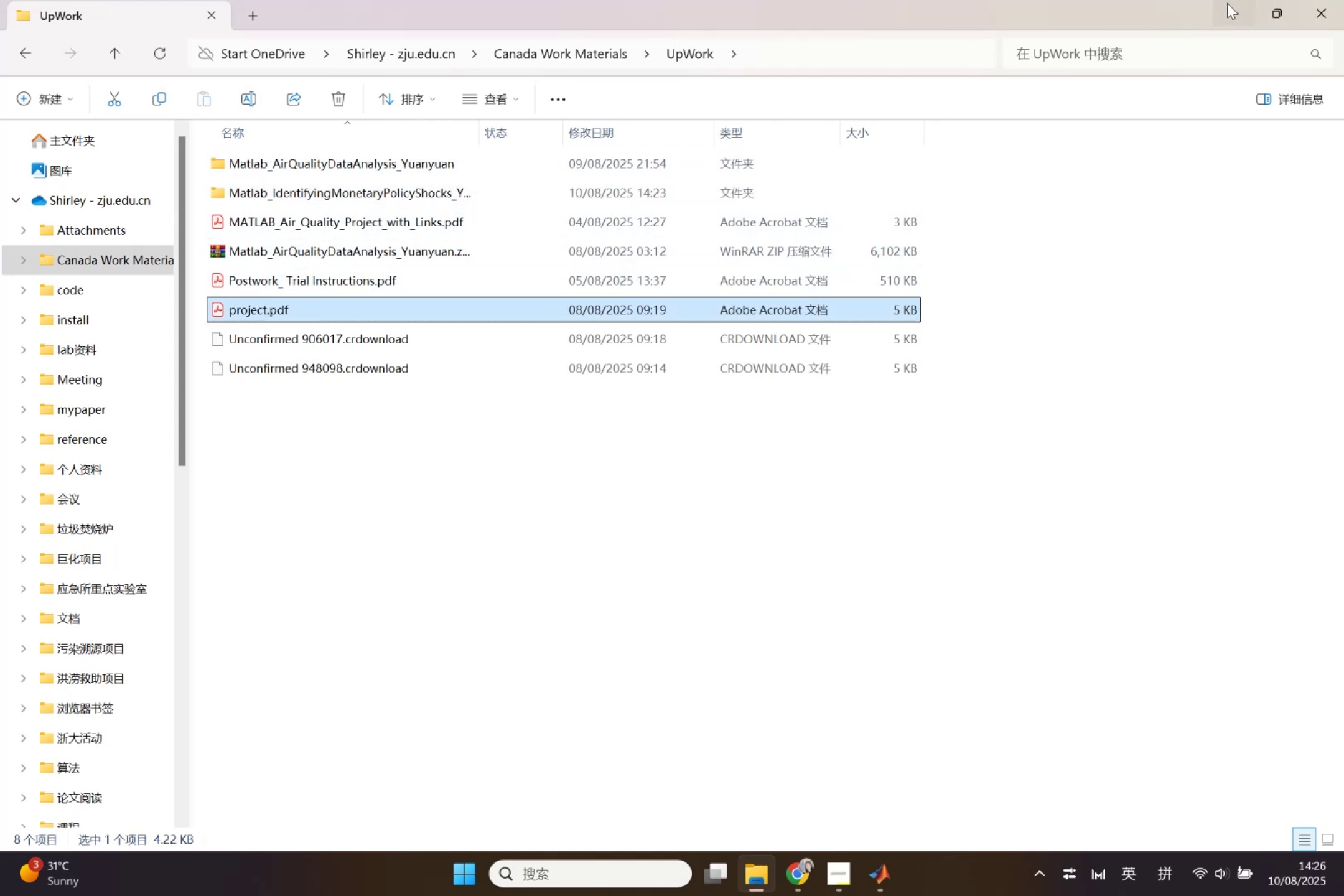 
left_click([1226, 3])
 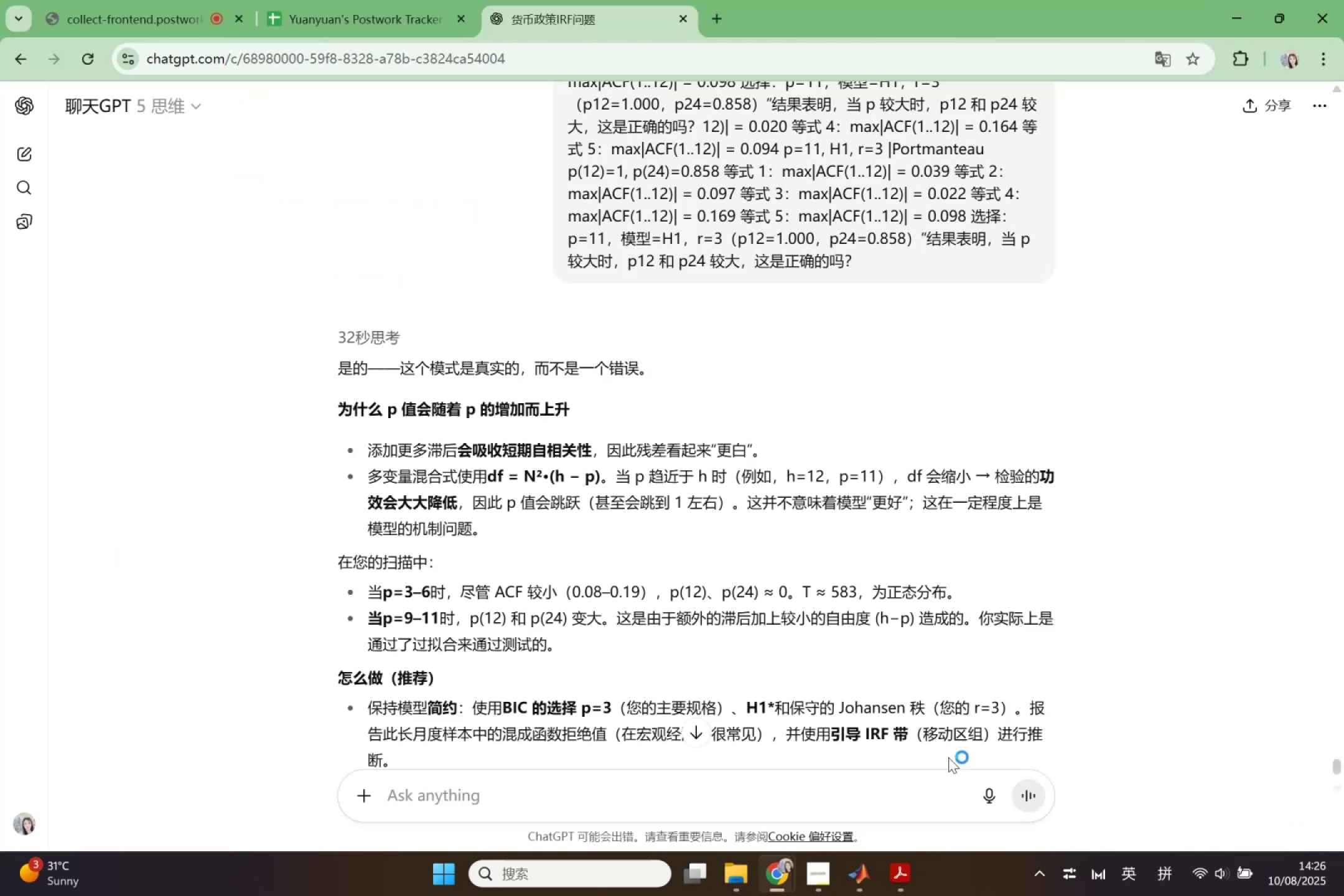 
left_click([911, 878])
 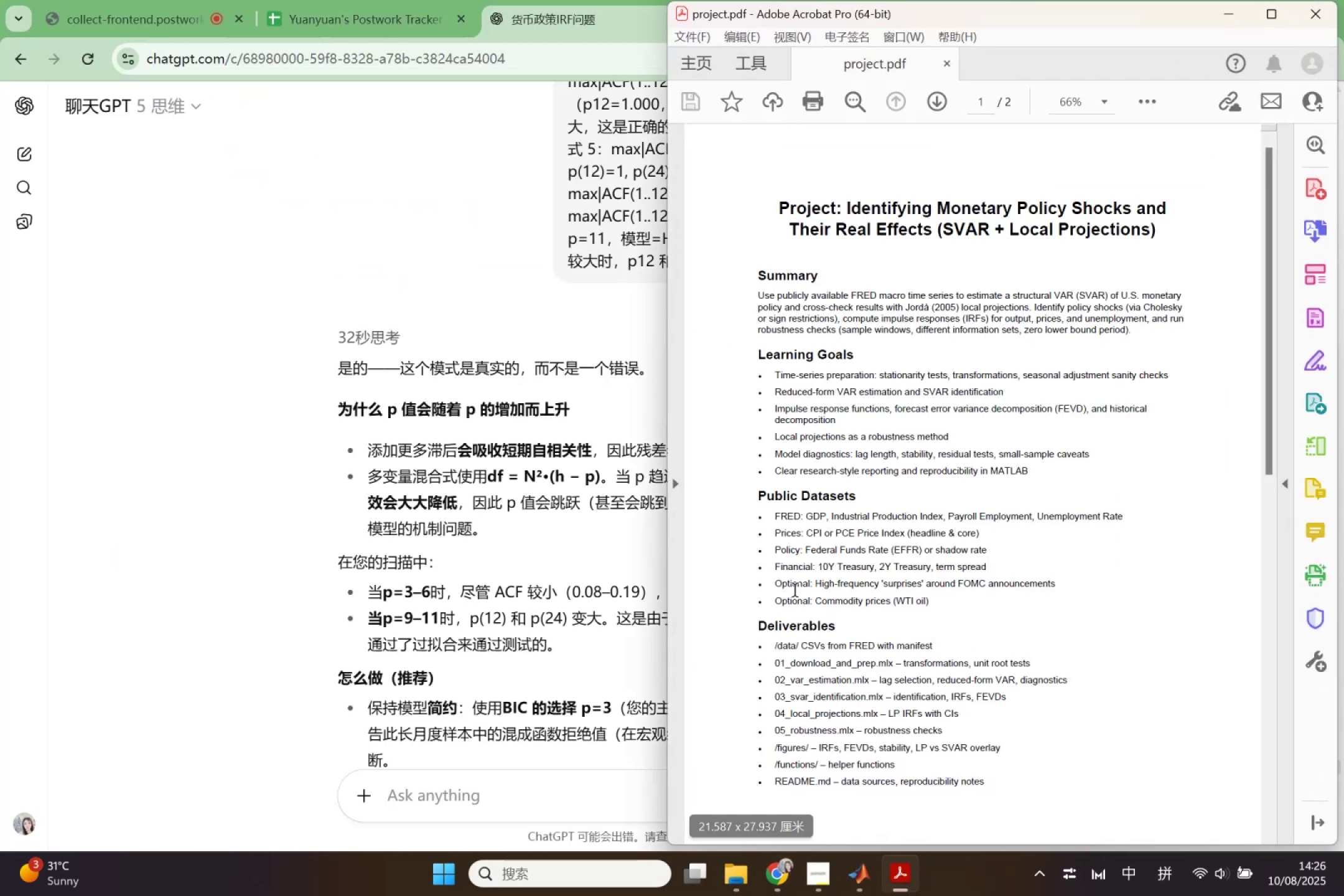 
scroll: coordinate [805, 595], scroll_direction: down, amount: 5.0
 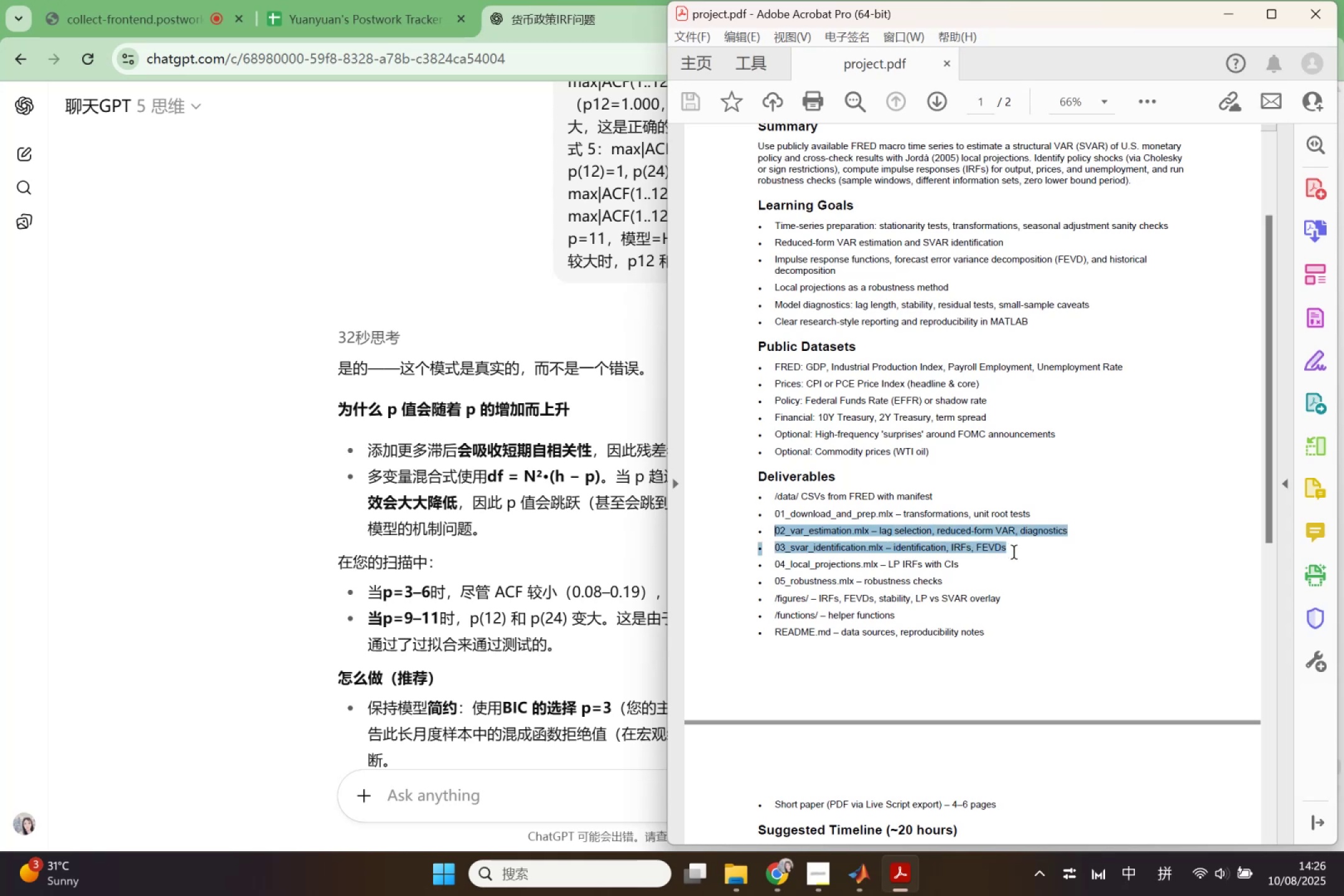 
key(Control+C)
 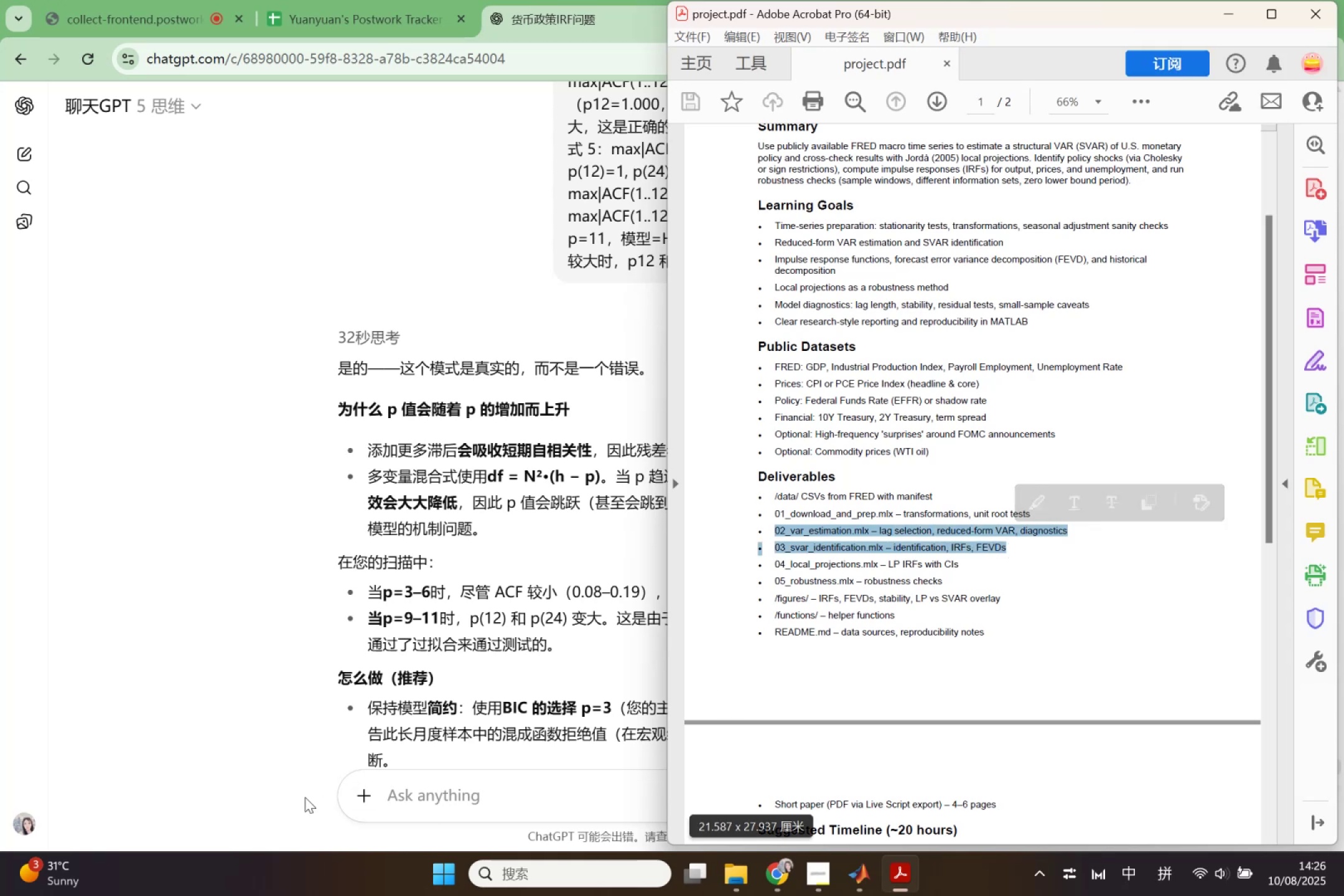 
left_click([431, 787])
 